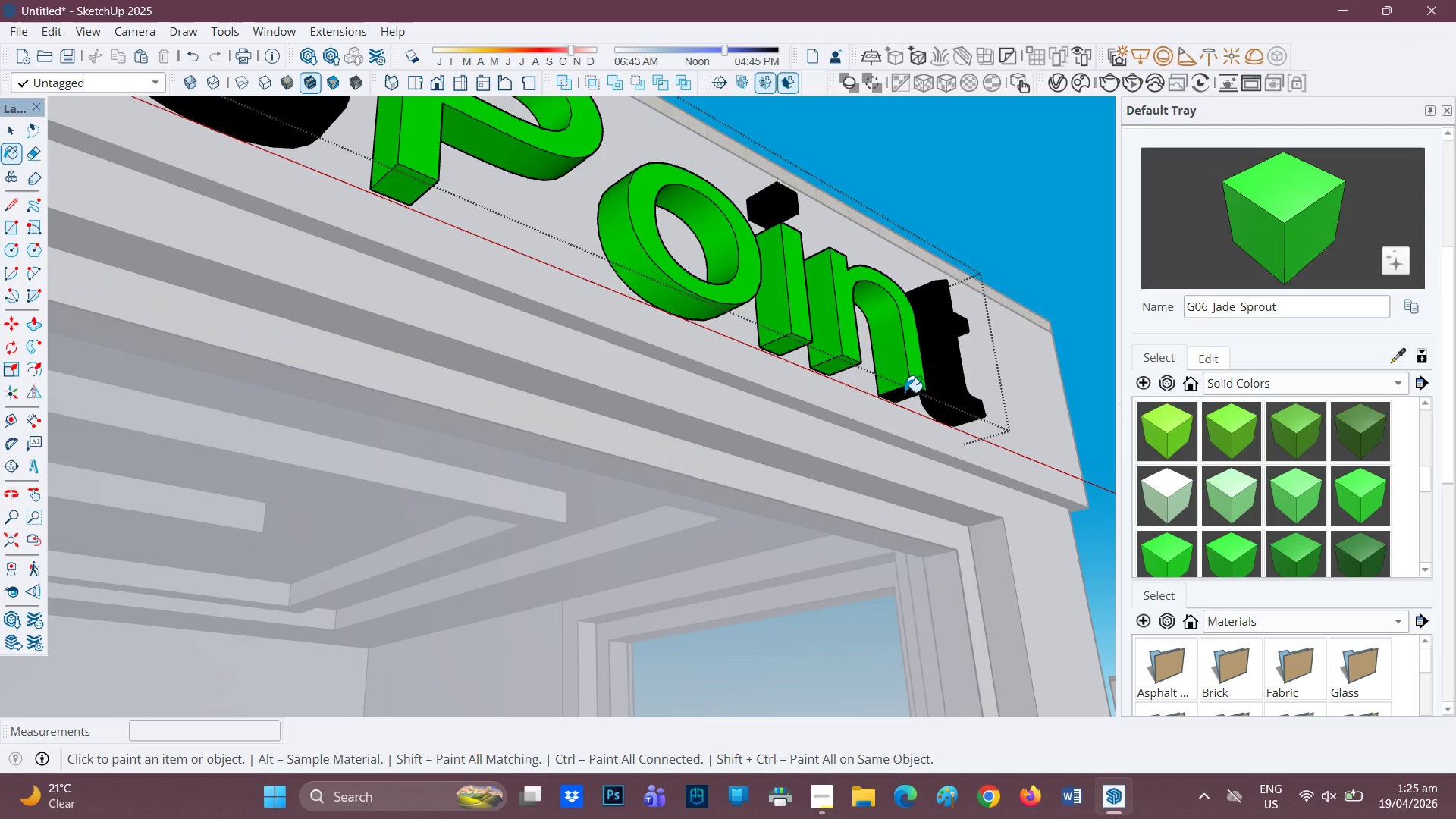 
left_click([905, 392])
 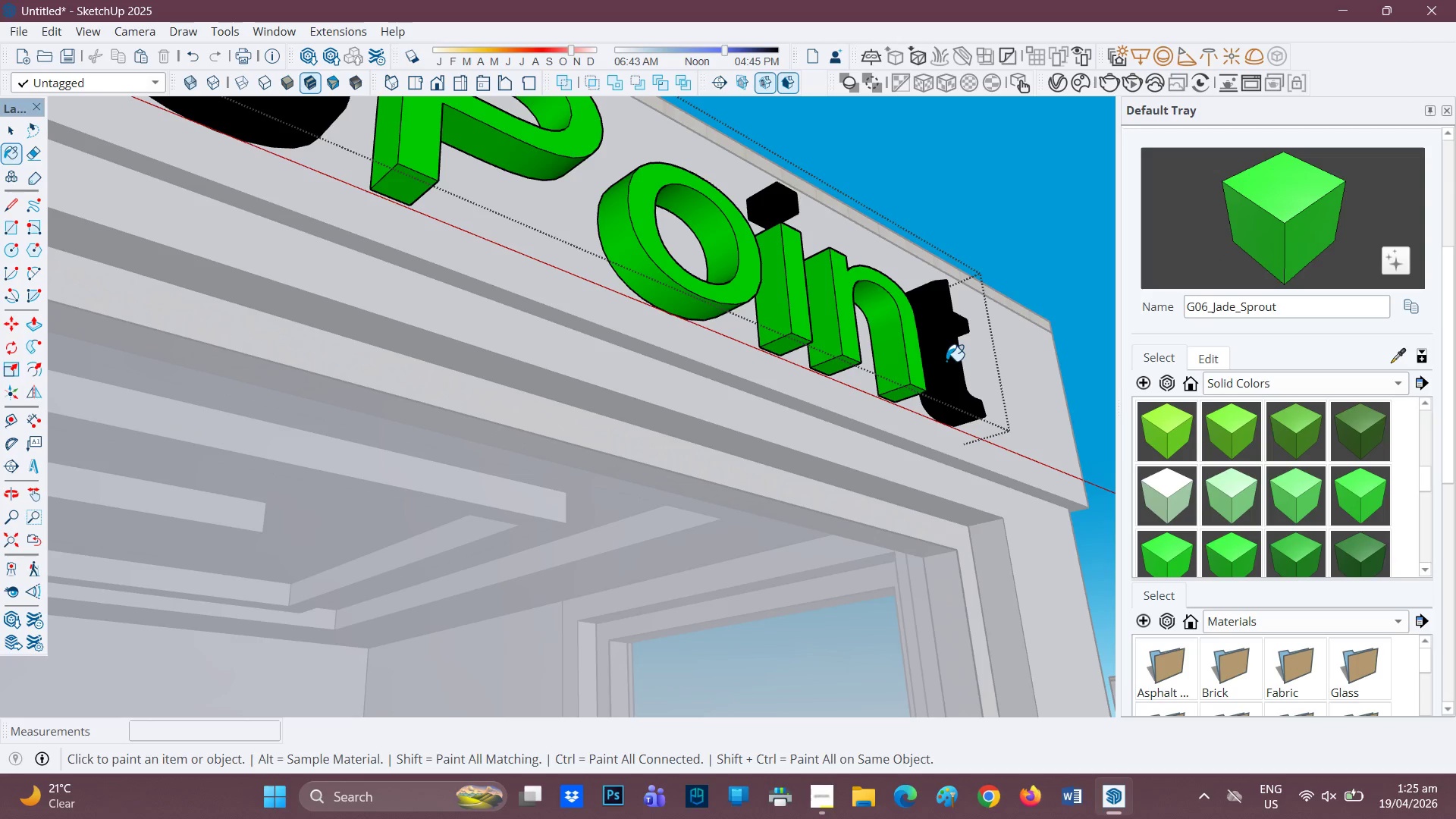 
double_click([946, 361])
 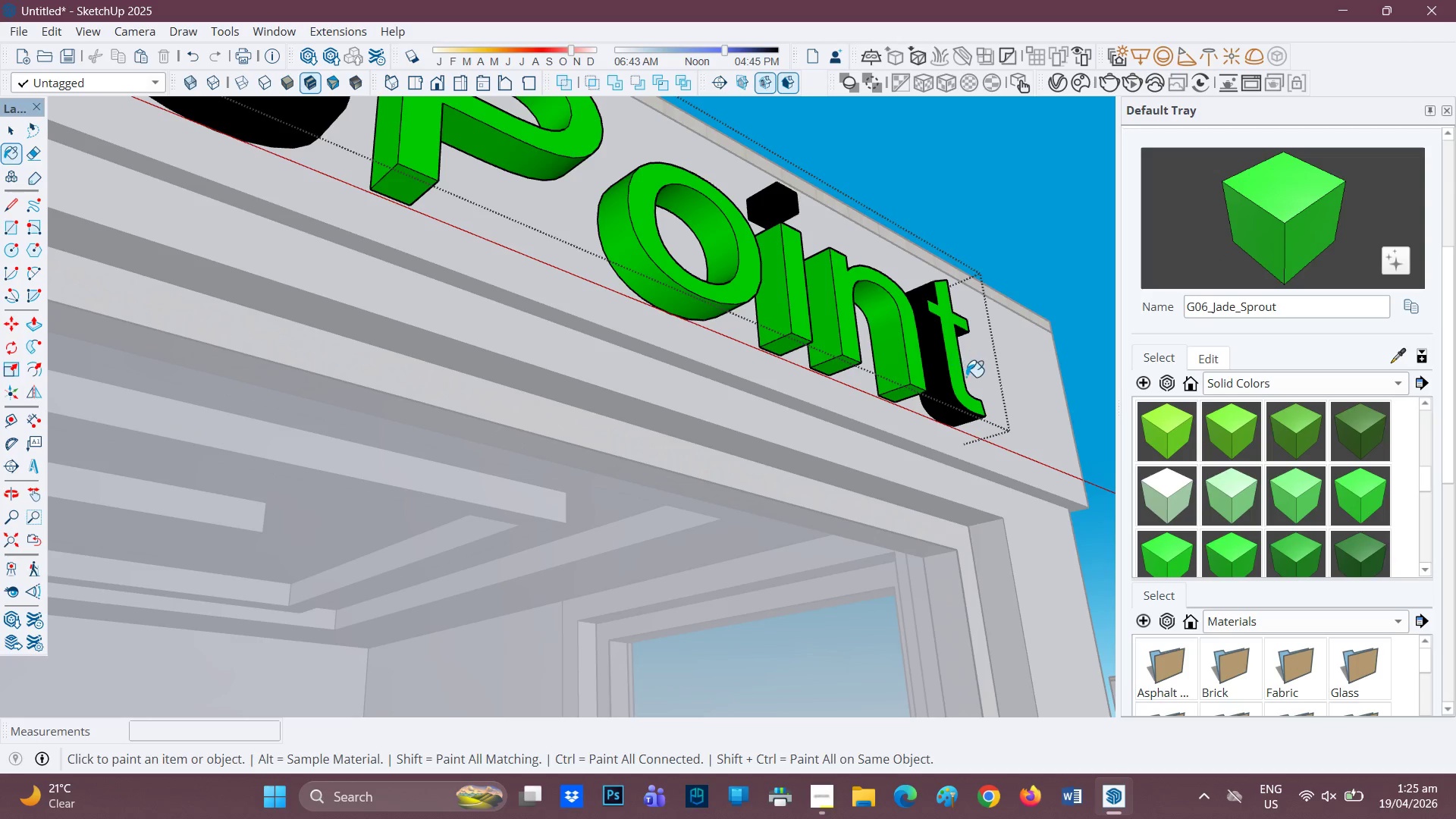 
left_click([934, 394])
 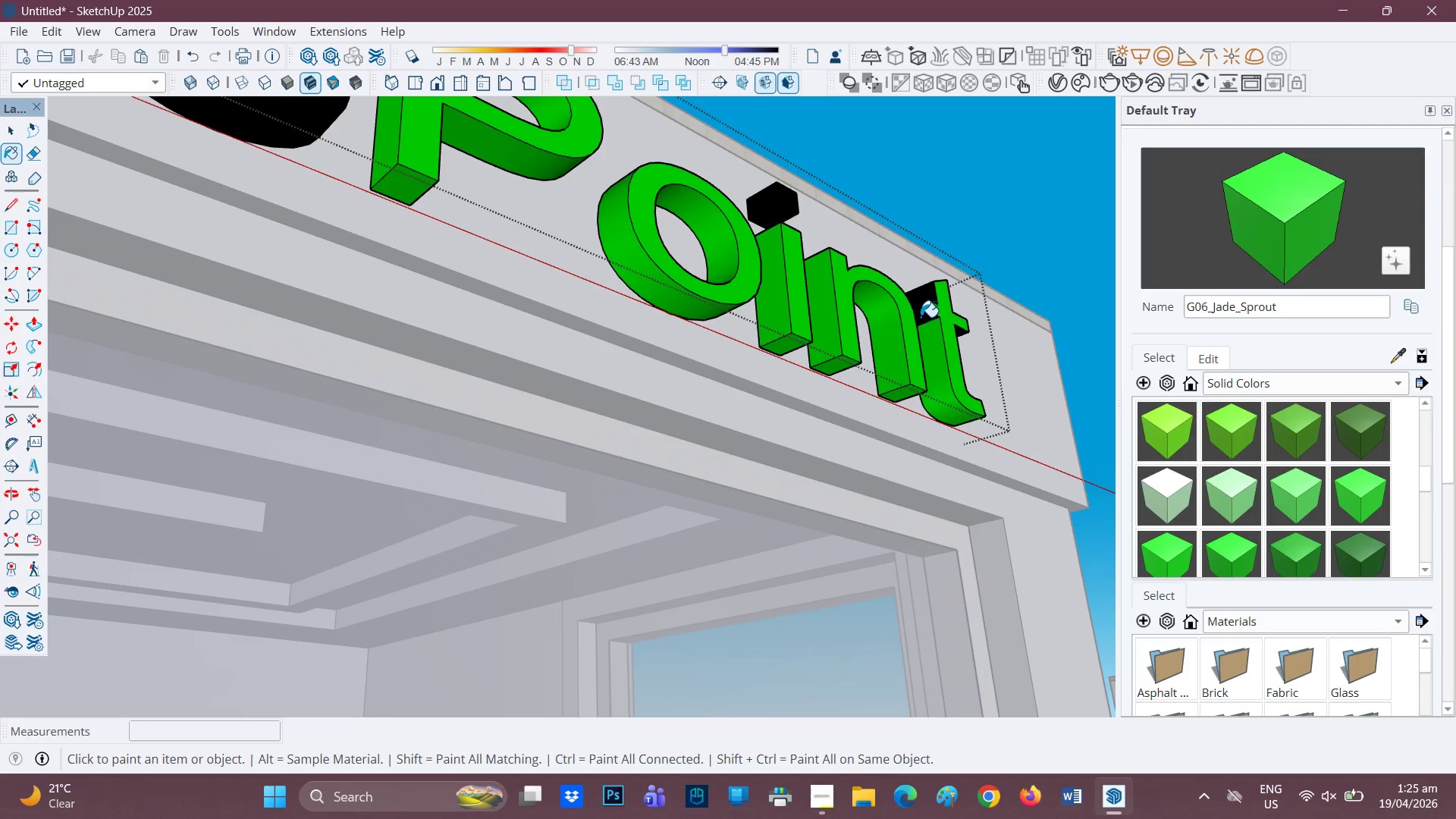 
left_click([921, 312])
 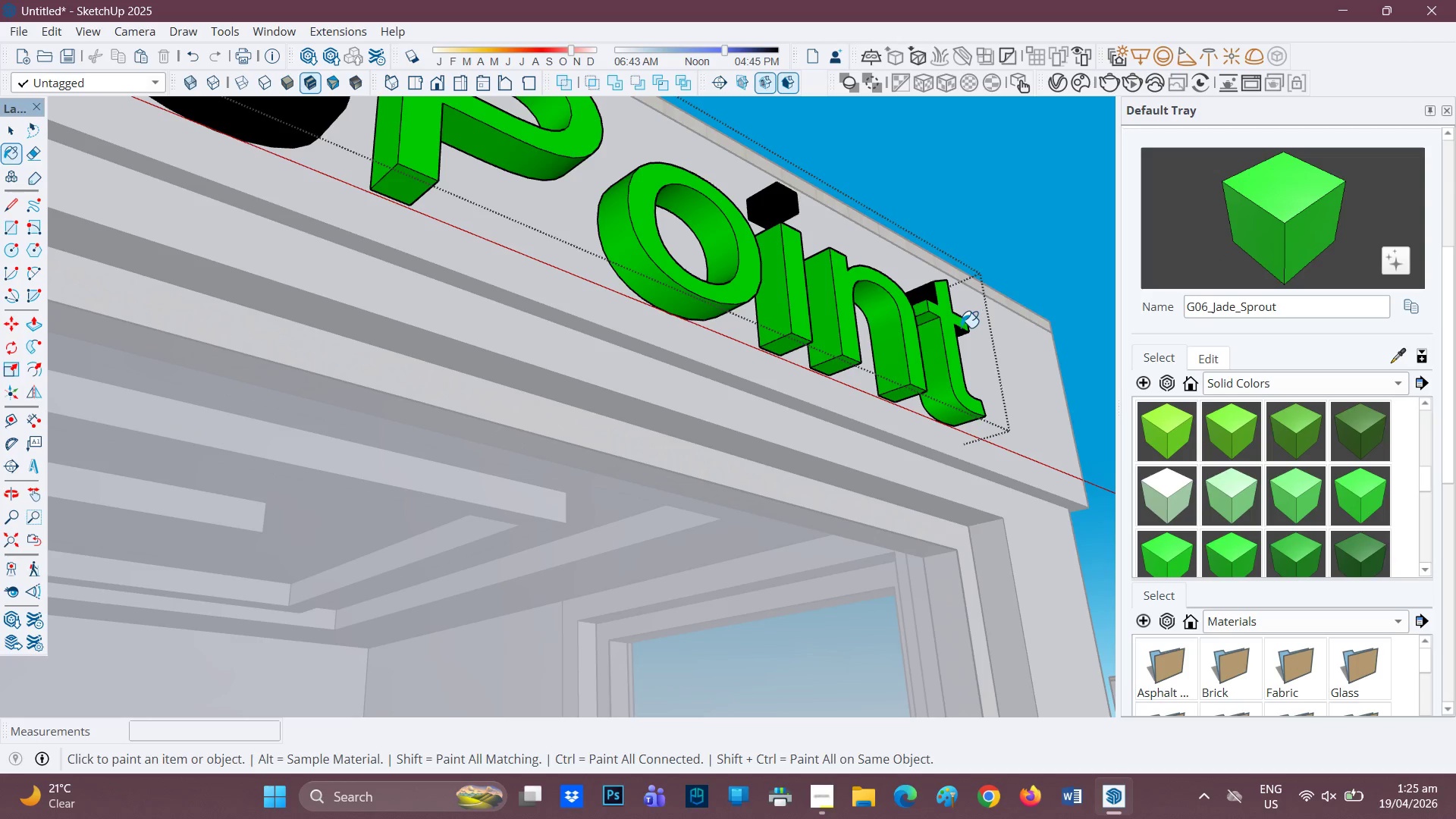 
left_click([959, 332])
 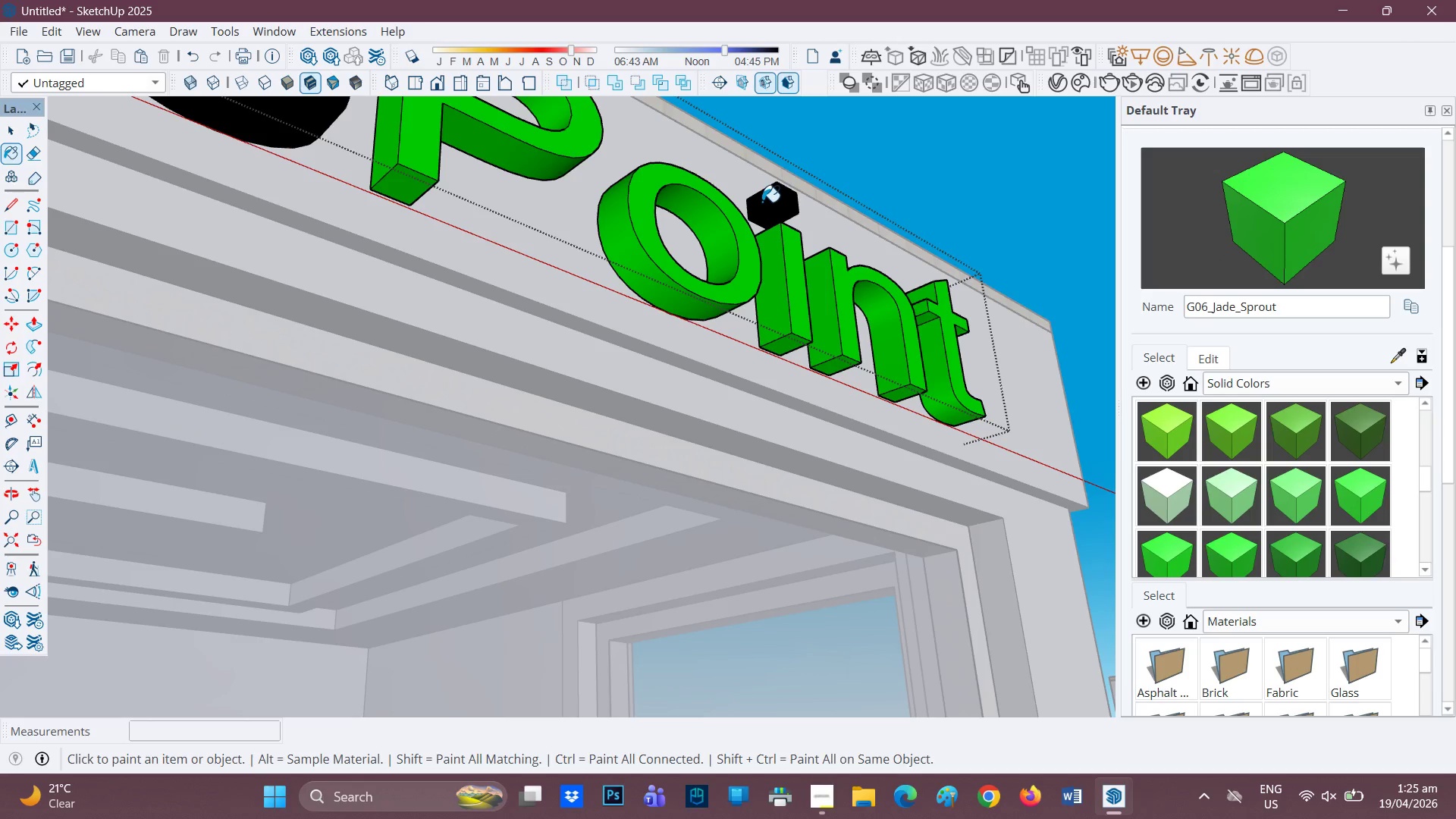 
double_click([783, 216])
 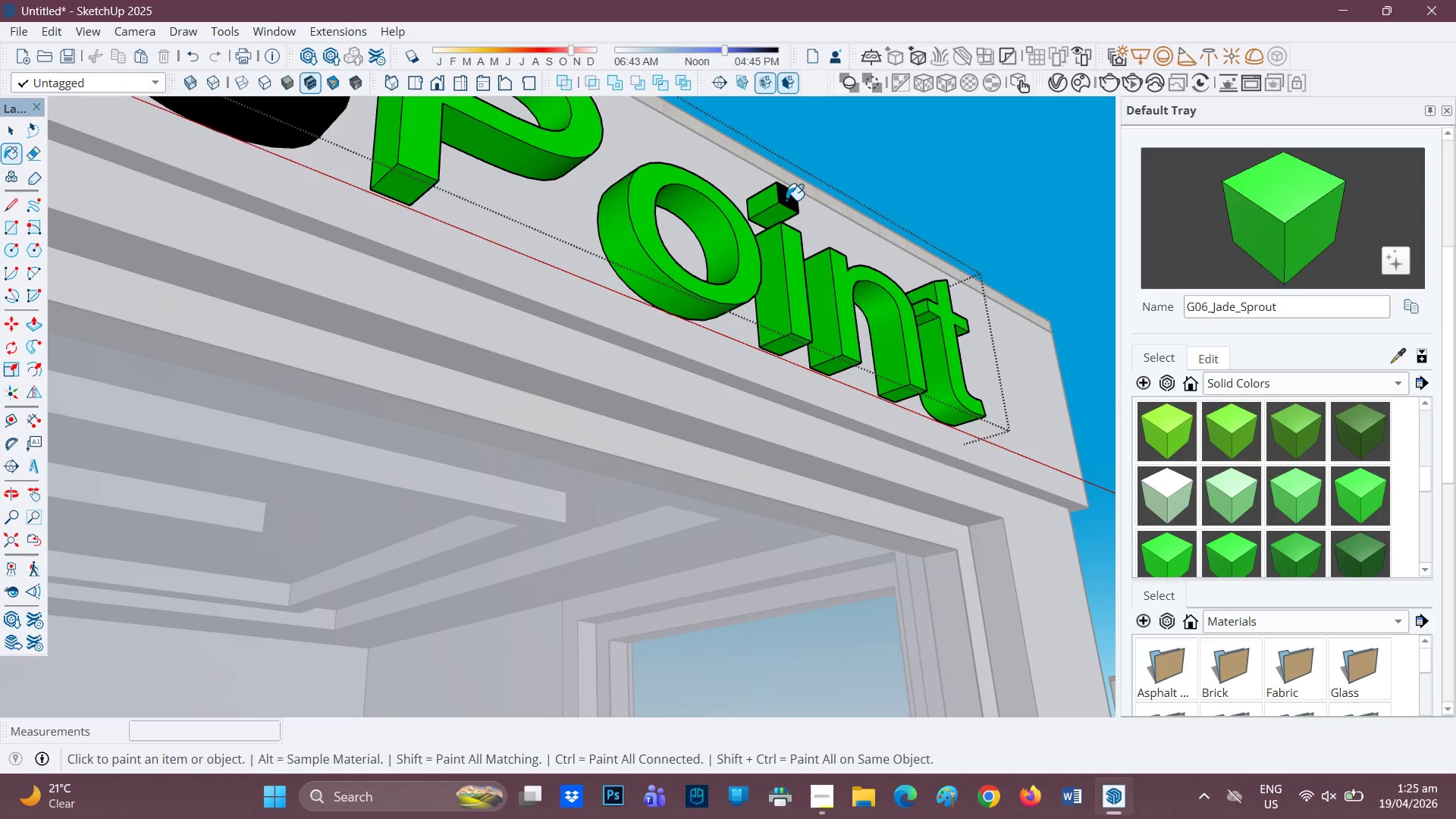 
triple_click([786, 200])
 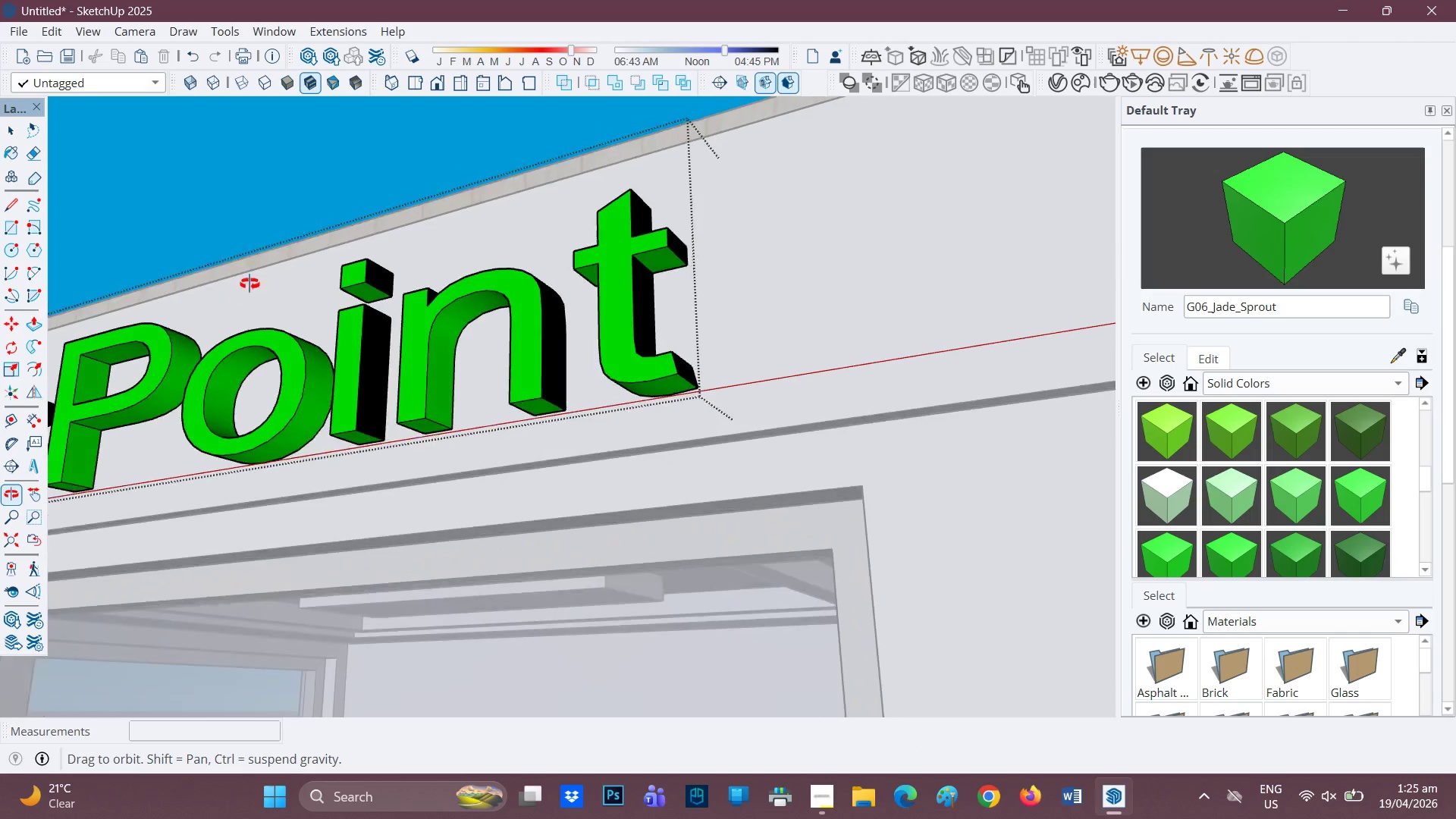 
wait(5.66)
 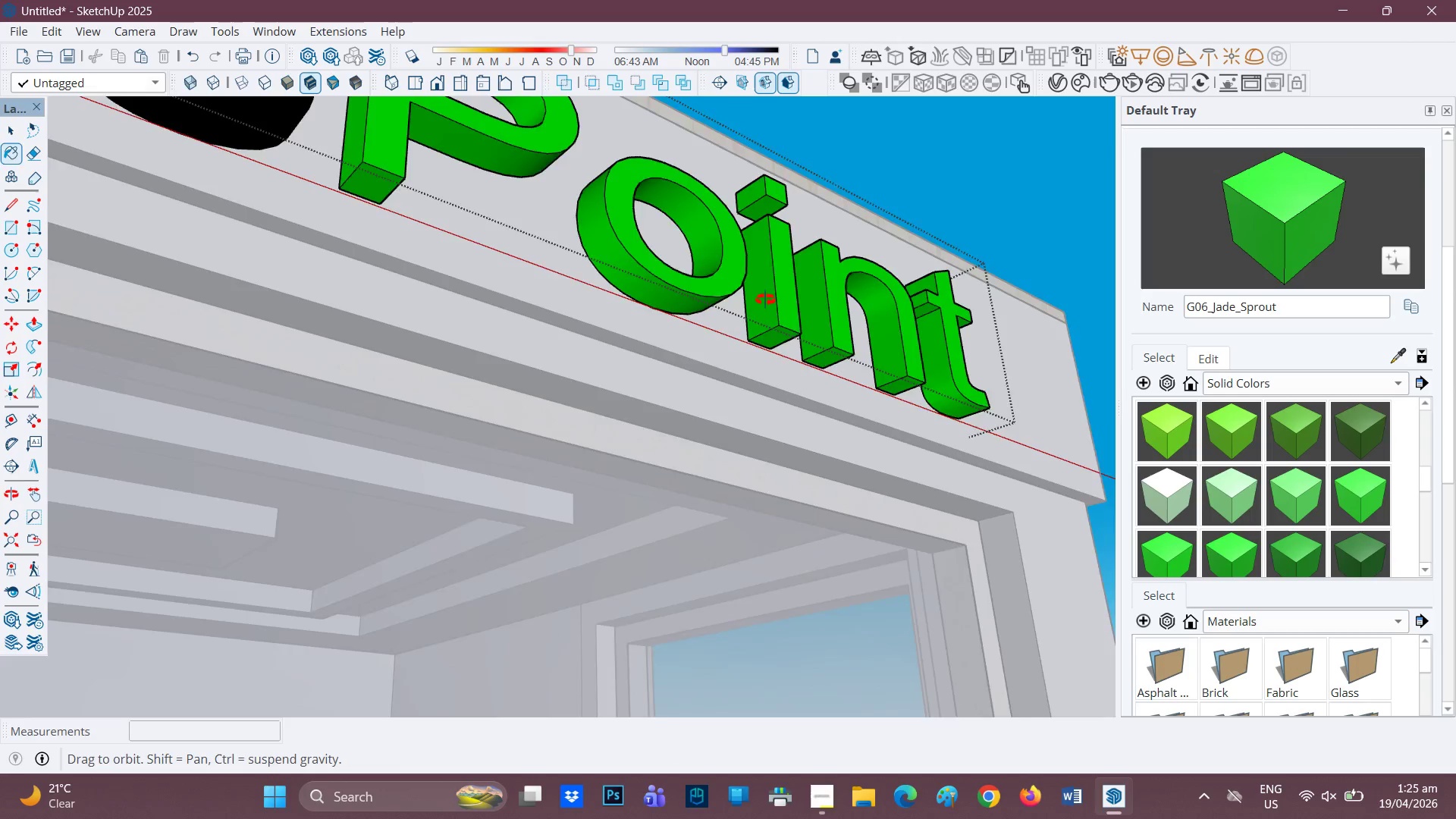 
left_click([386, 371])
 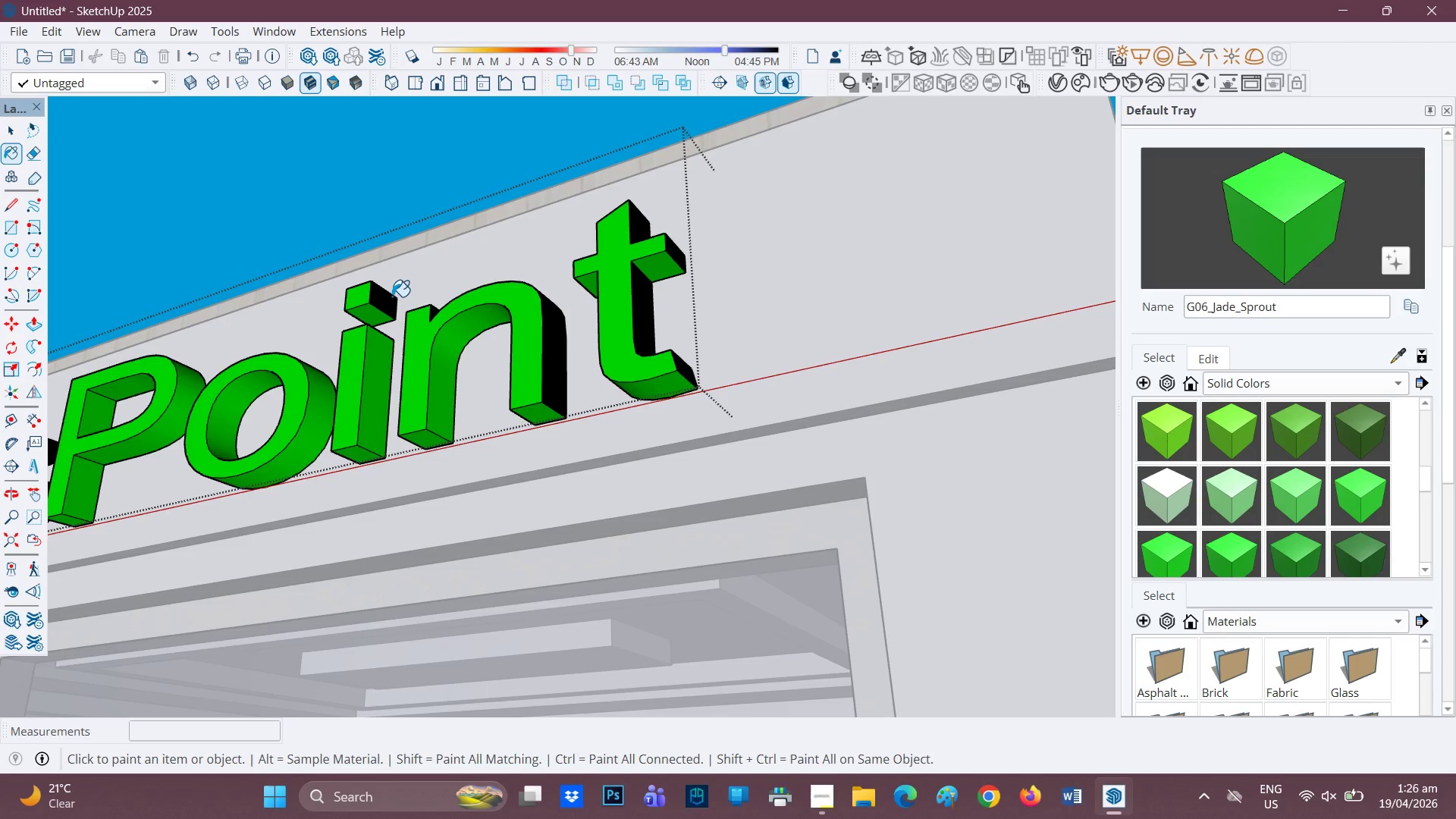 
left_click([389, 299])
 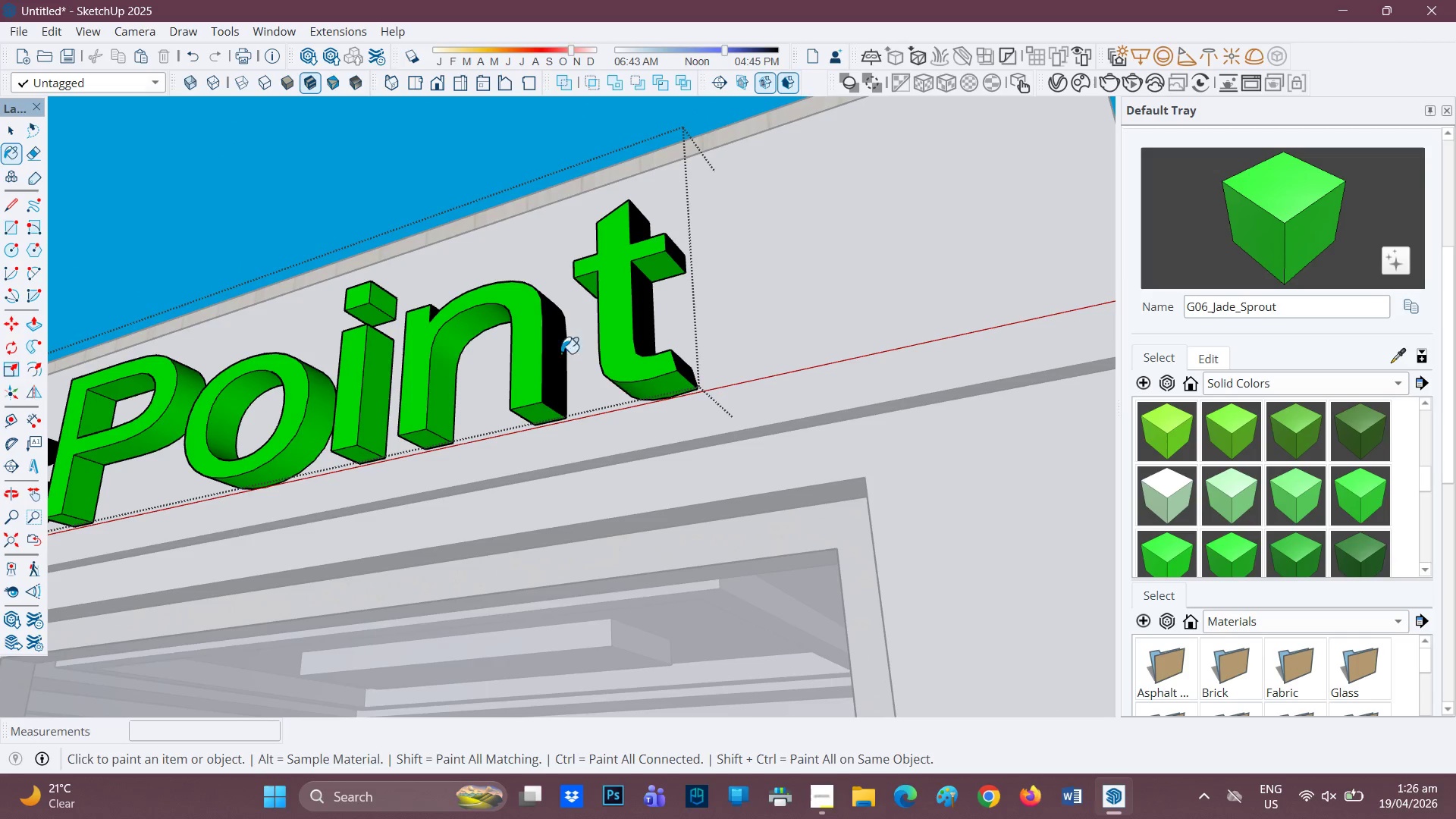 
left_click([551, 355])
 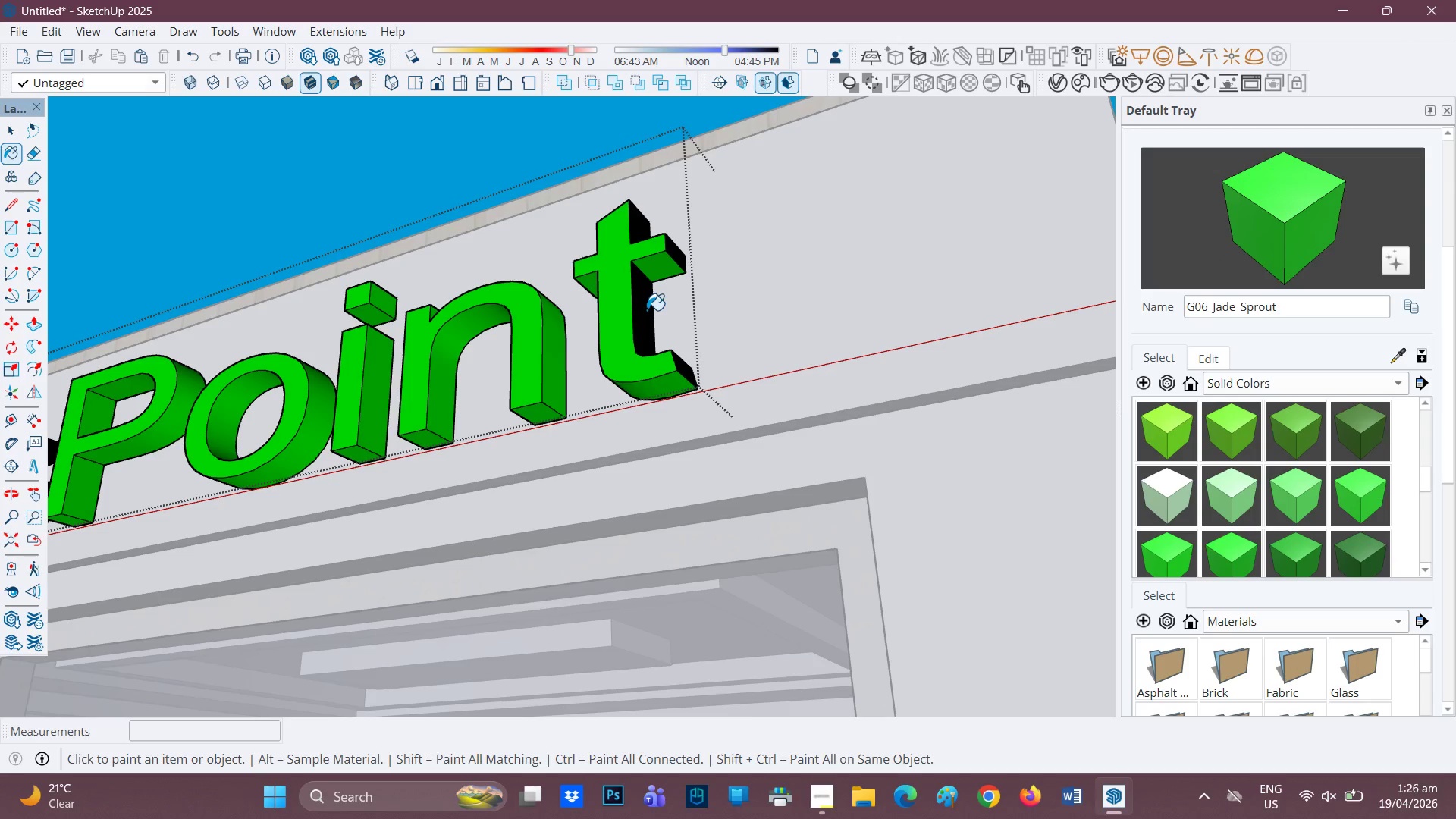 
left_click([666, 248])
 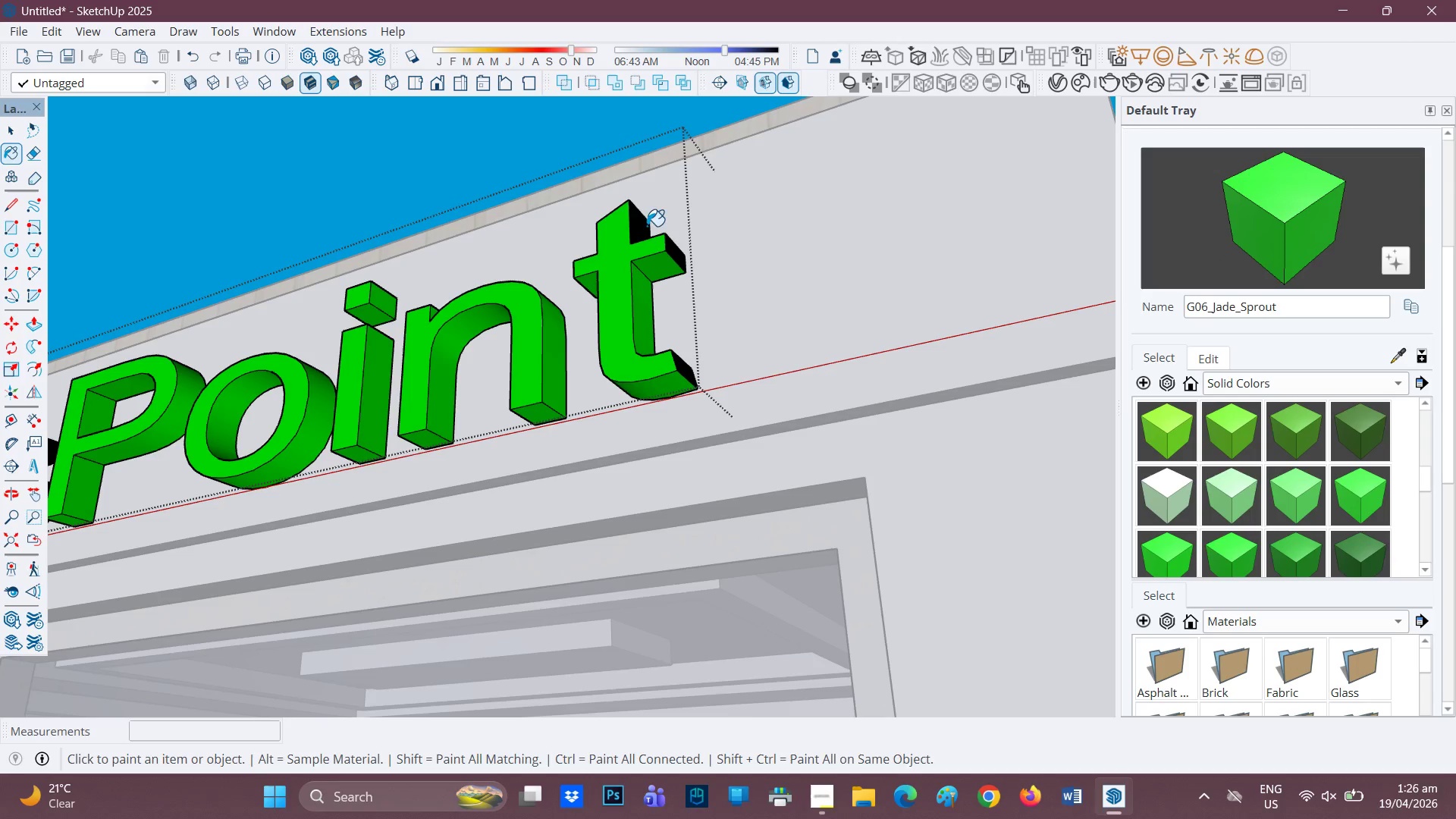 
left_click([636, 224])
 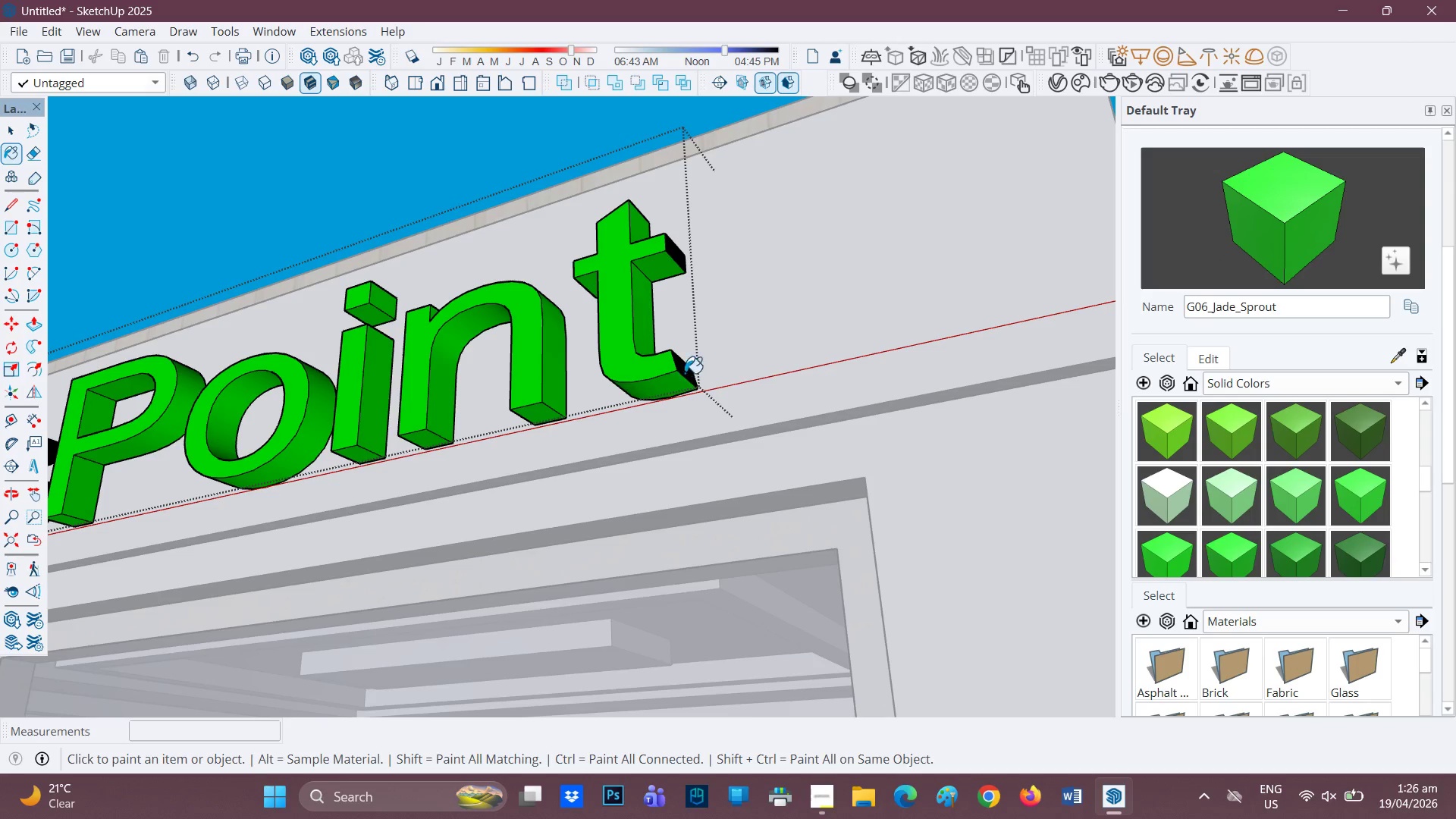 
left_click([687, 370])
 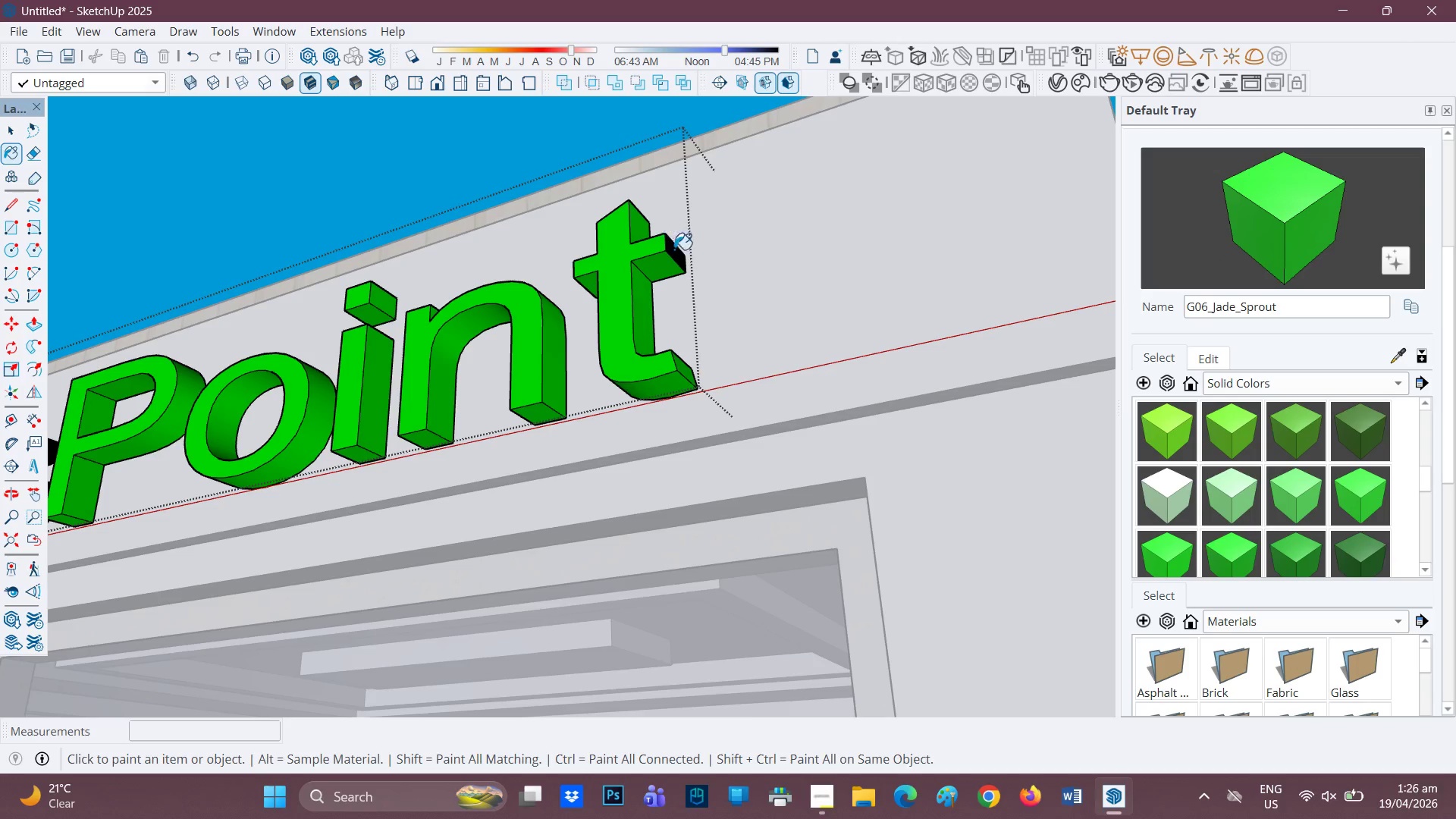 
left_click([679, 253])
 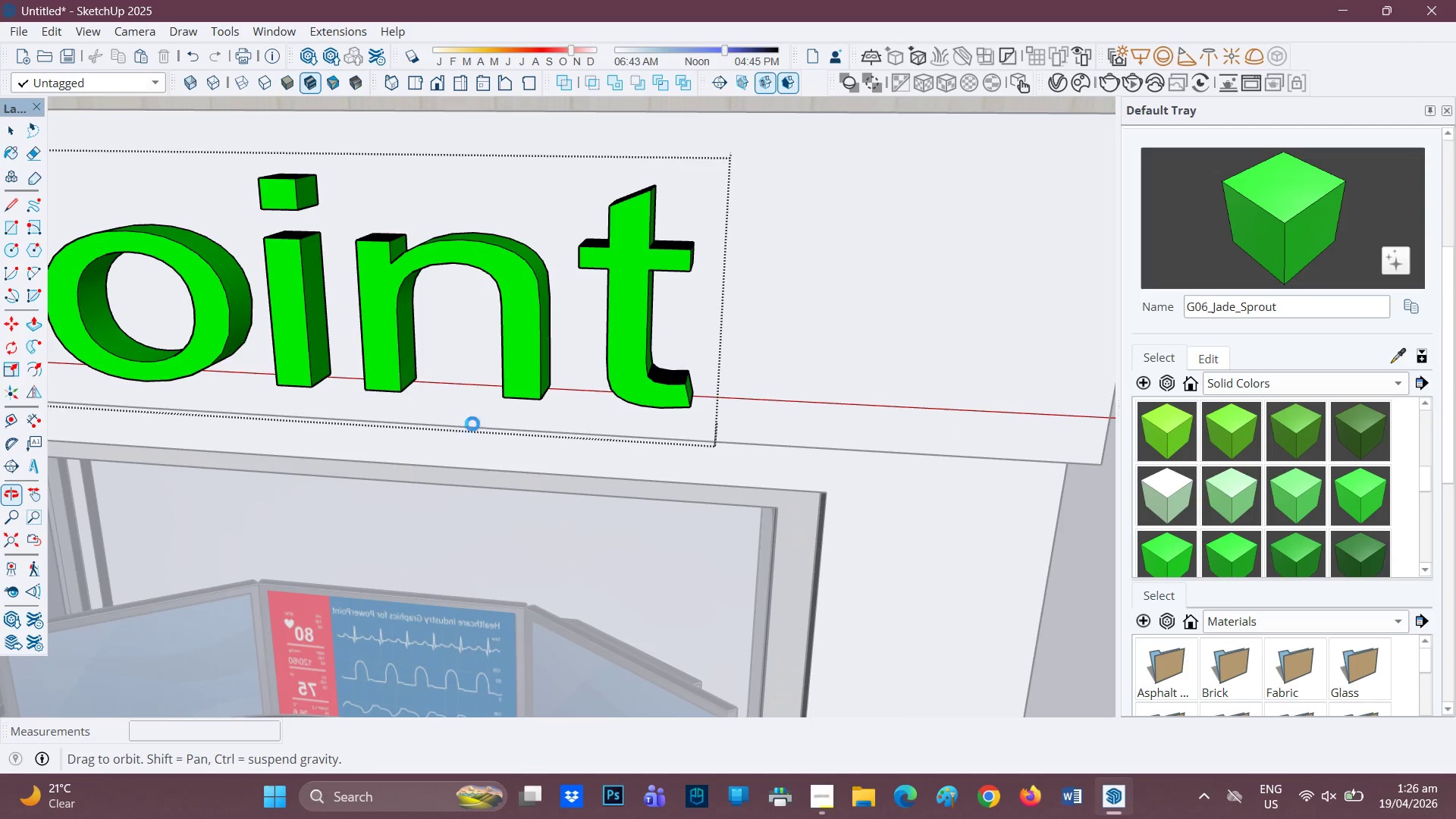 
scroll: coordinate [362, 330], scroll_direction: none, amount: 0.0
 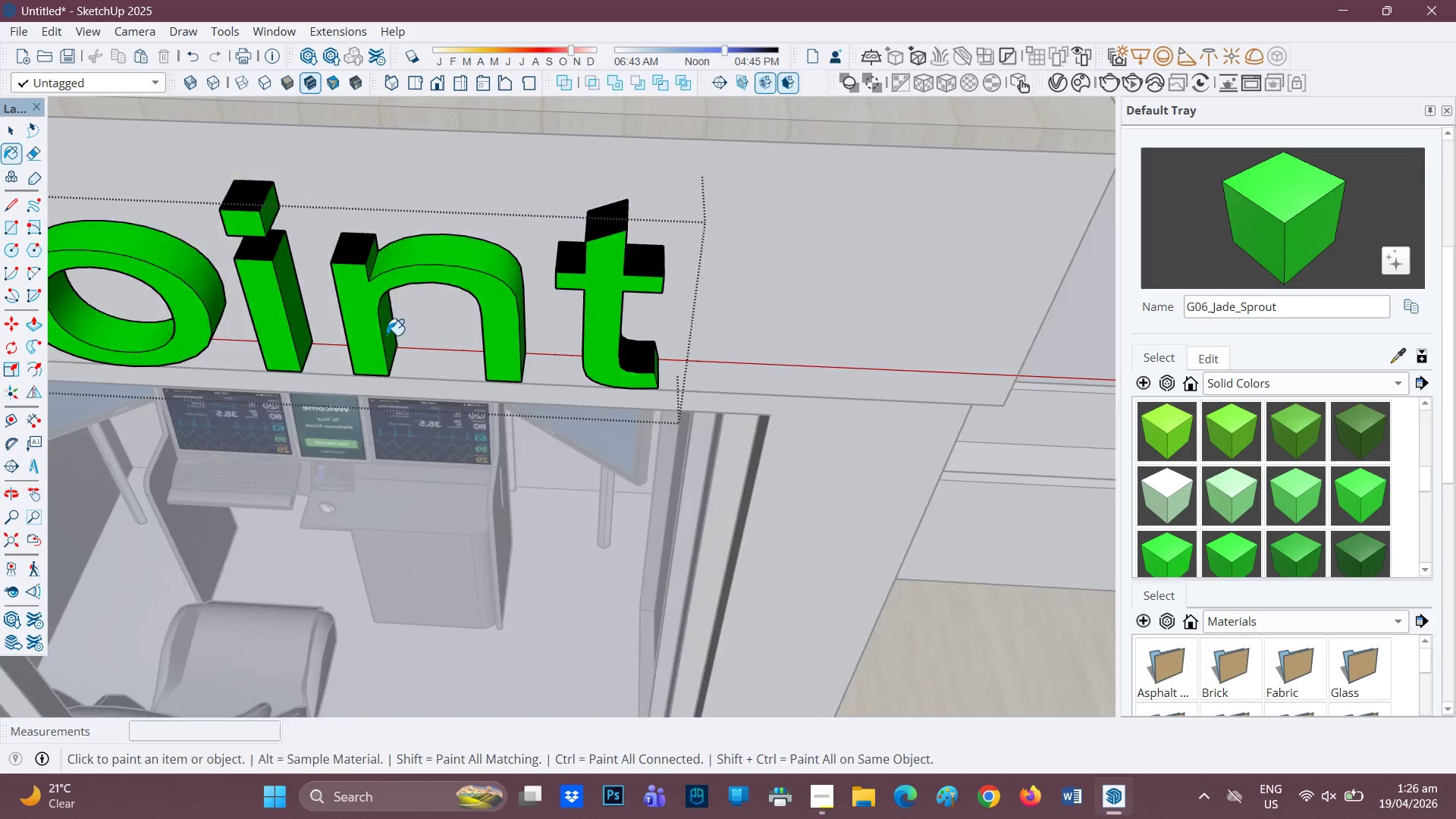 
scroll: coordinate [380, 315], scroll_direction: down, amount: 1.0
 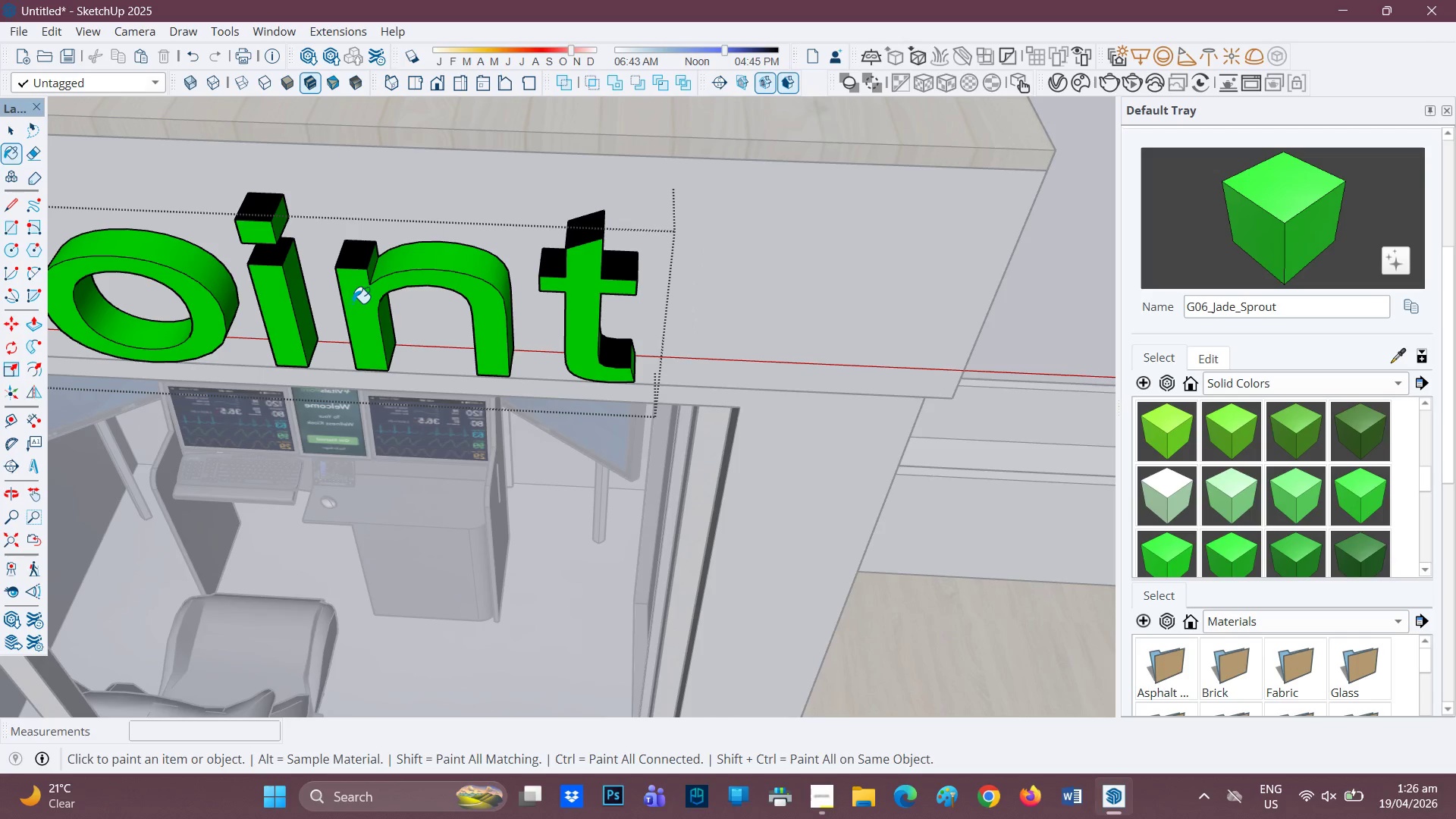 
scroll: coordinate [356, 303], scroll_direction: none, amount: 0.0
 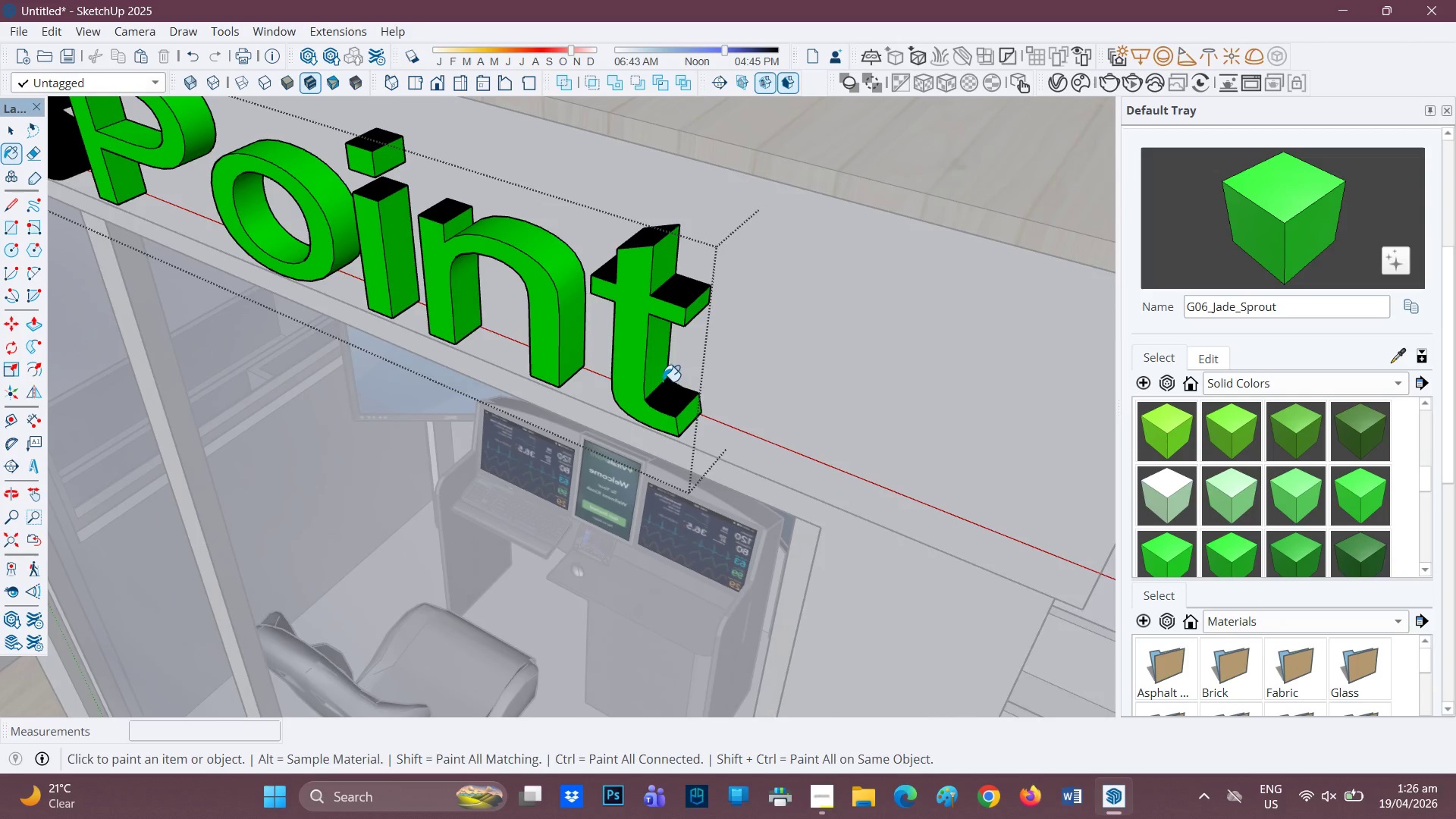 
left_click([655, 390])
 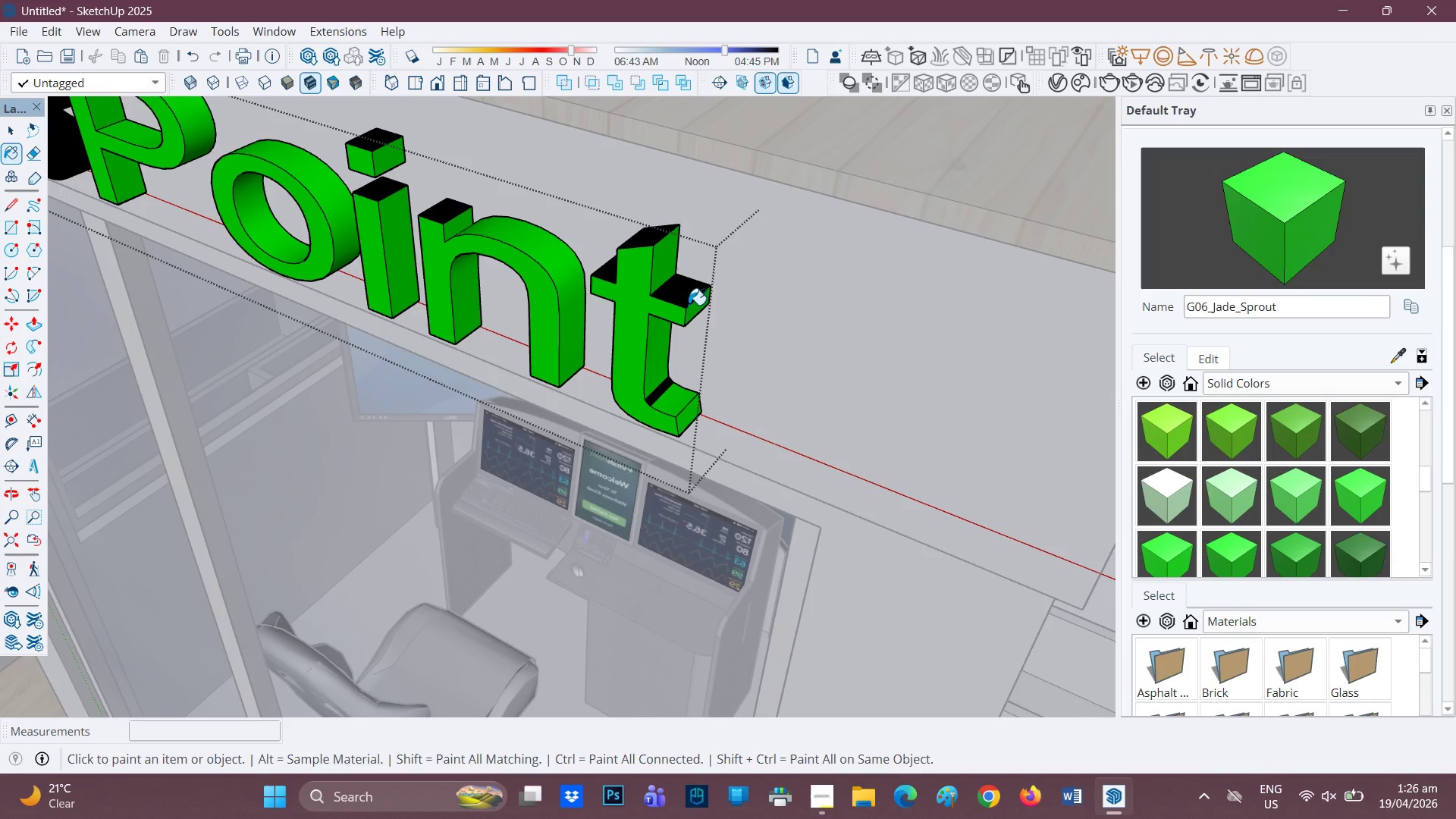 
left_click([673, 293])
 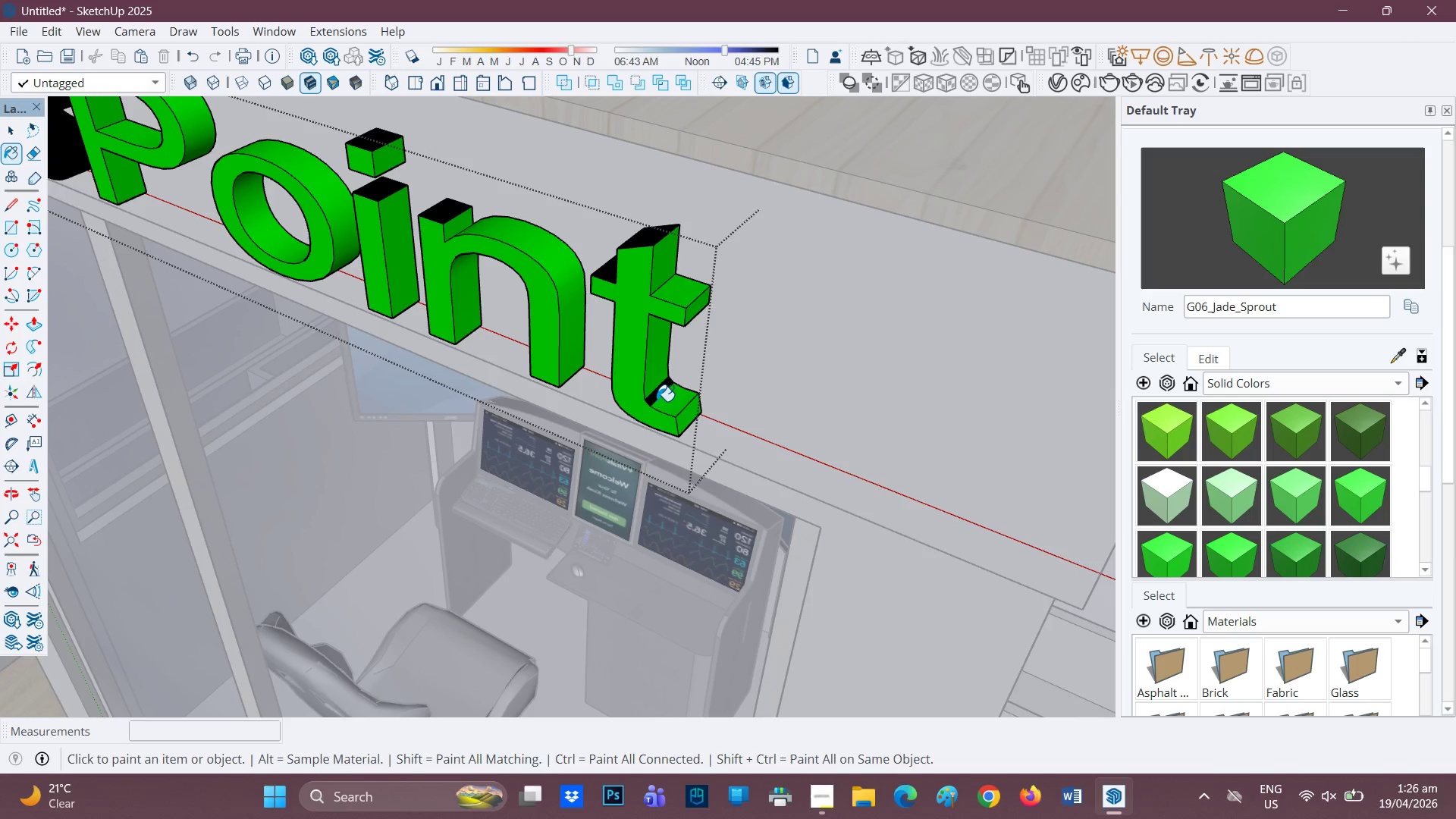 
left_click([654, 397])
 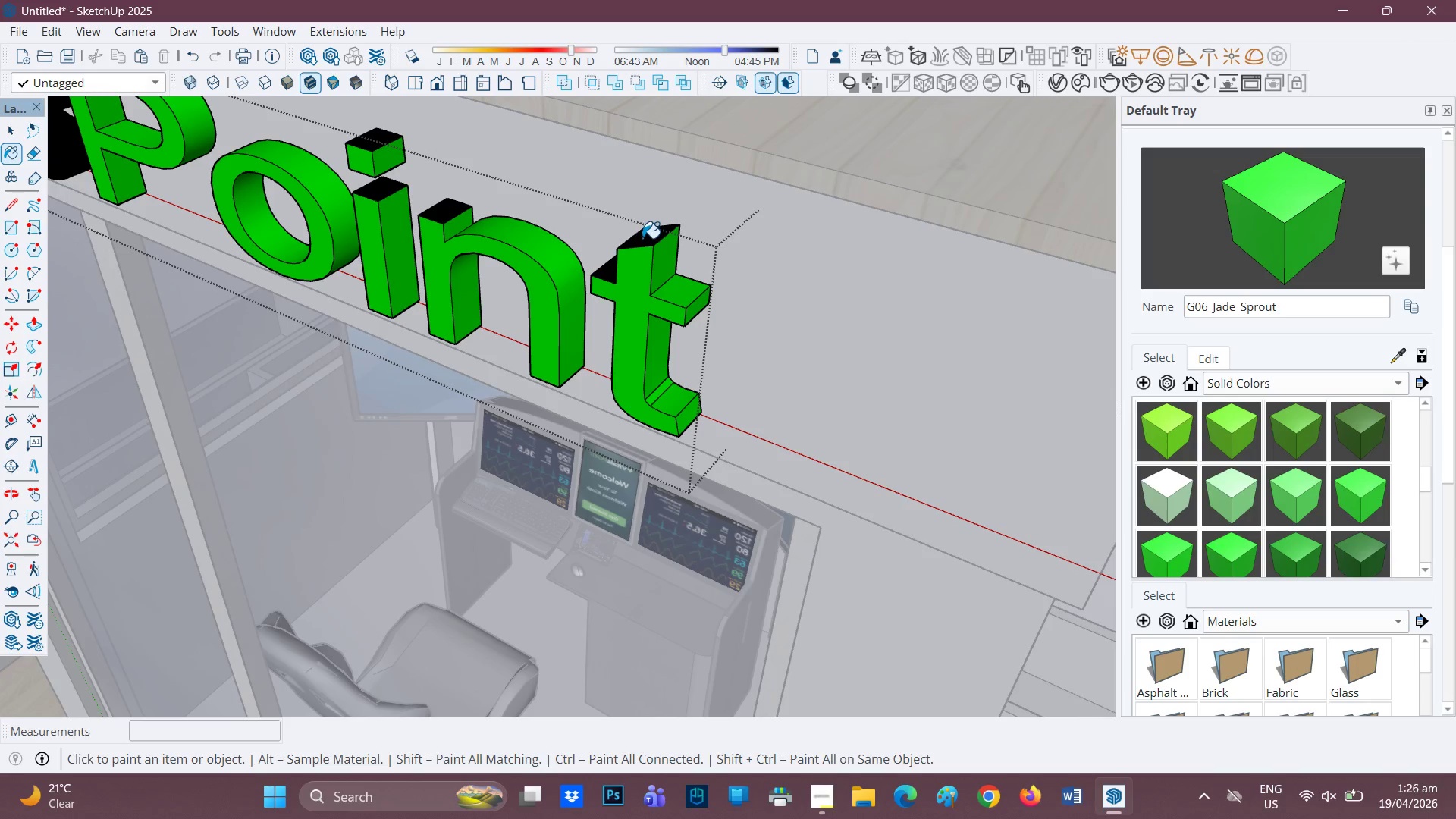 
left_click([642, 242])
 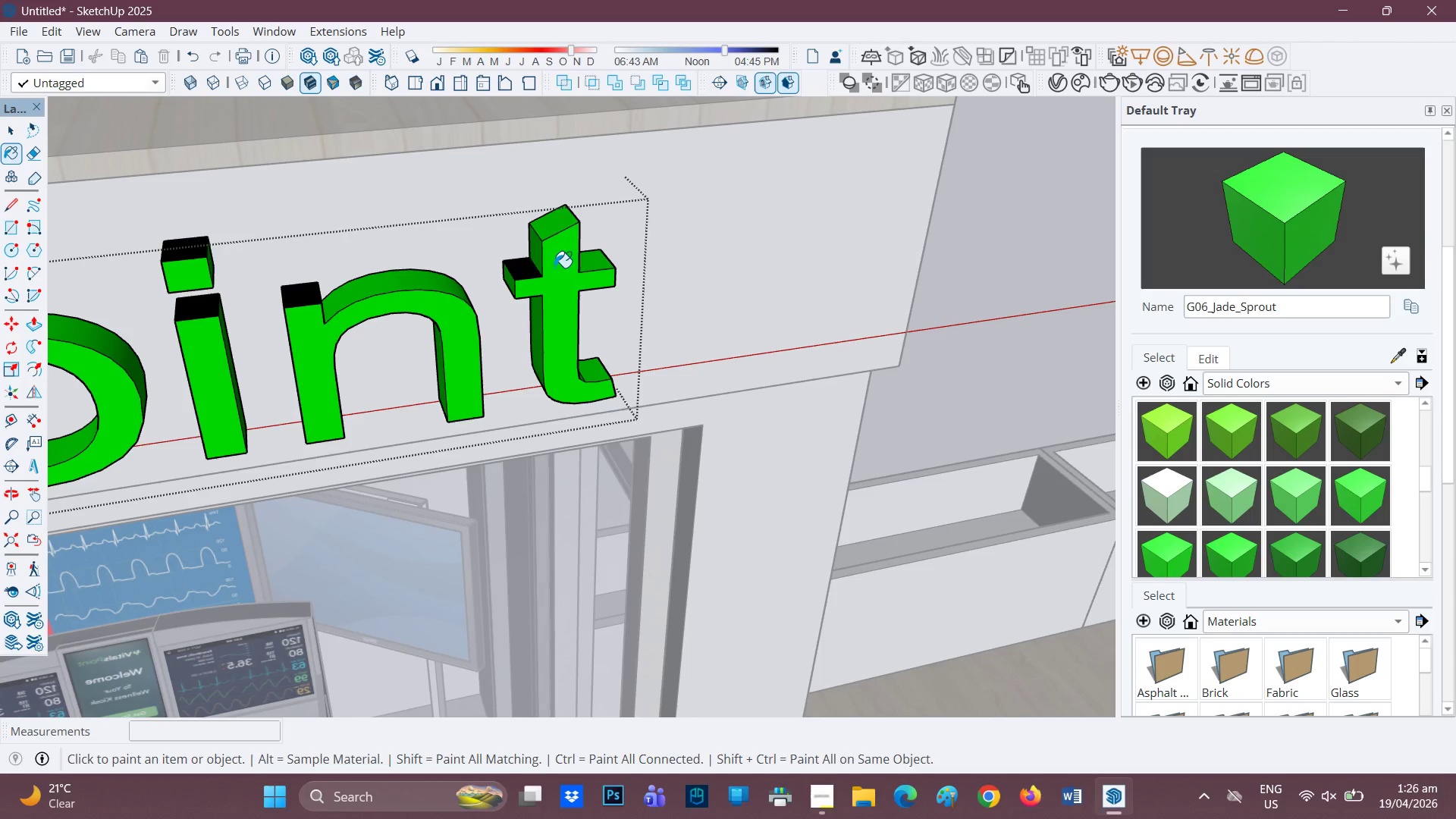 
left_click([515, 268])
 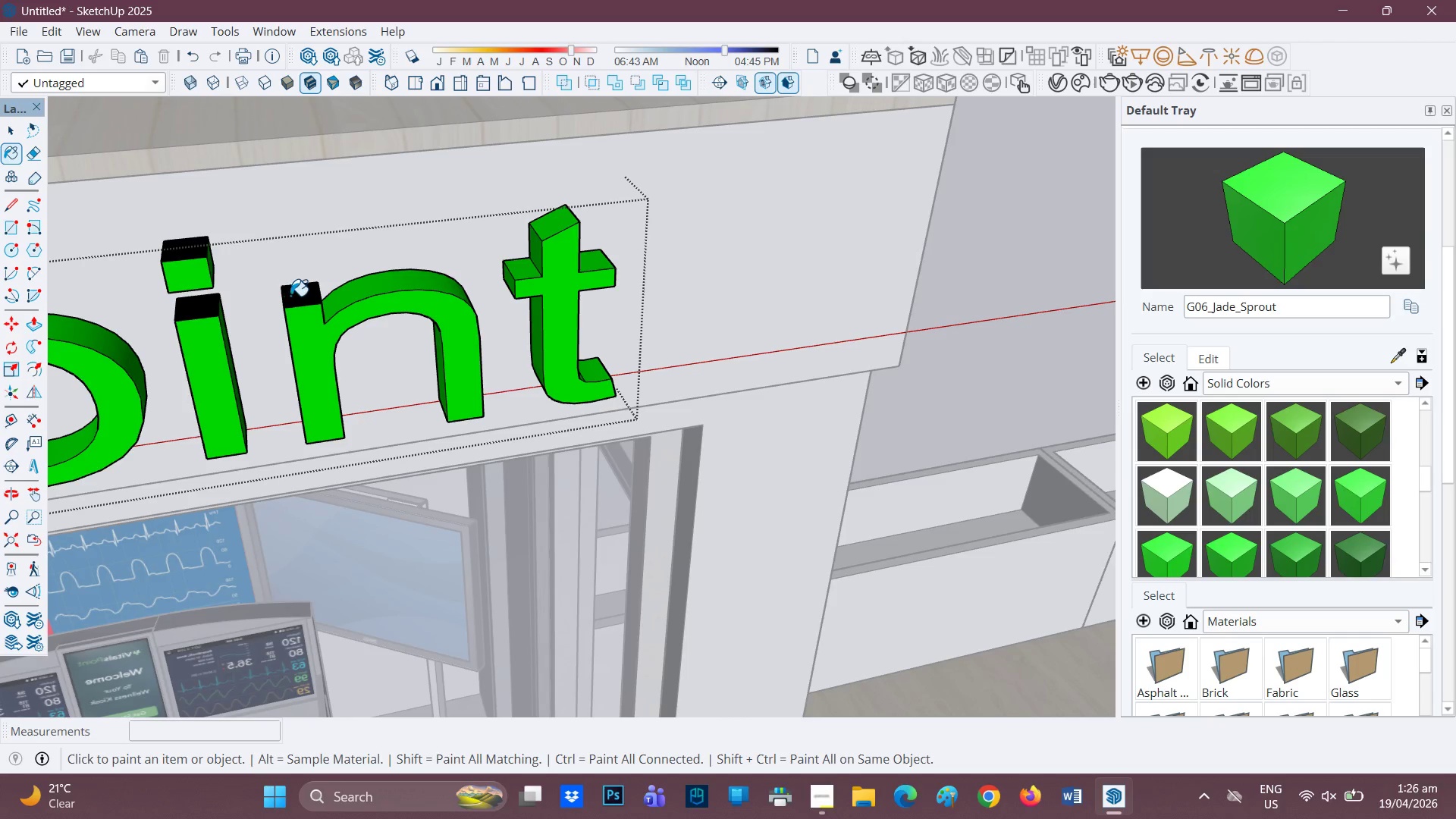 
left_click([305, 296])
 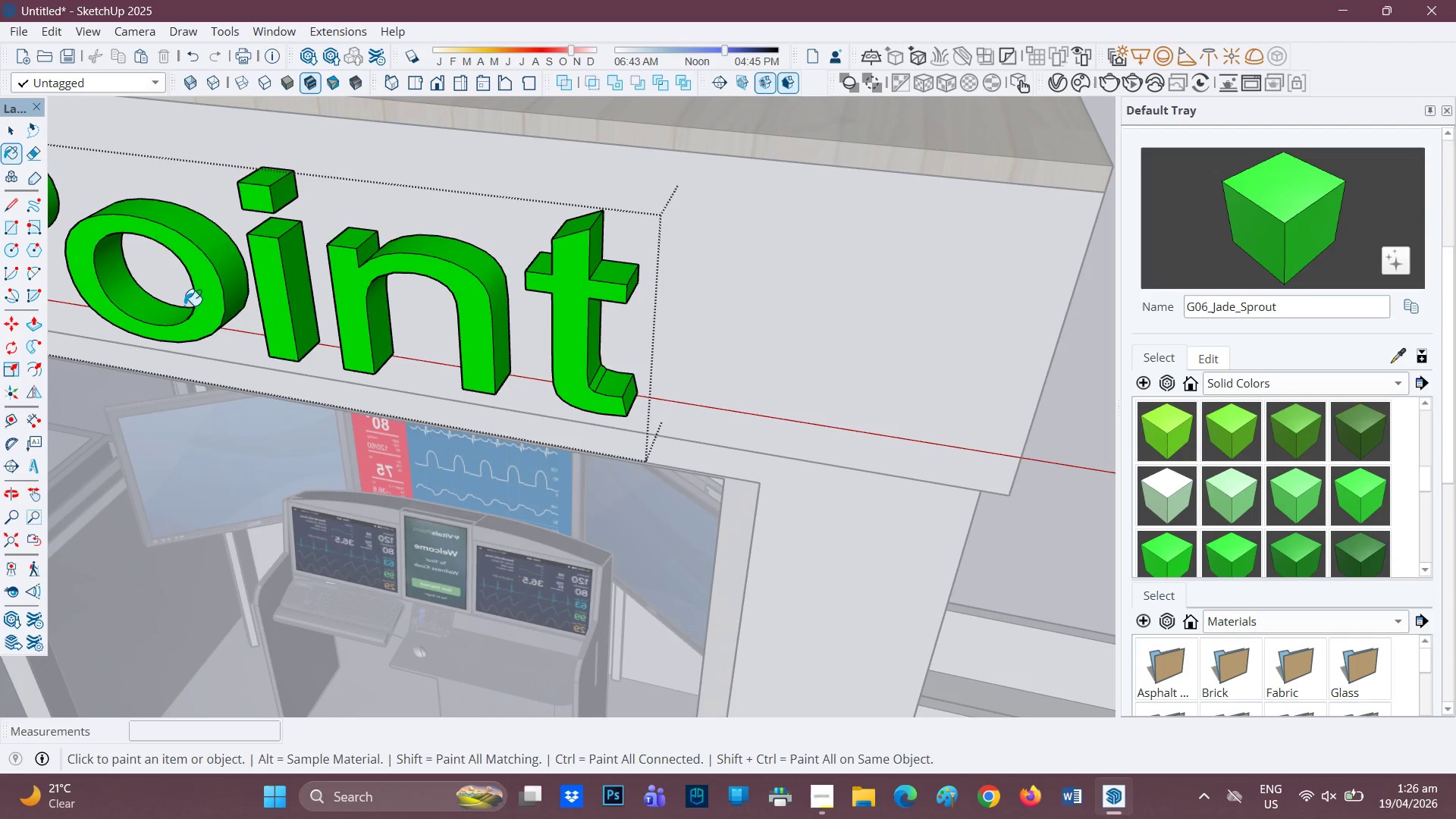 
key(H)
 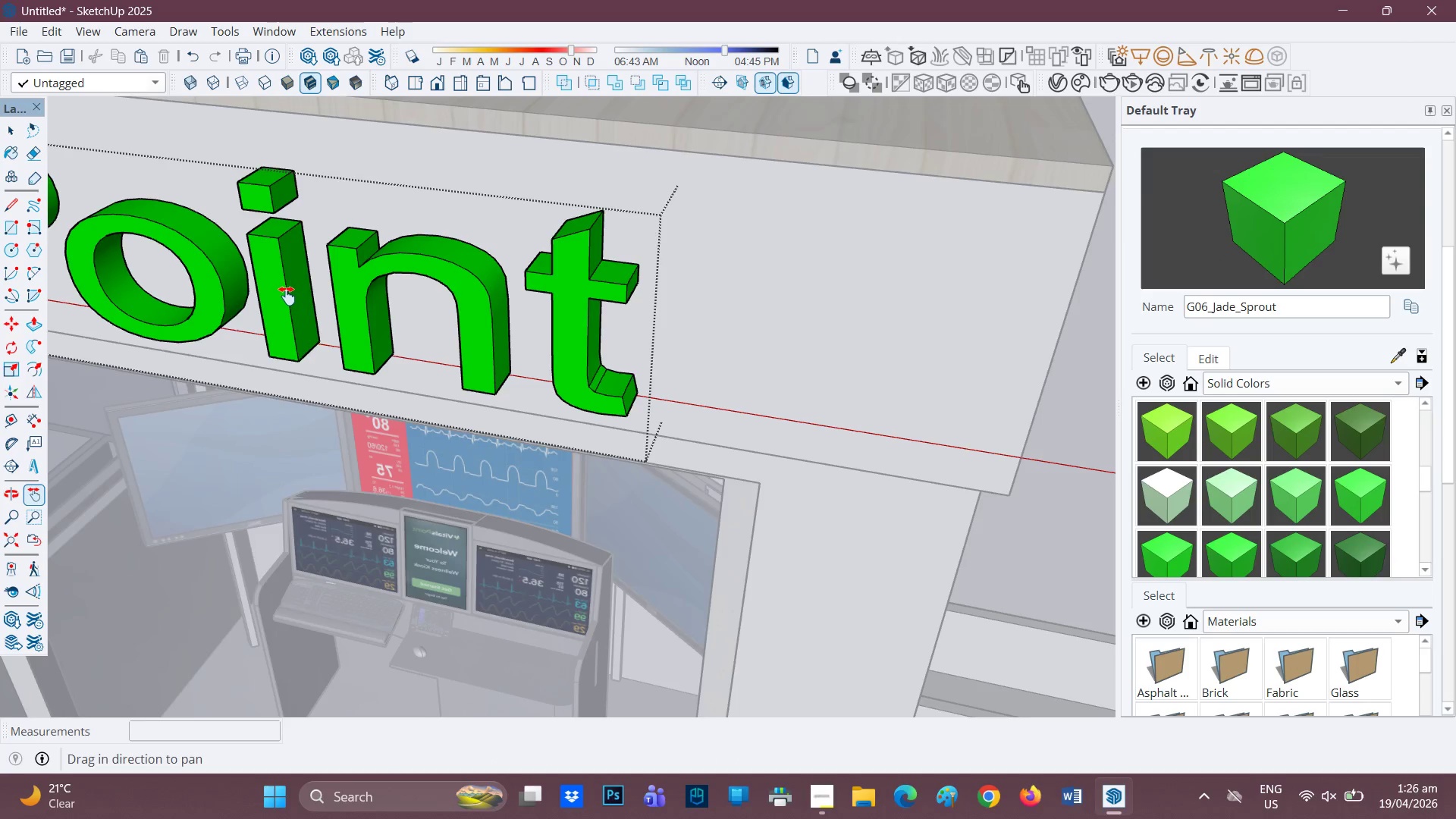 
left_click_drag(start_coordinate=[287, 296], to_coordinate=[657, 352])
 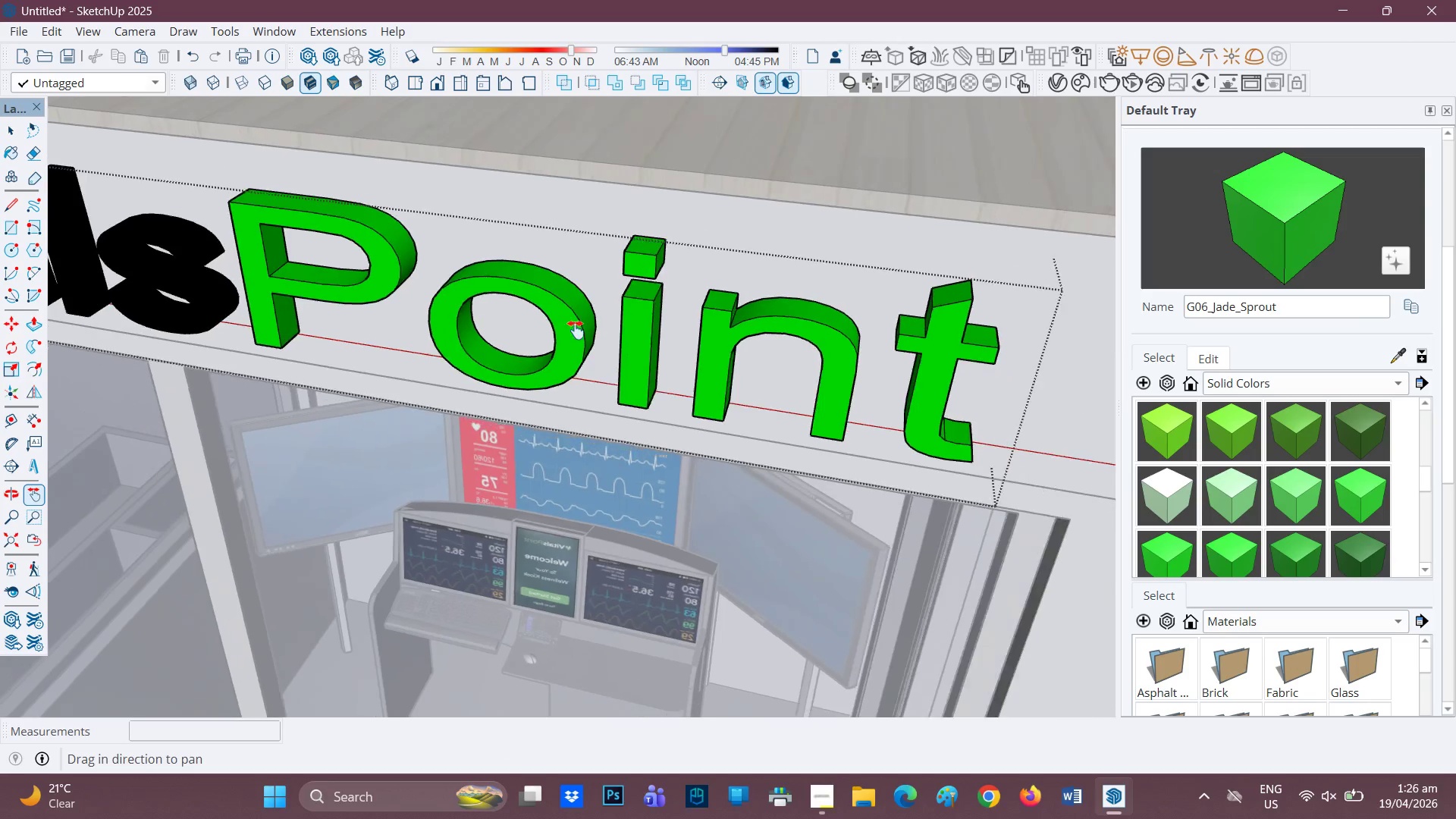 
scroll: coordinate [369, 350], scroll_direction: down, amount: 11.0
 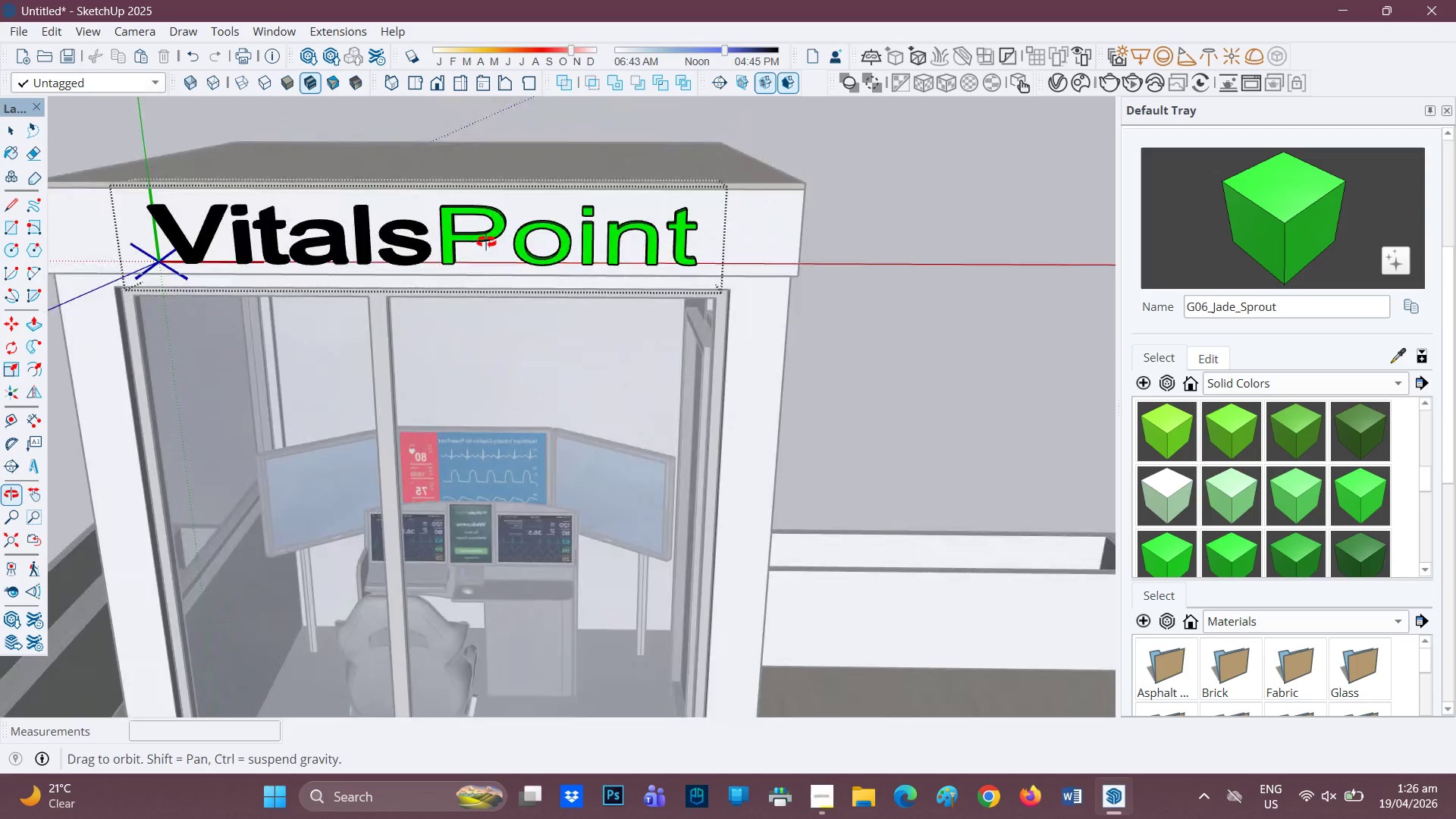 
key(Space)
 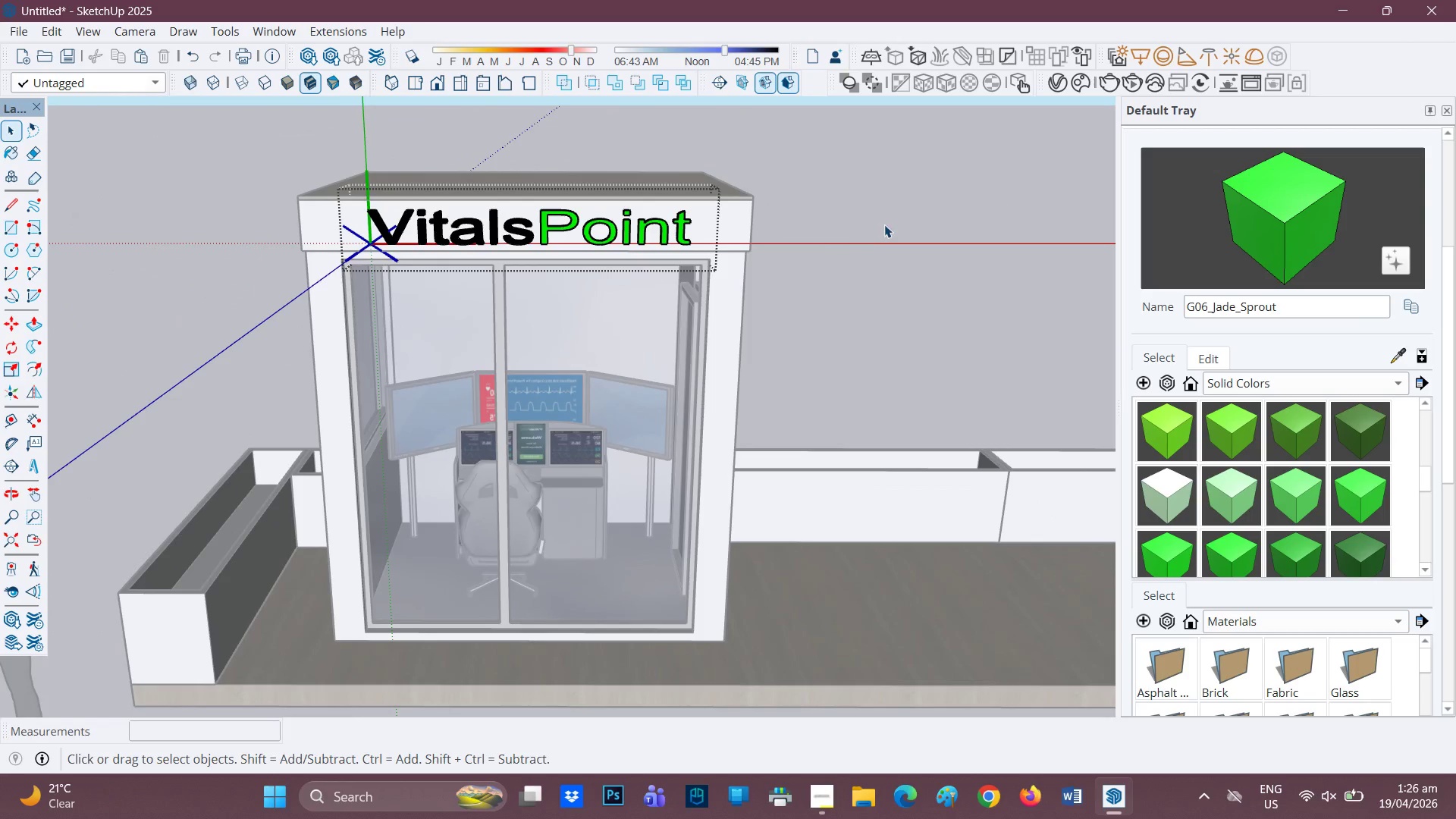 
left_click([884, 224])
 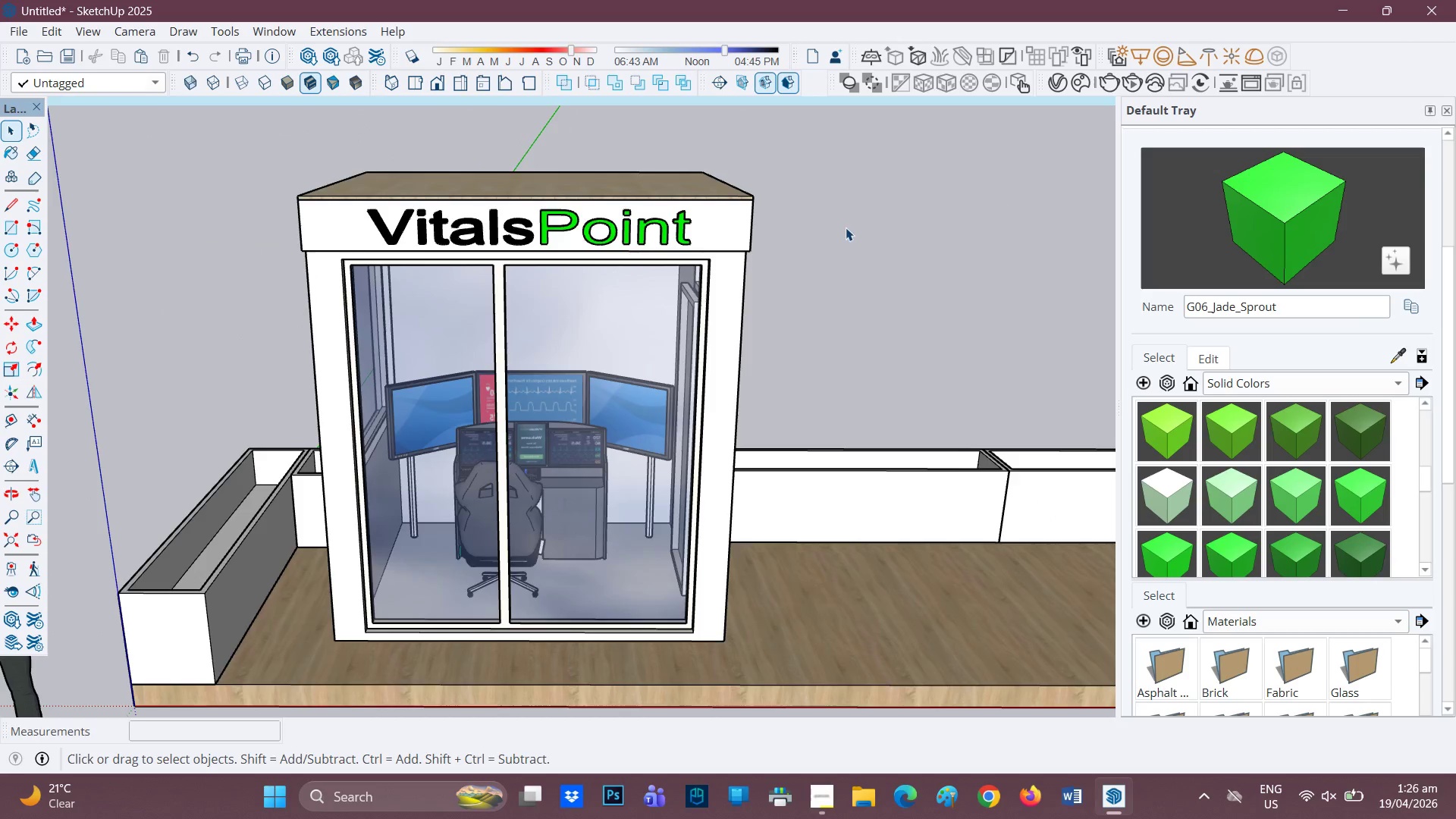 
scroll: coordinate [698, 258], scroll_direction: down, amount: 12.0
 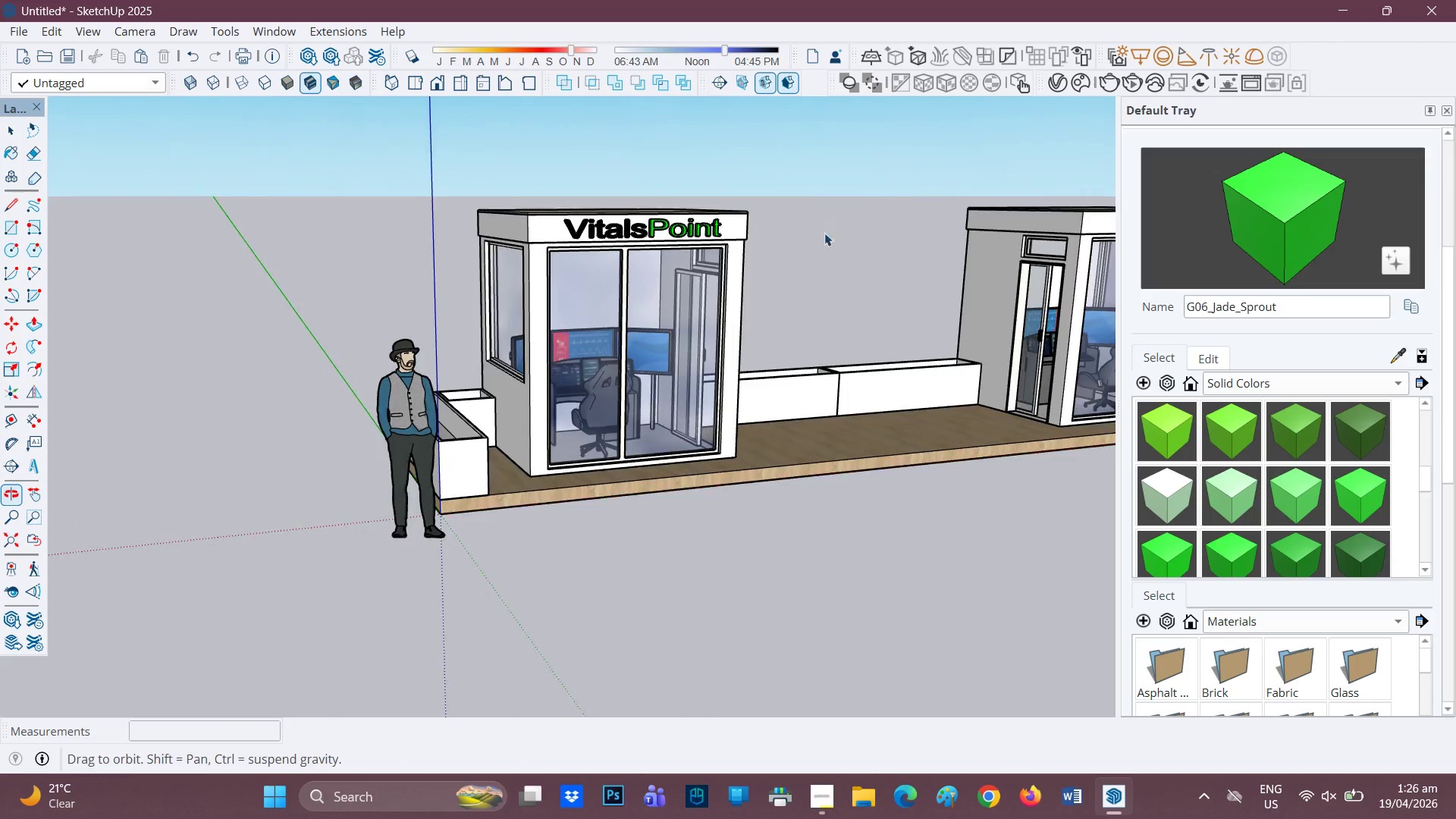 
key(Space)
 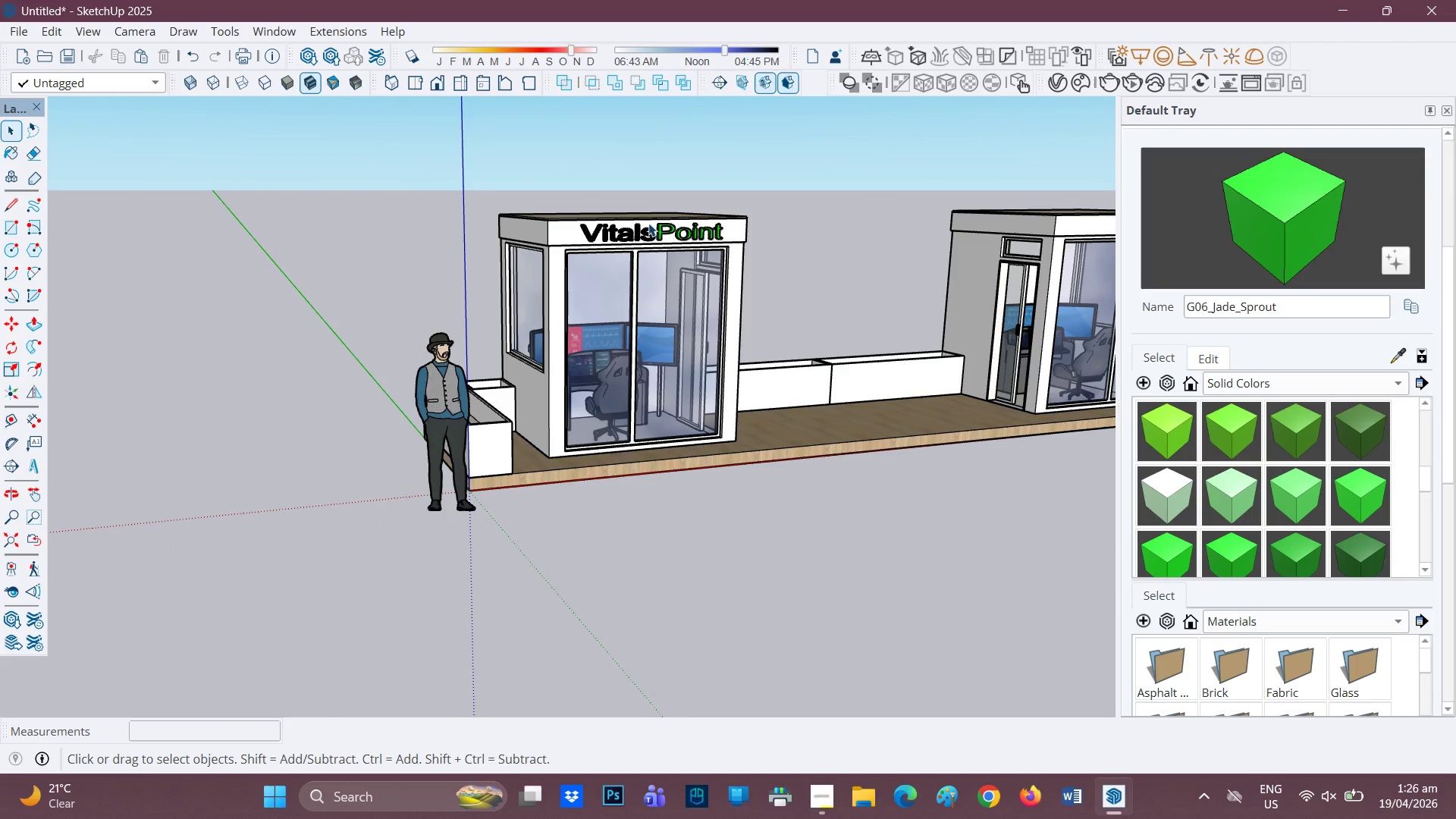 
scroll: coordinate [736, 270], scroll_direction: down, amount: 1.0
 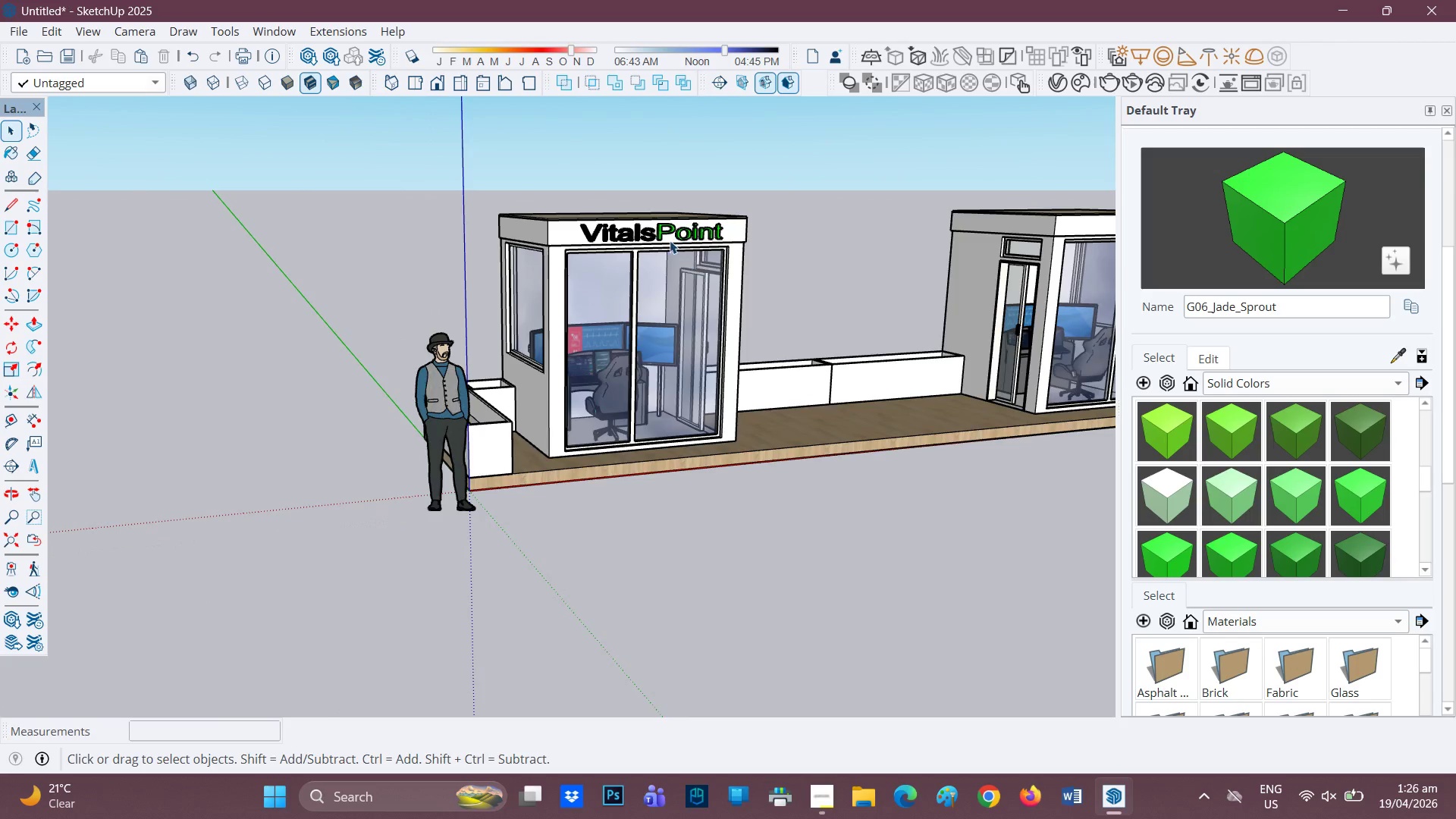 
left_click([648, 223])
 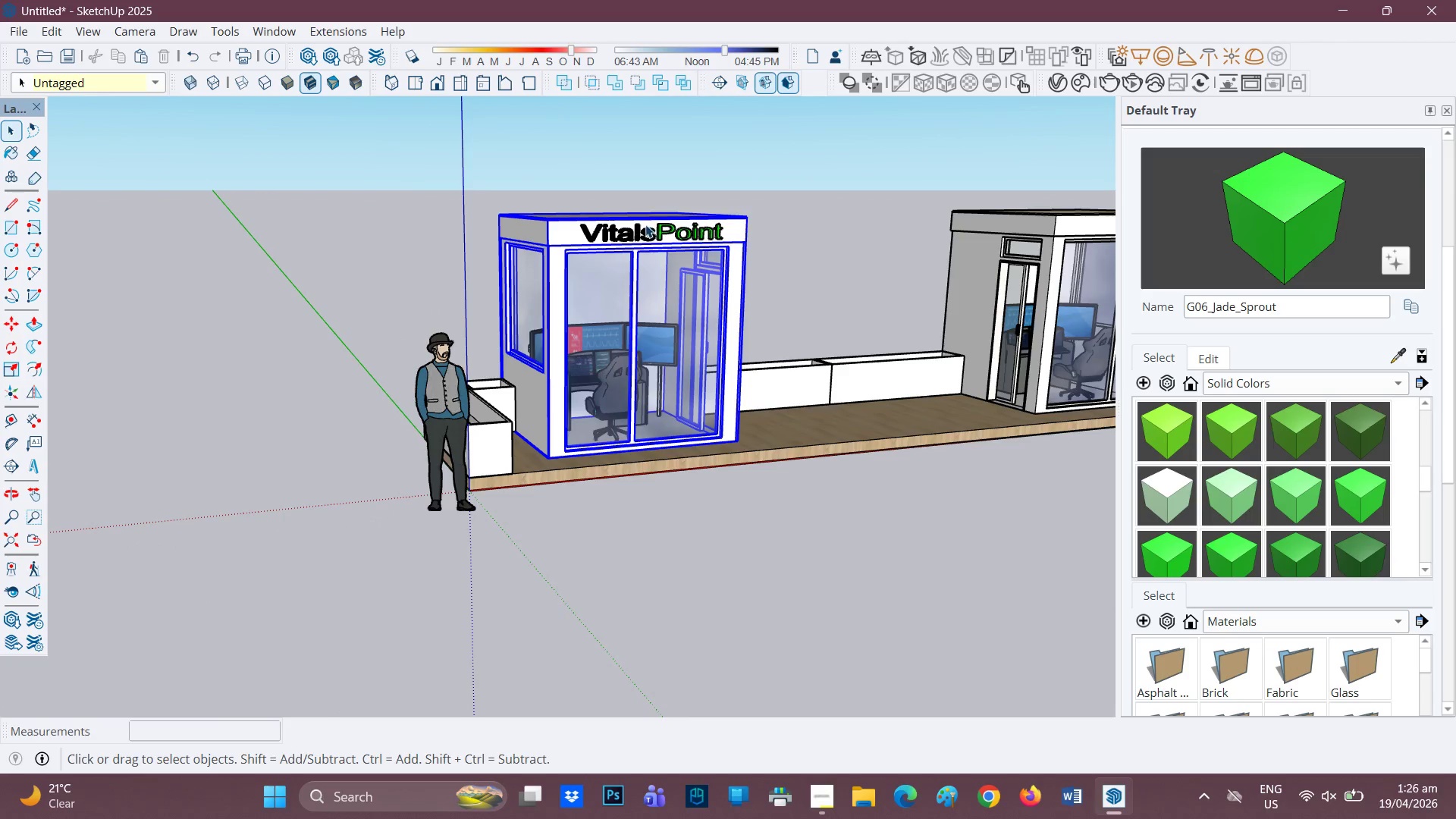 
scroll: coordinate [645, 224], scroll_direction: up, amount: 1.0
 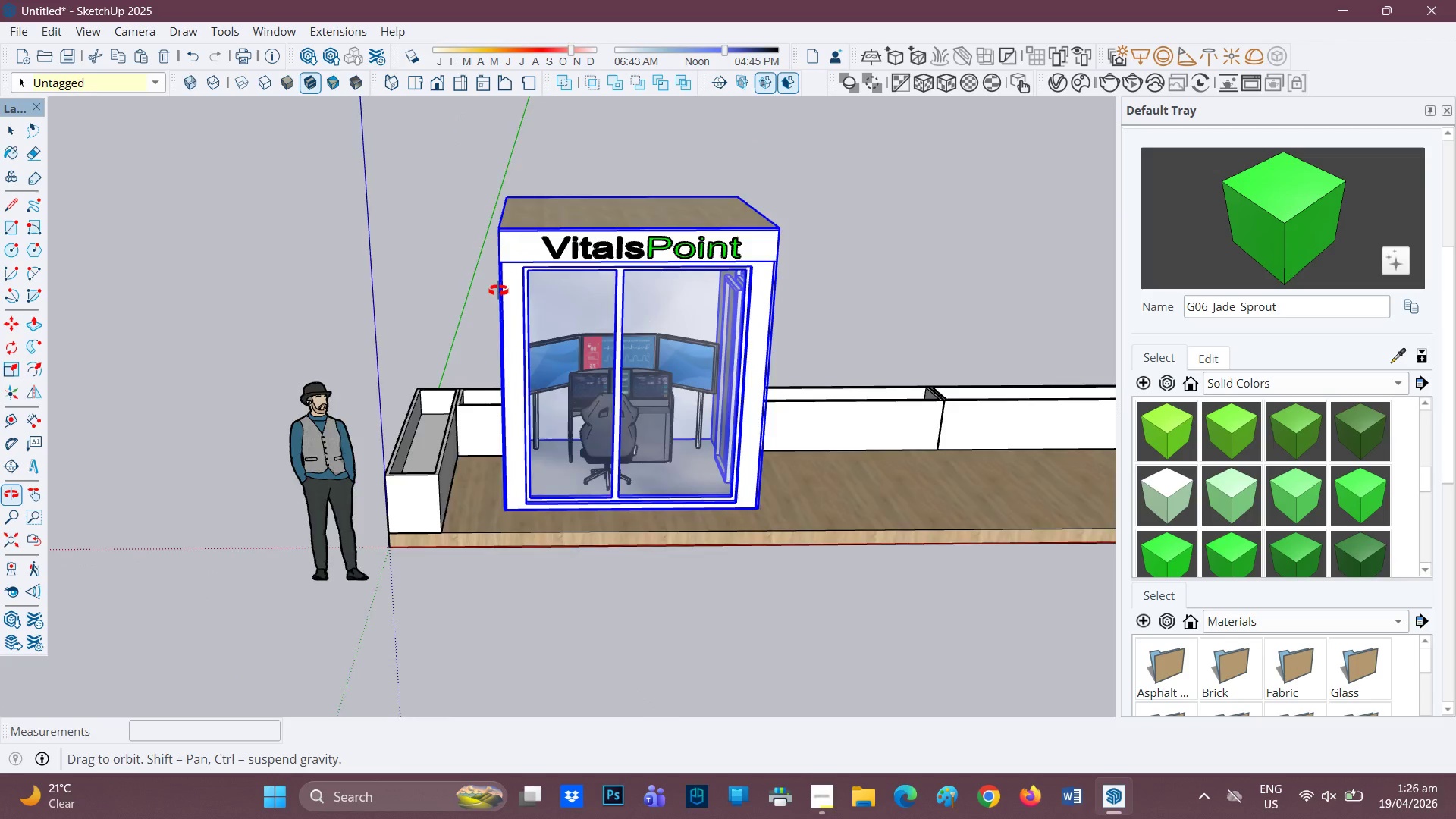 
left_click([664, 256])
 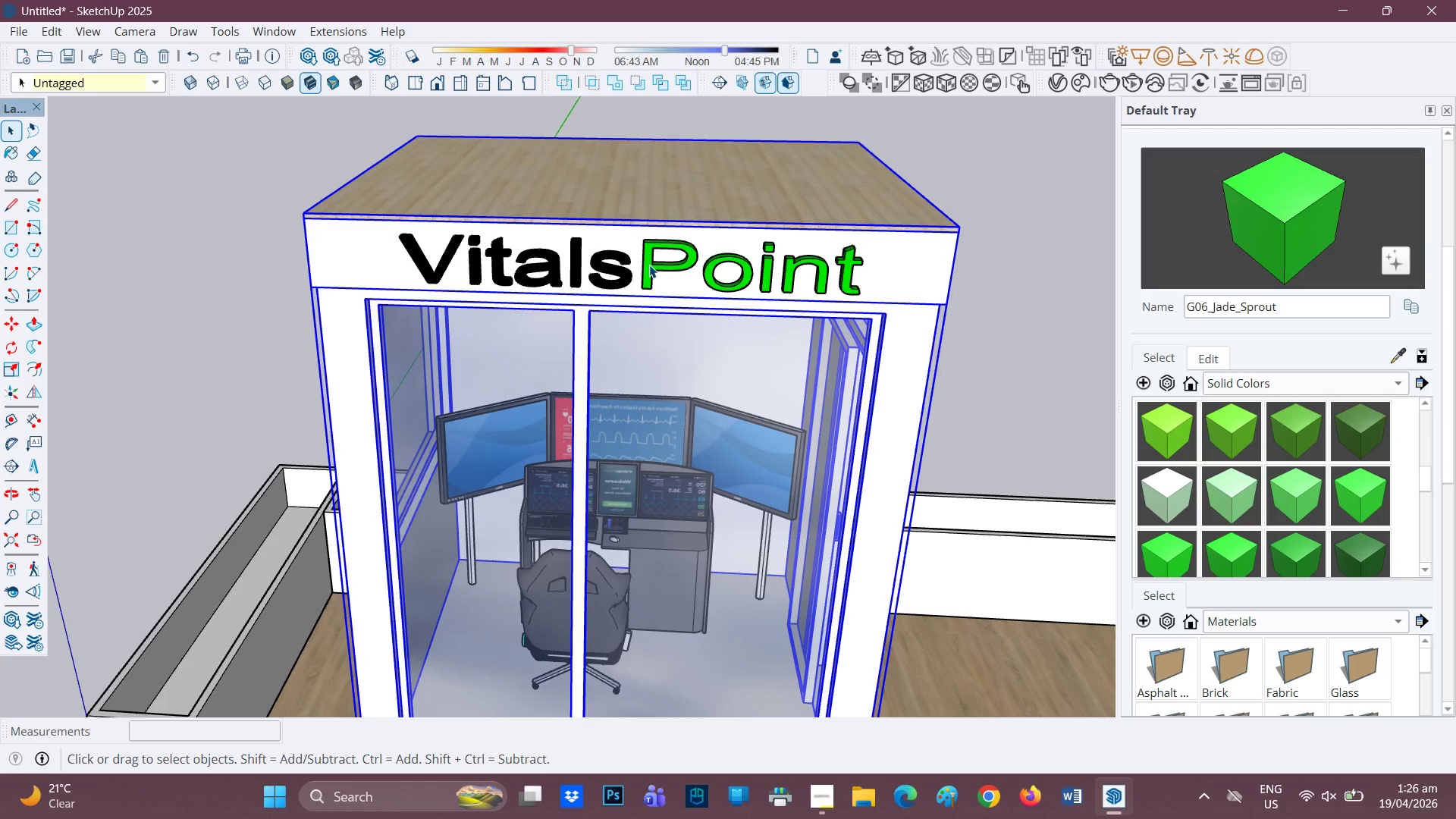 
scroll: coordinate [693, 243], scroll_direction: up, amount: 8.0
 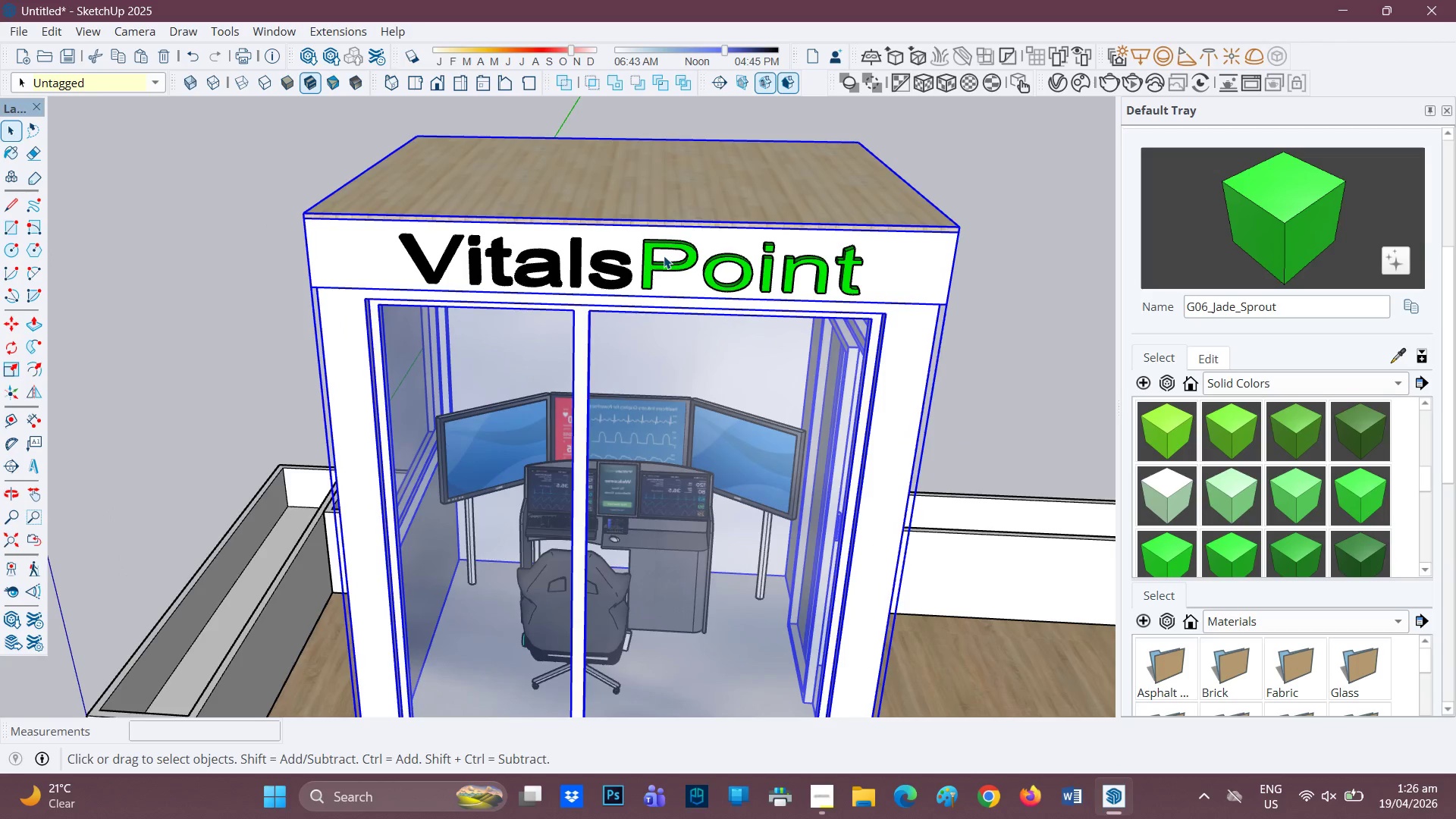 
double_click([649, 265])
 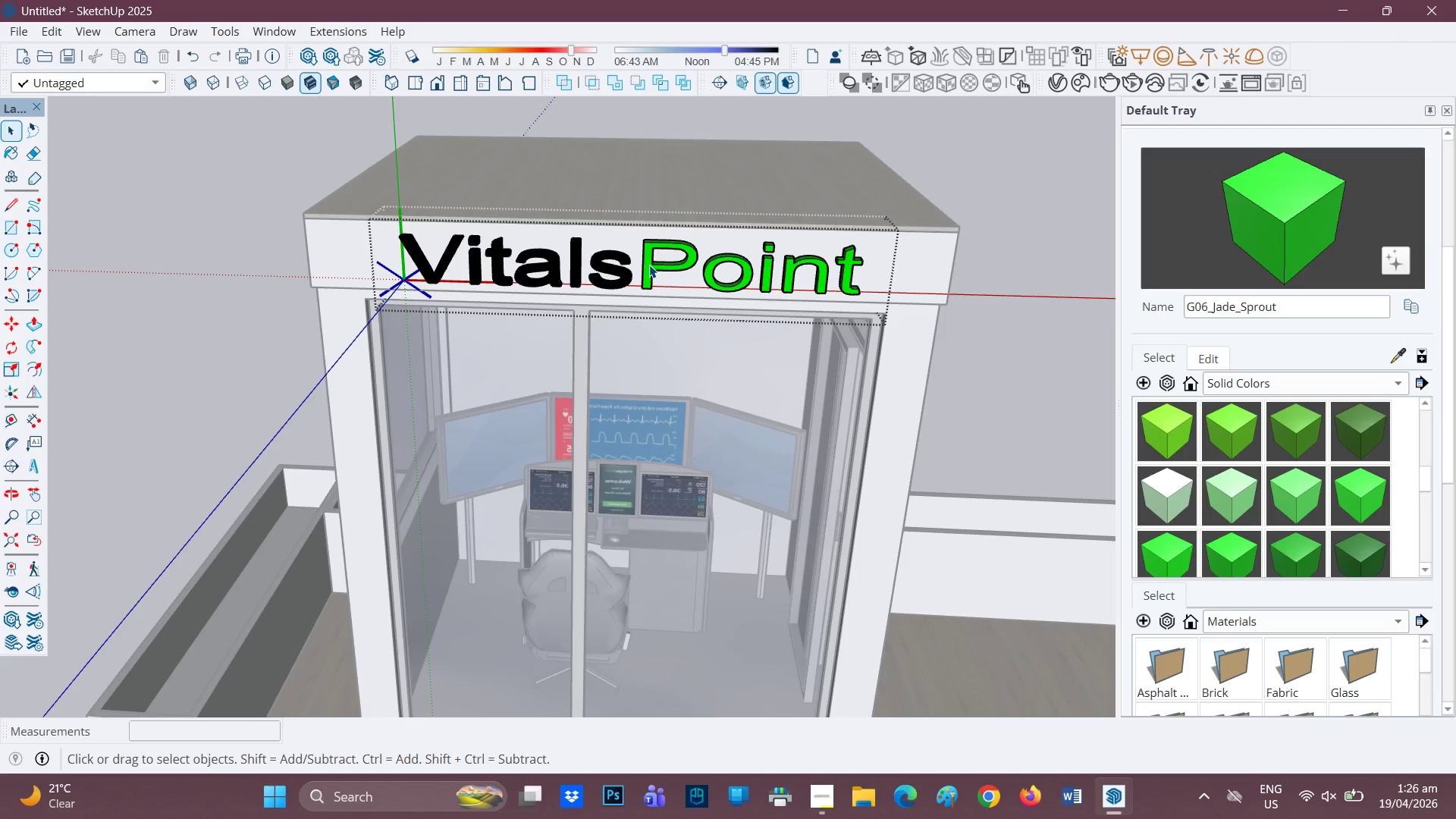 
scroll: coordinate [649, 265], scroll_direction: down, amount: 2.0
 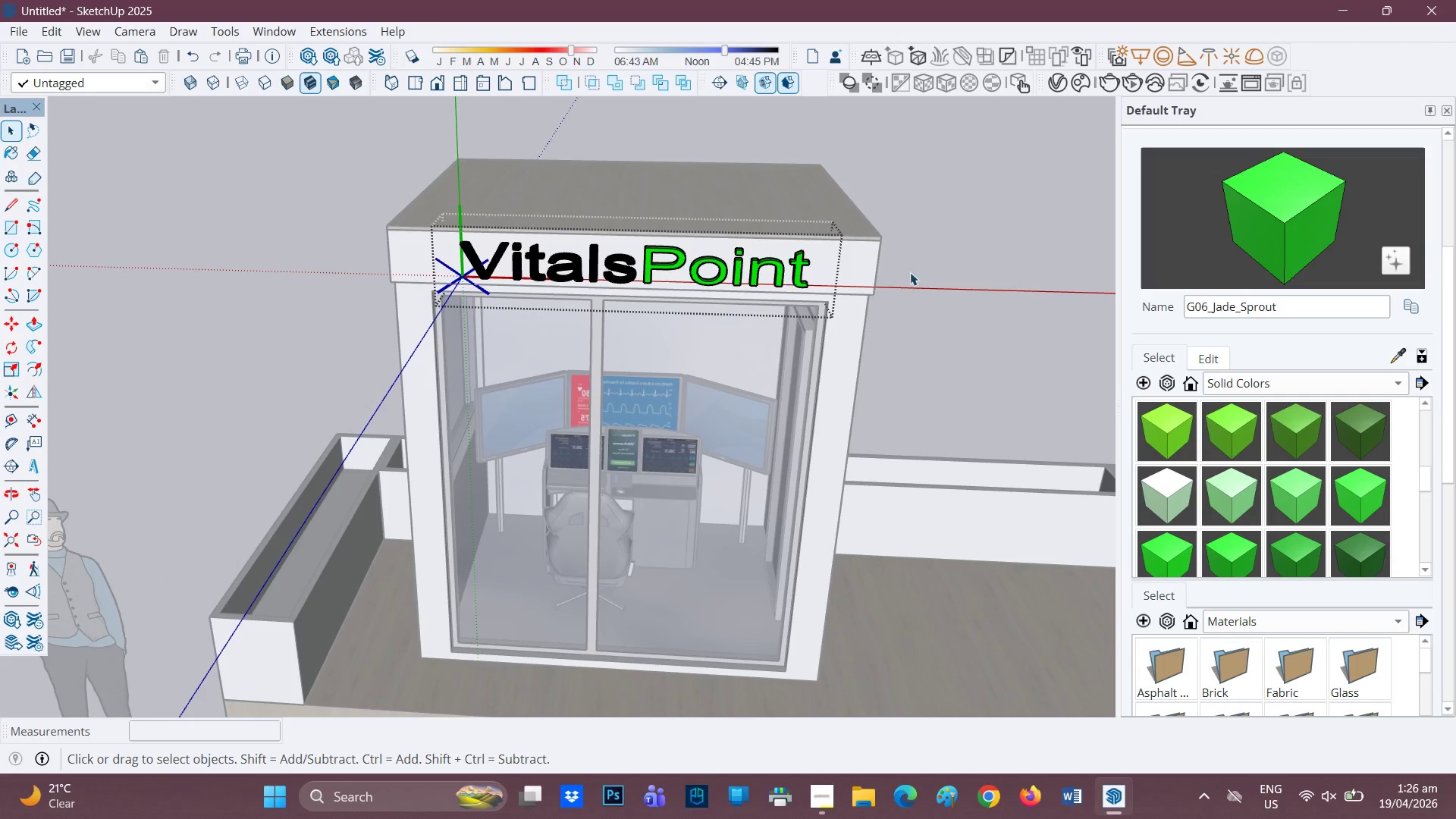 
left_click([912, 272])
 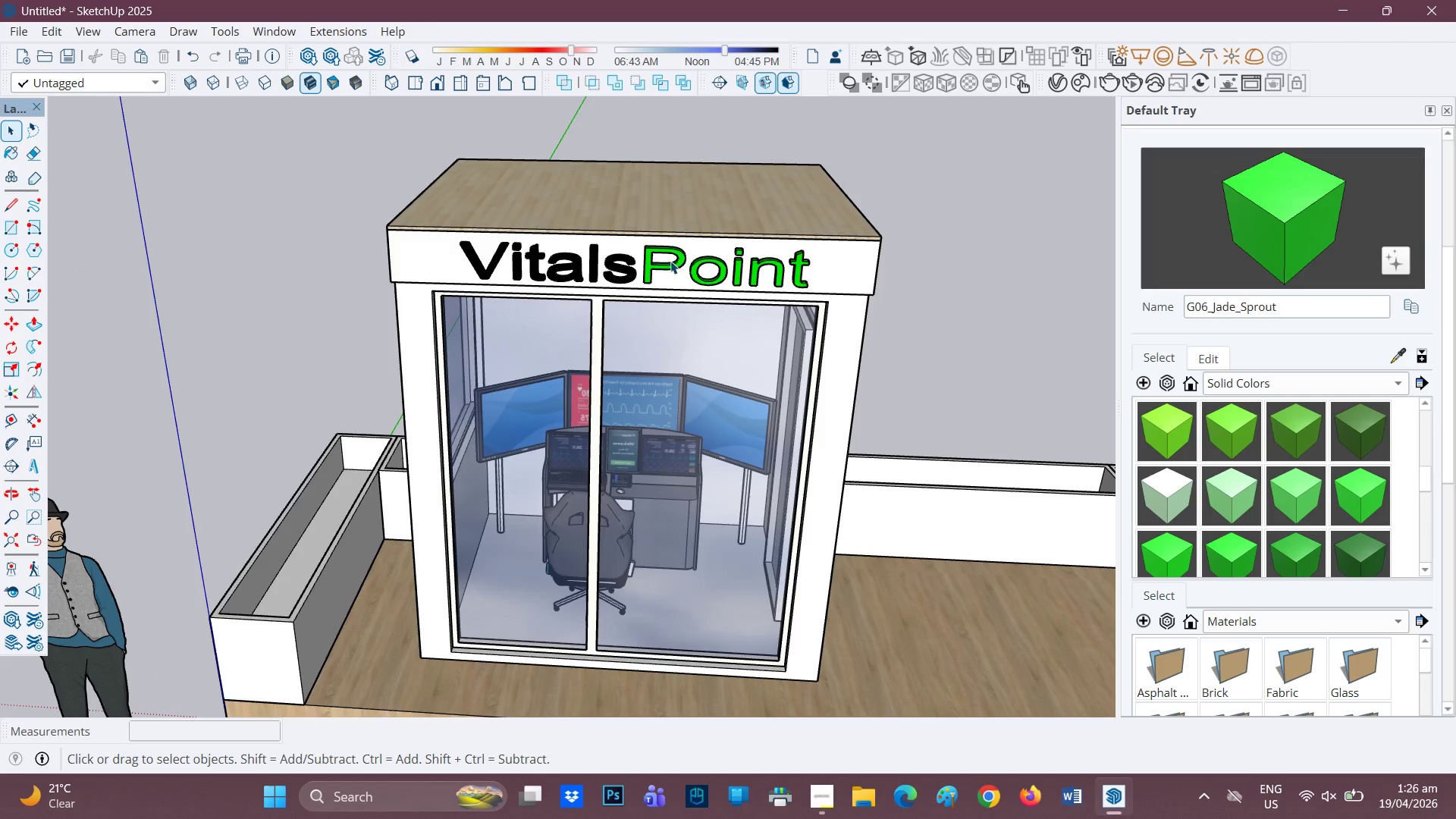 
left_click([669, 261])
 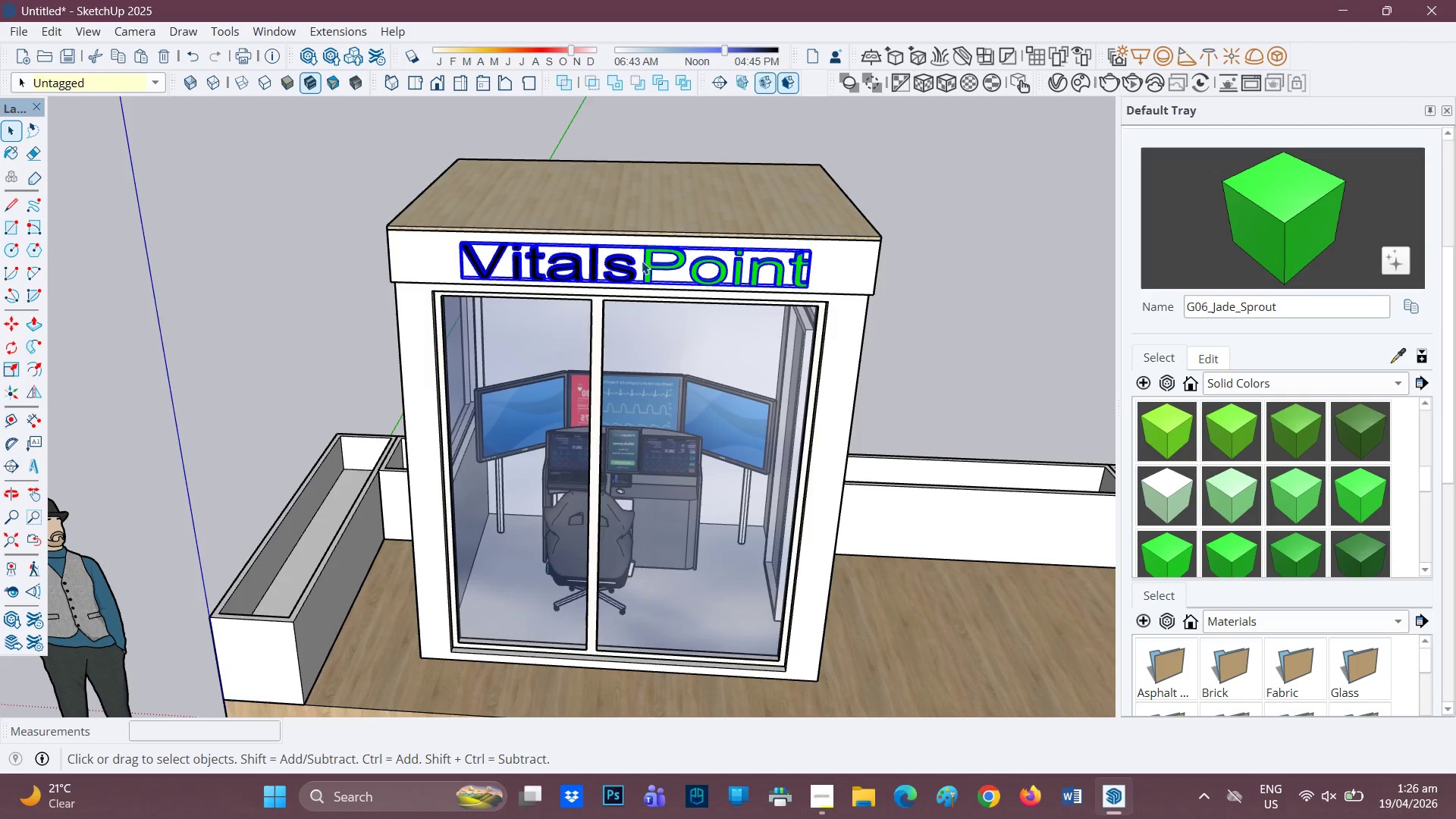 
key(M)
 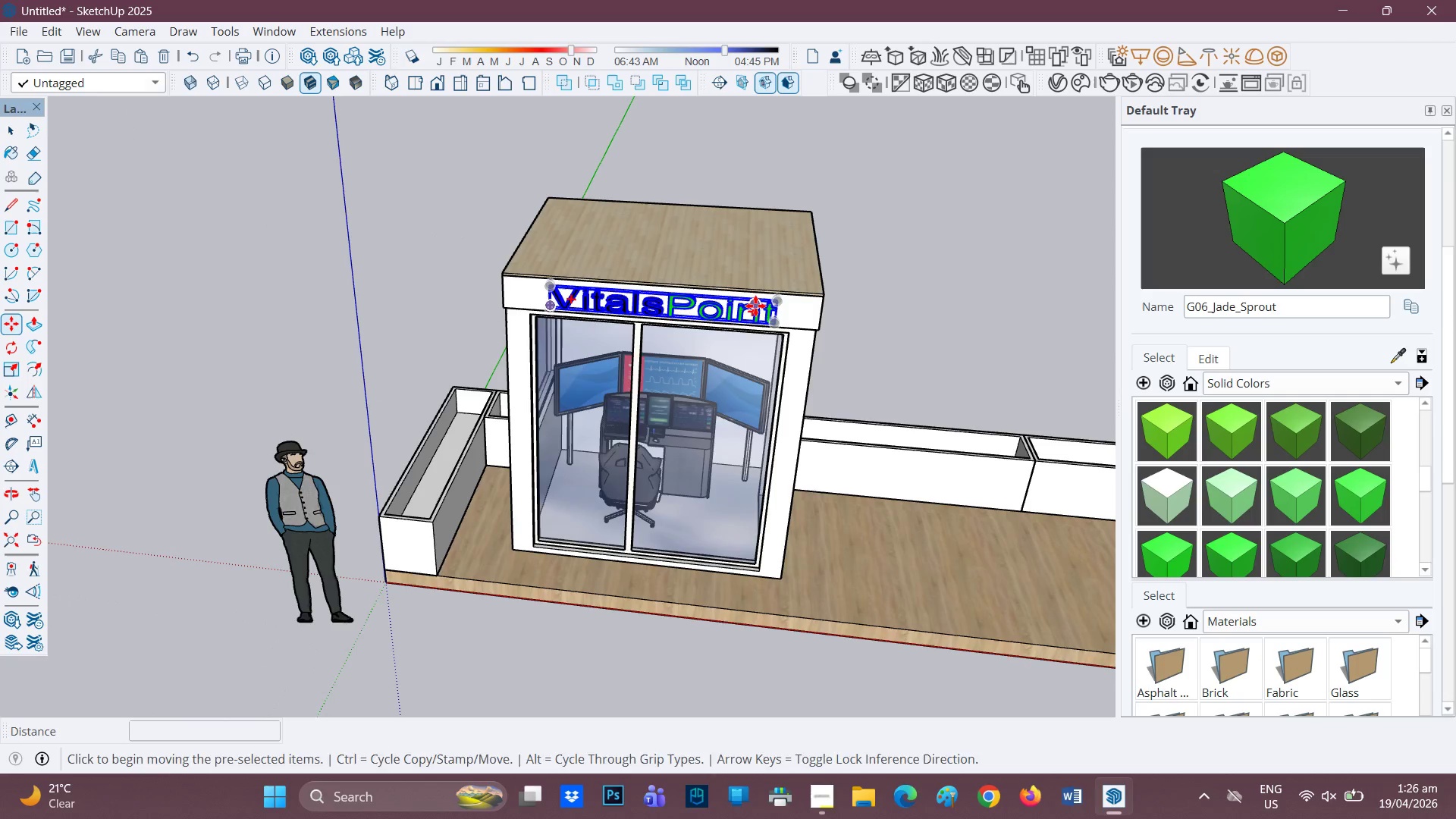 
scroll: coordinate [782, 312], scroll_direction: down, amount: 5.0
 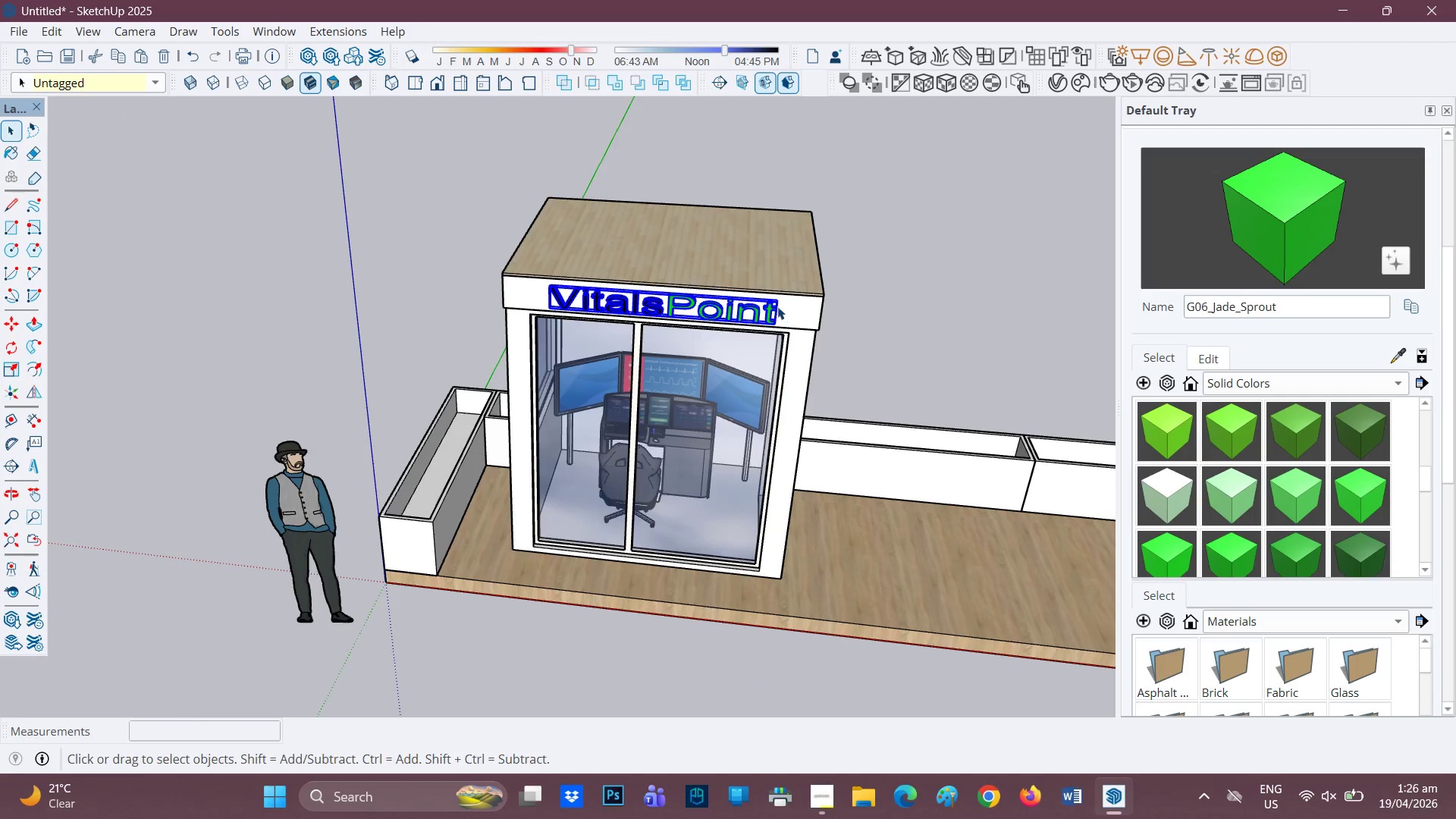 
scroll: coordinate [776, 322], scroll_direction: up, amount: 8.0
 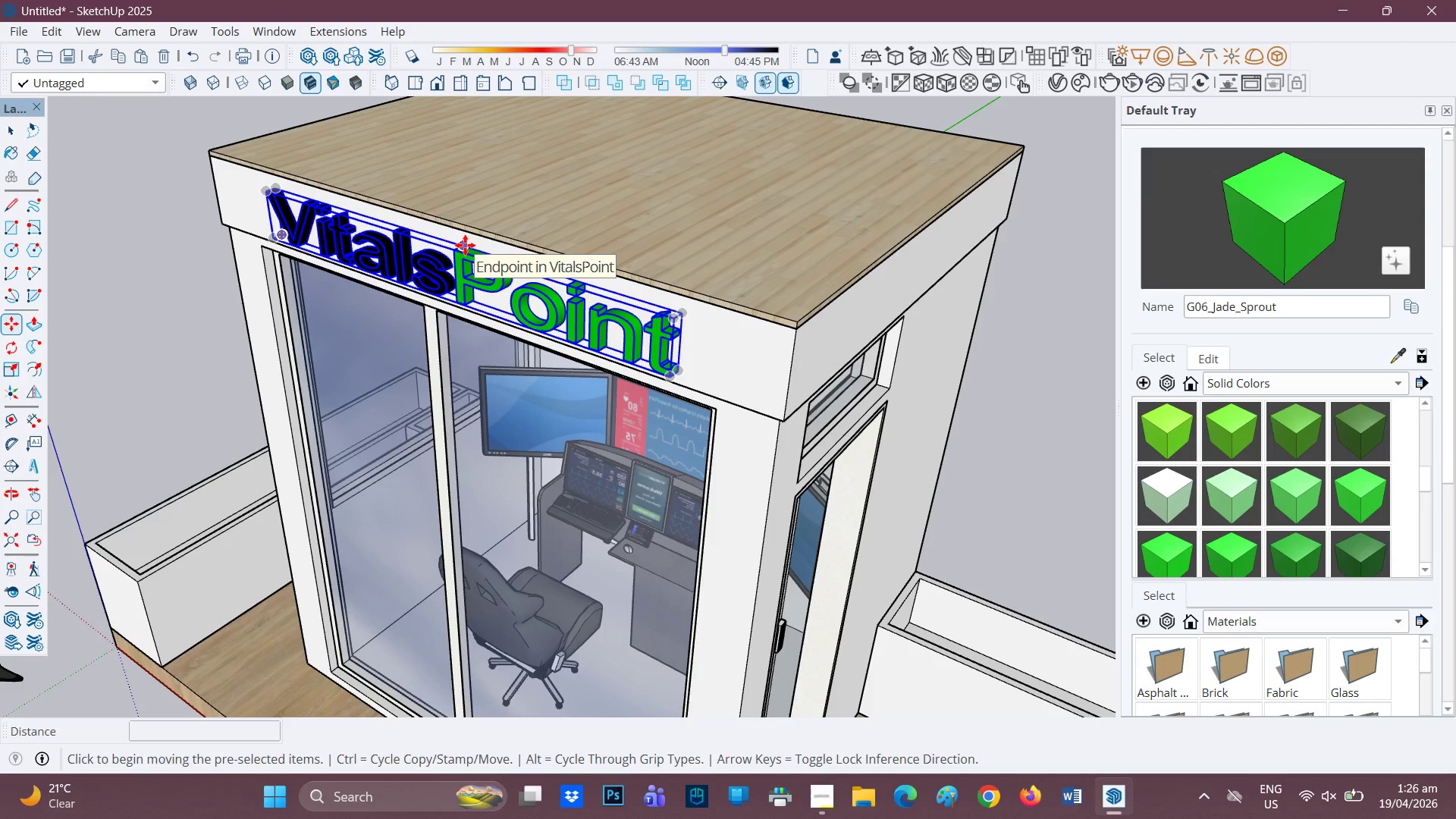 
wait(5.81)
 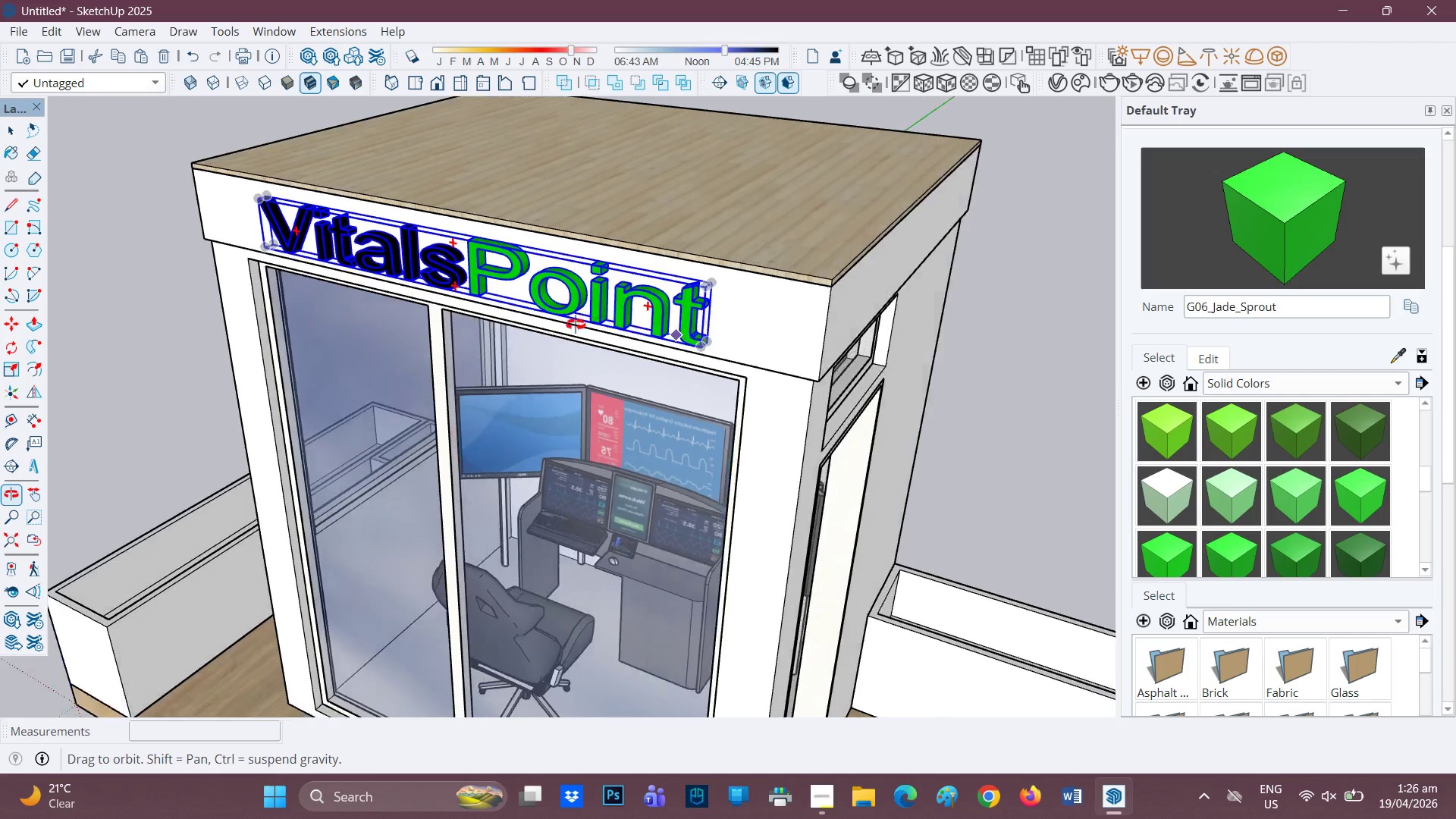 
key(Control+ControlRight)
 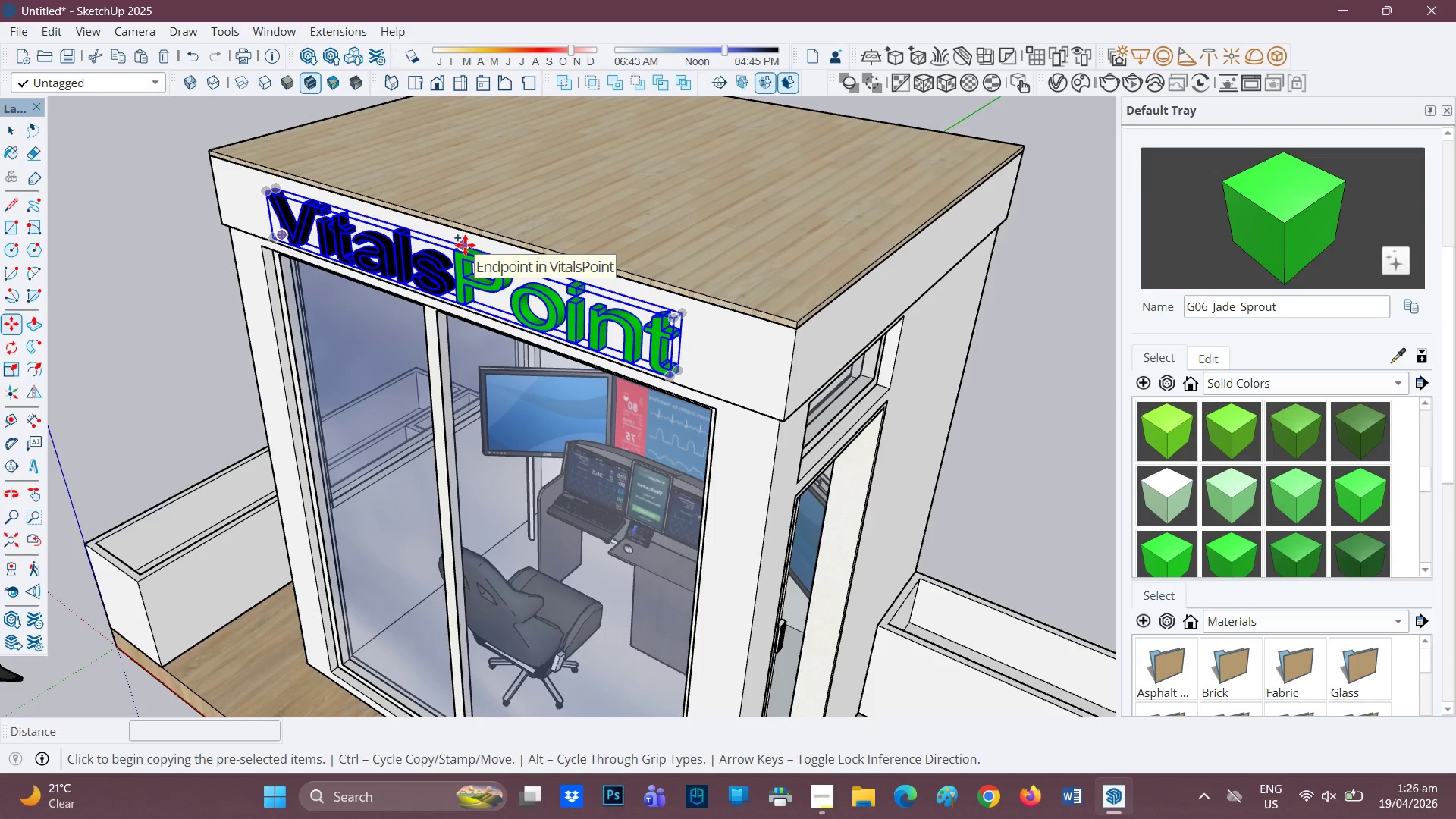 
left_click([465, 245])
 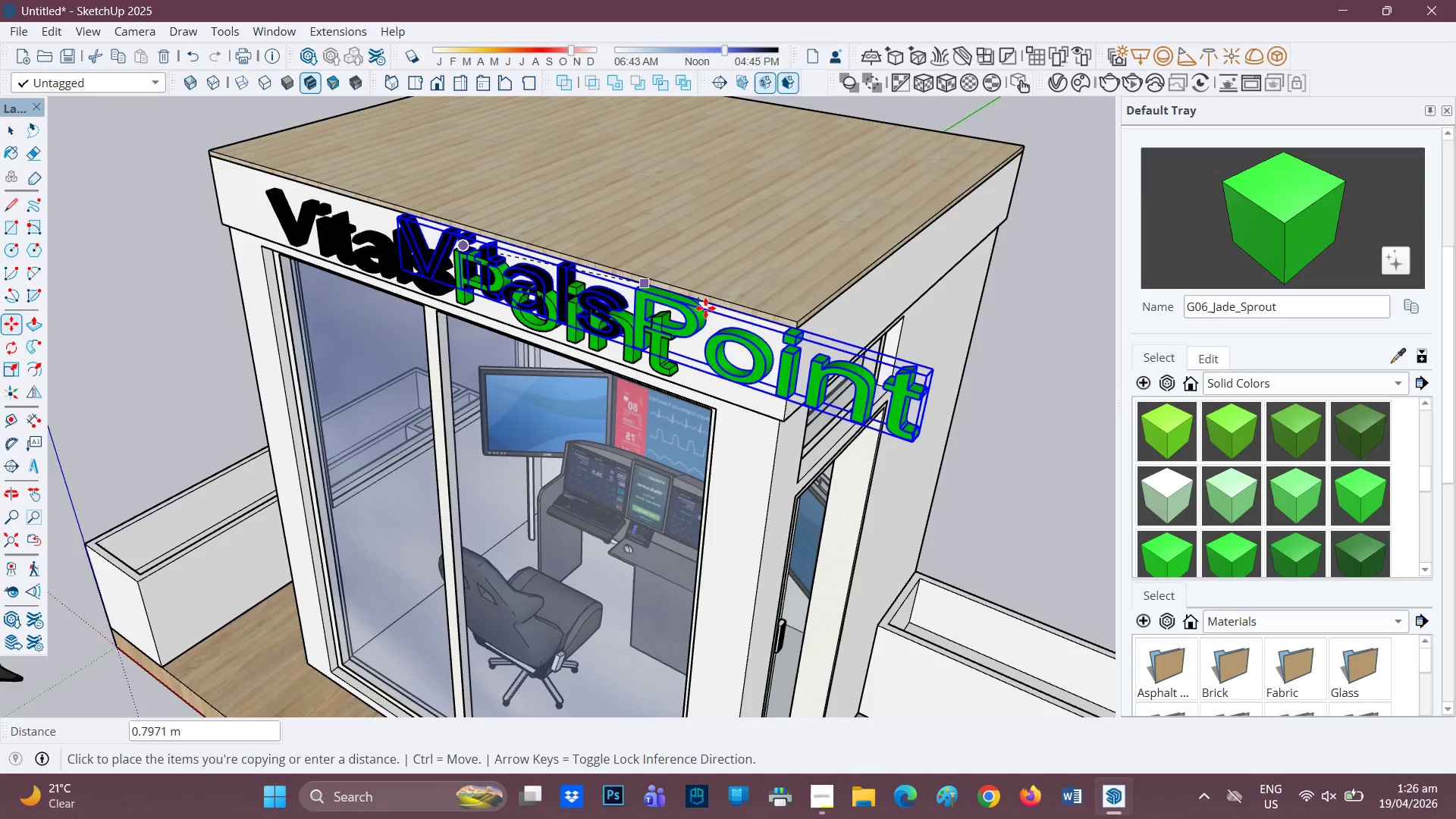 
scroll: coordinate [824, 352], scroll_direction: down, amount: 6.0
 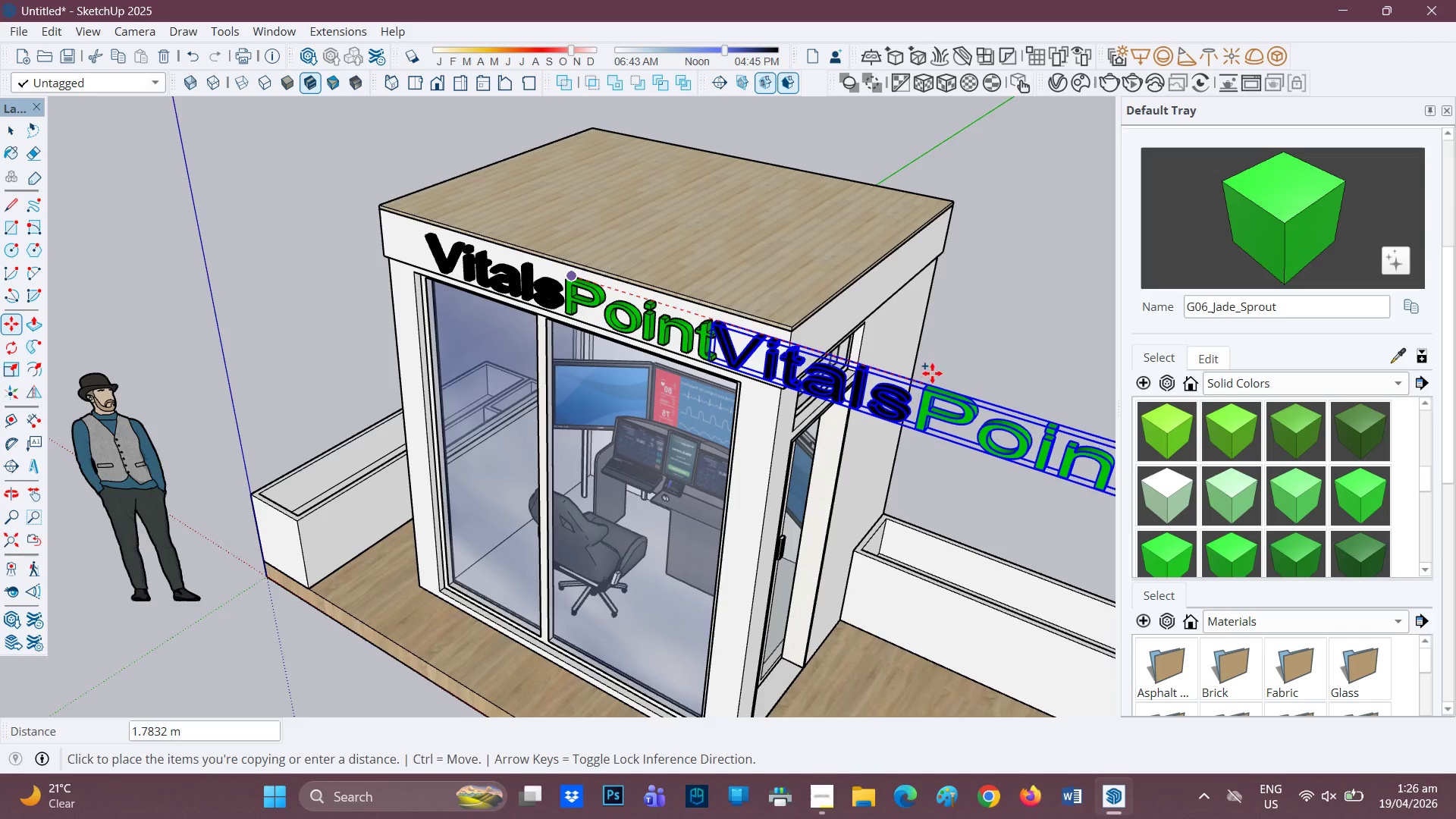 
key(H)
 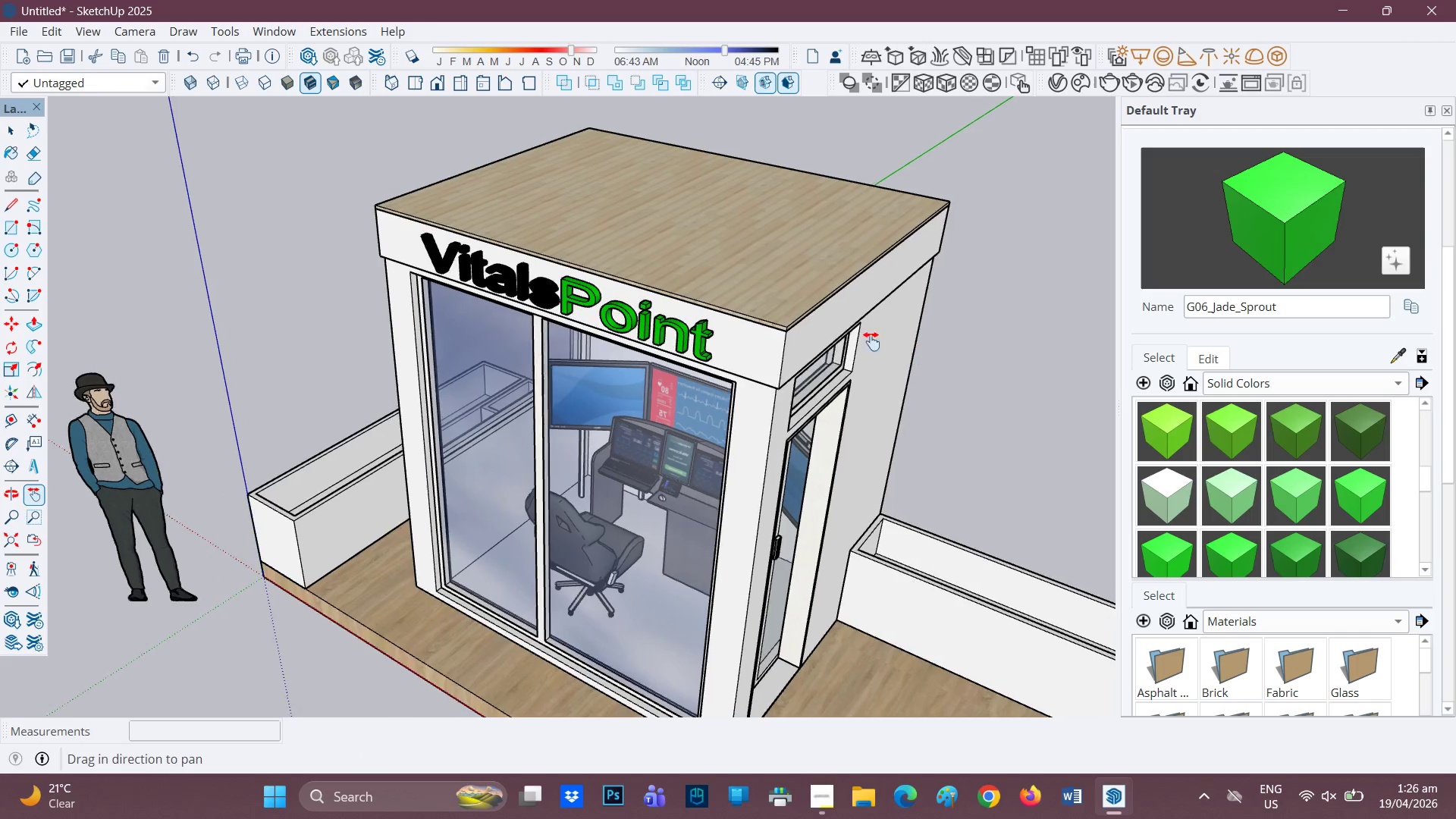 
left_click_drag(start_coordinate=[904, 349], to_coordinate=[301, 196])
 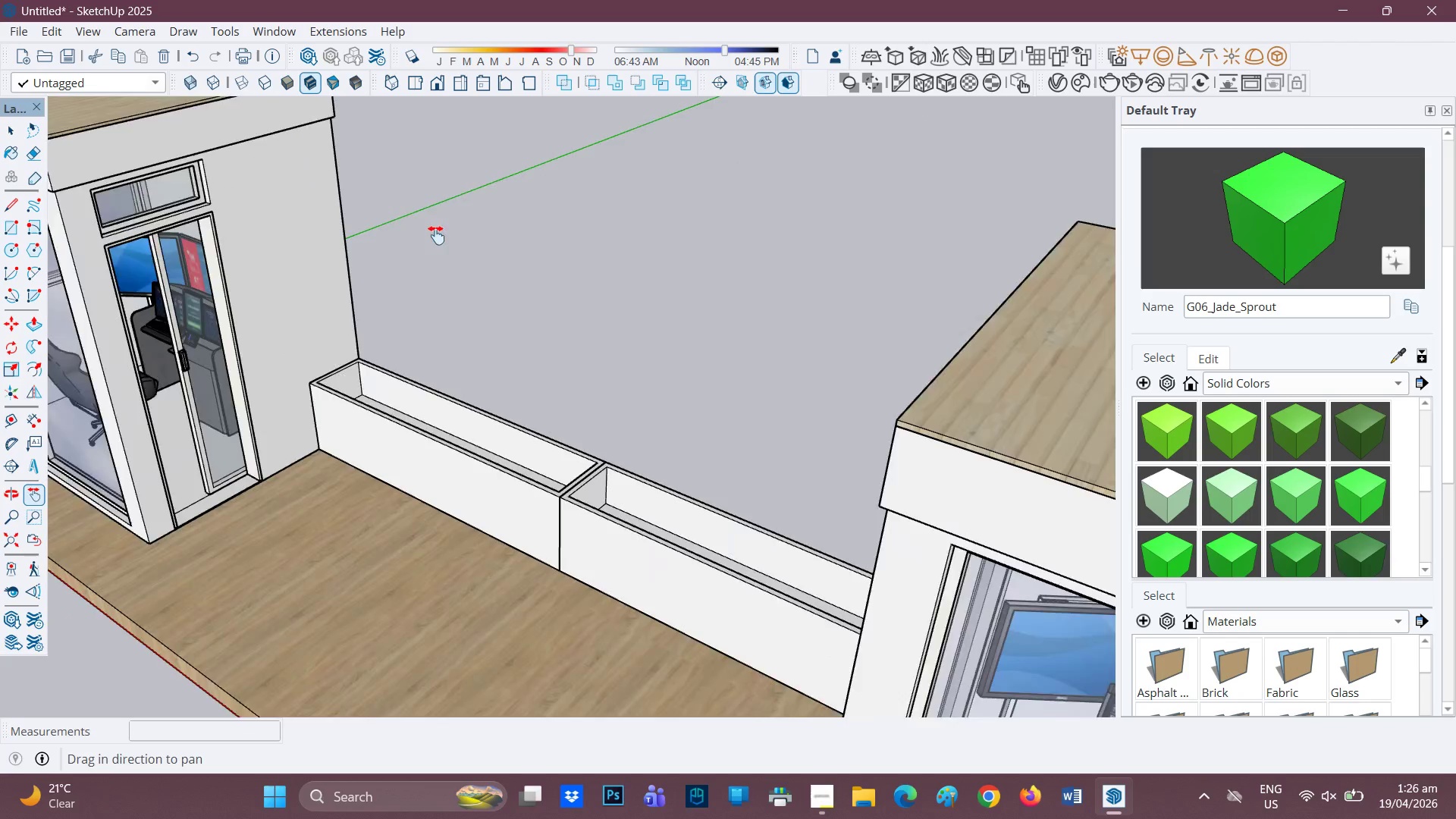 
left_click_drag(start_coordinate=[956, 366], to_coordinate=[526, 199])
 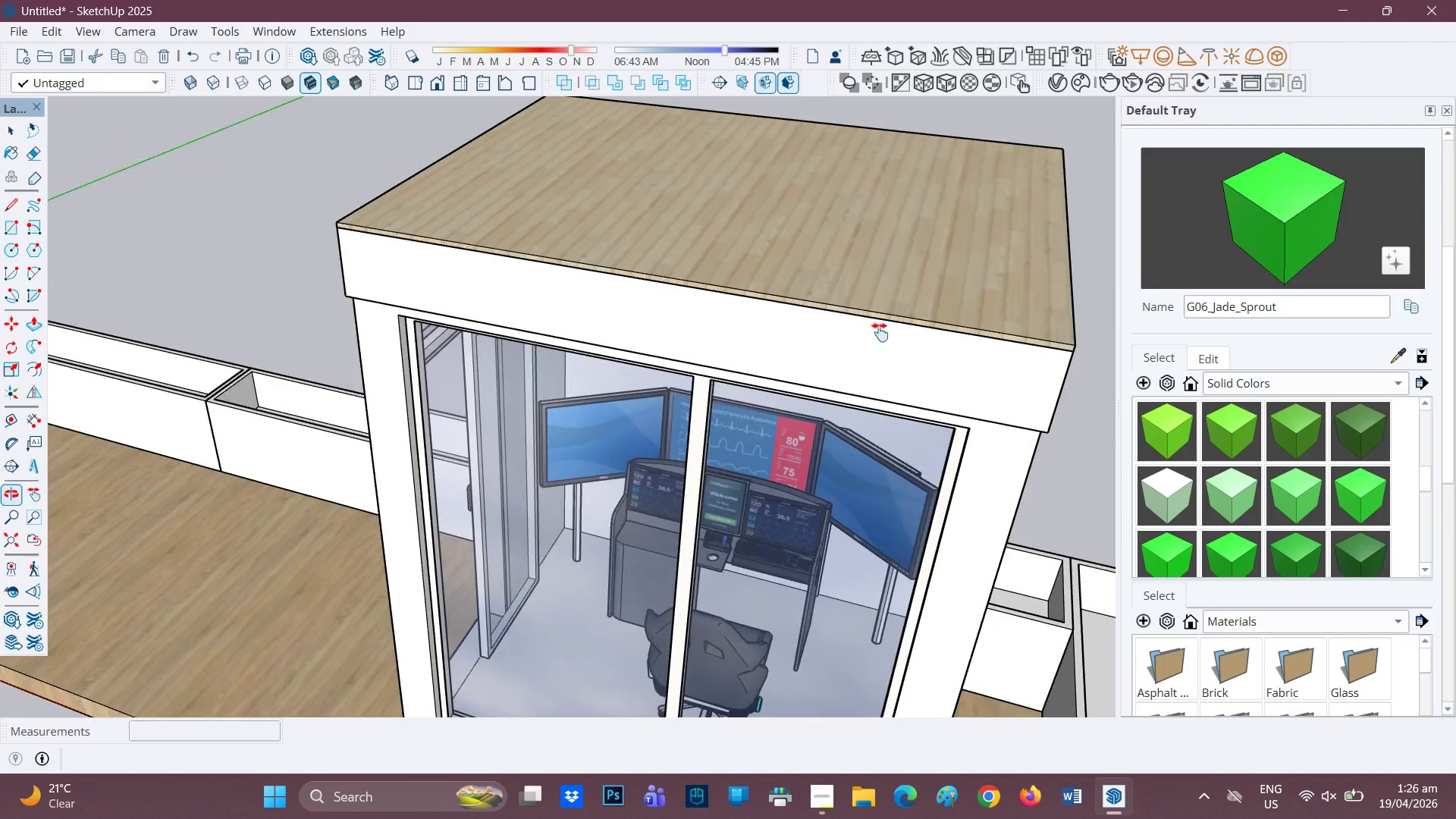 
scroll: coordinate [396, 225], scroll_direction: down, amount: 4.0
 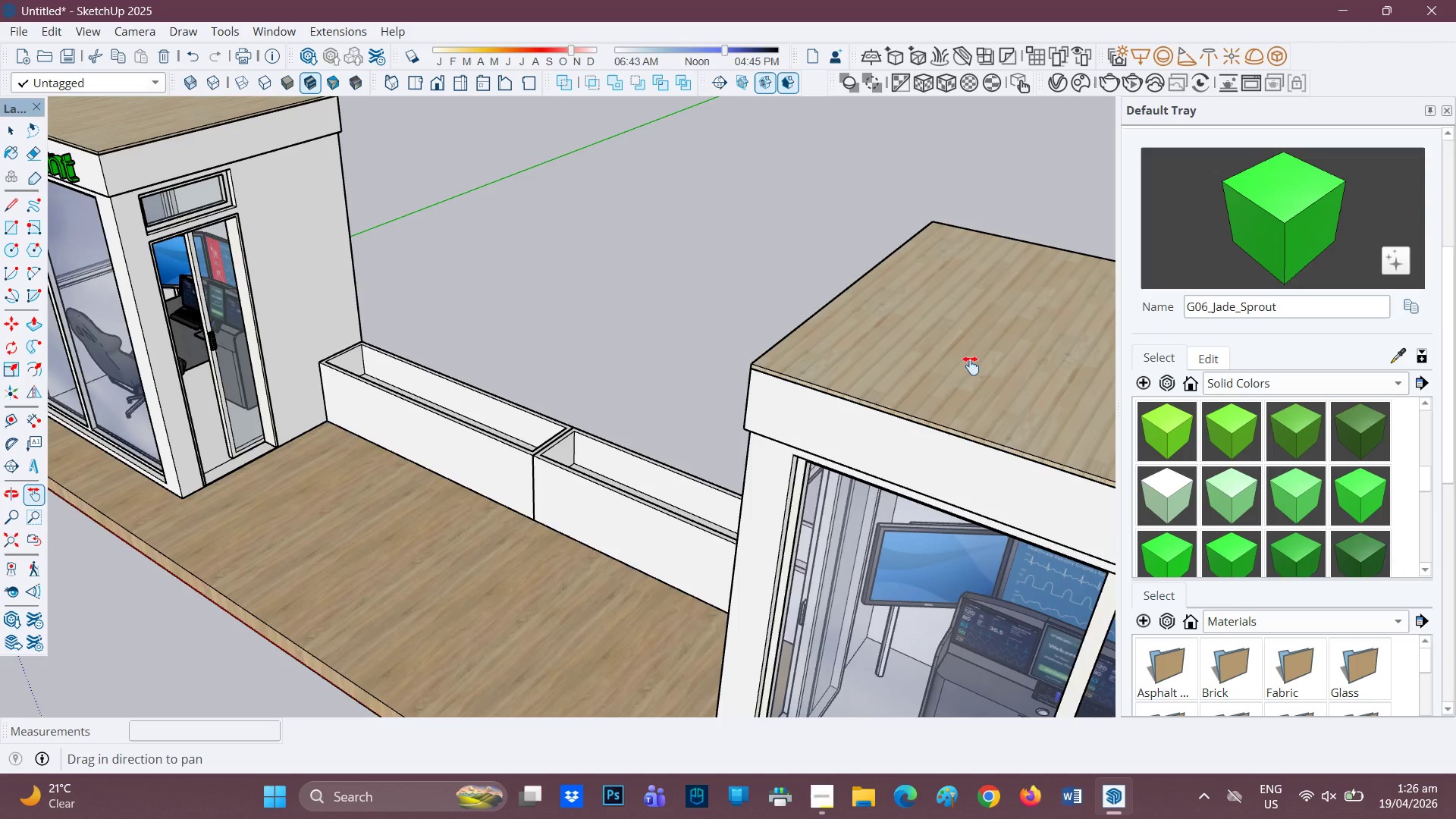 
key(M)
 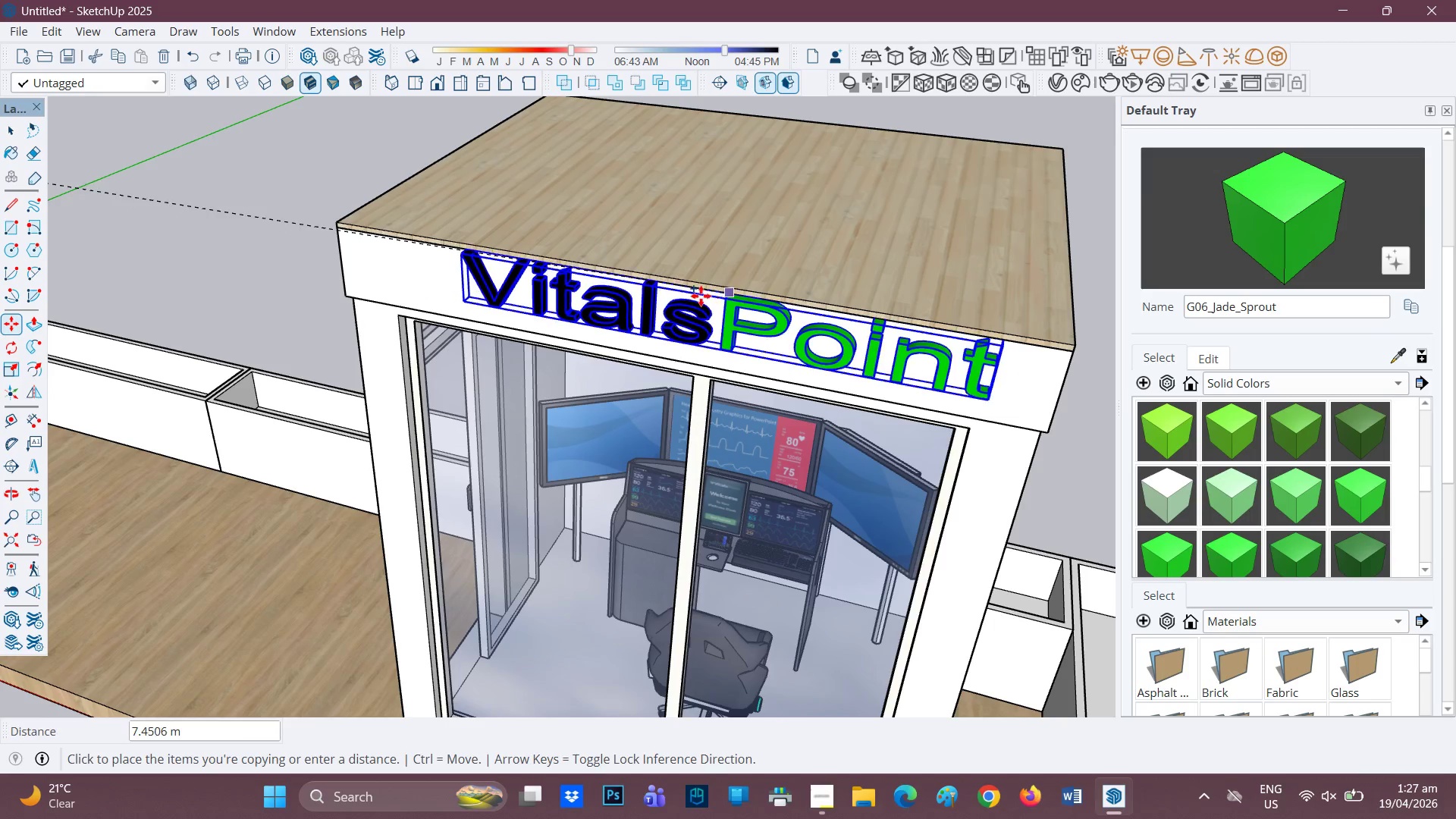 
wait(11.67)
 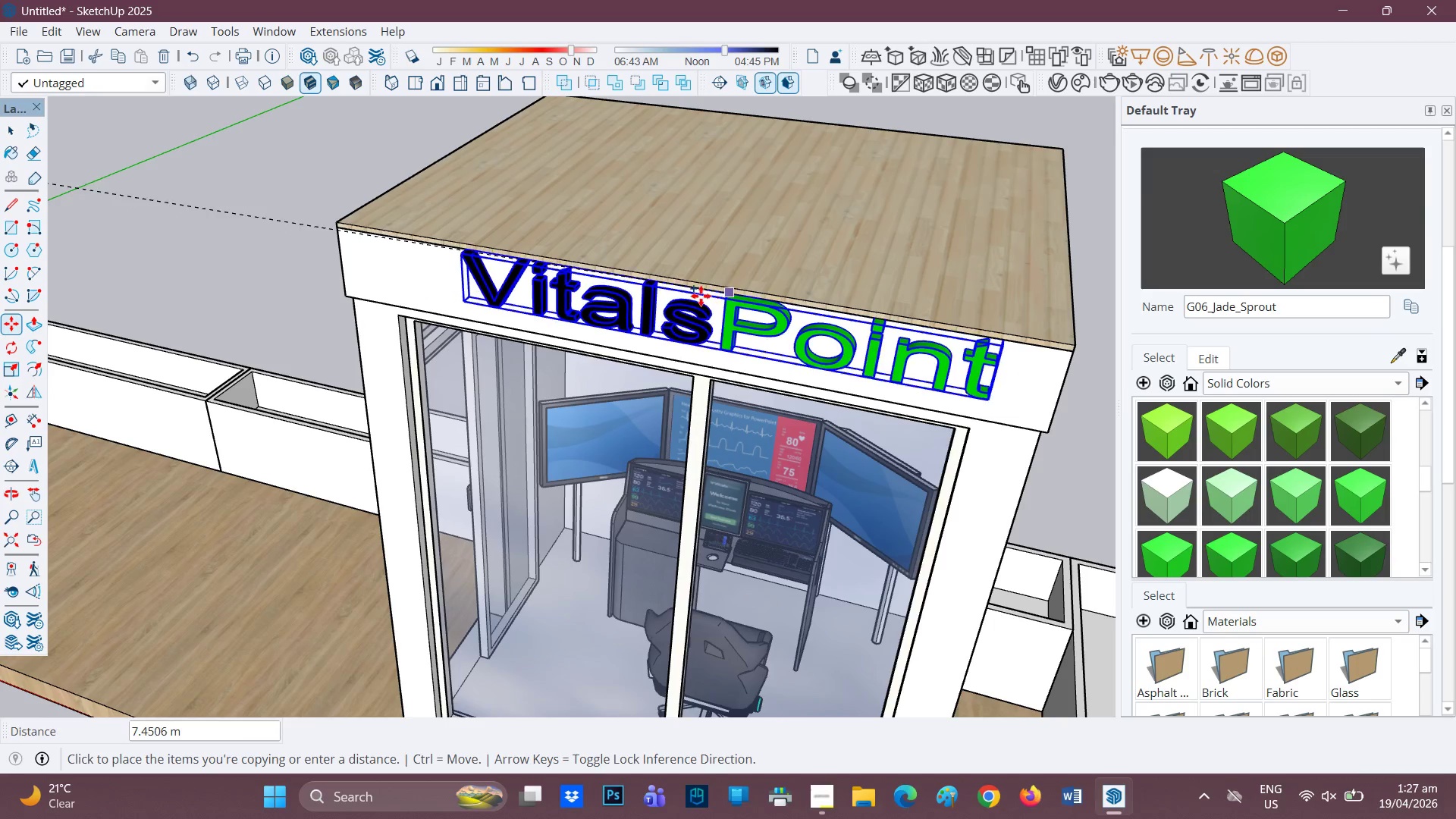 
left_click([662, 295])
 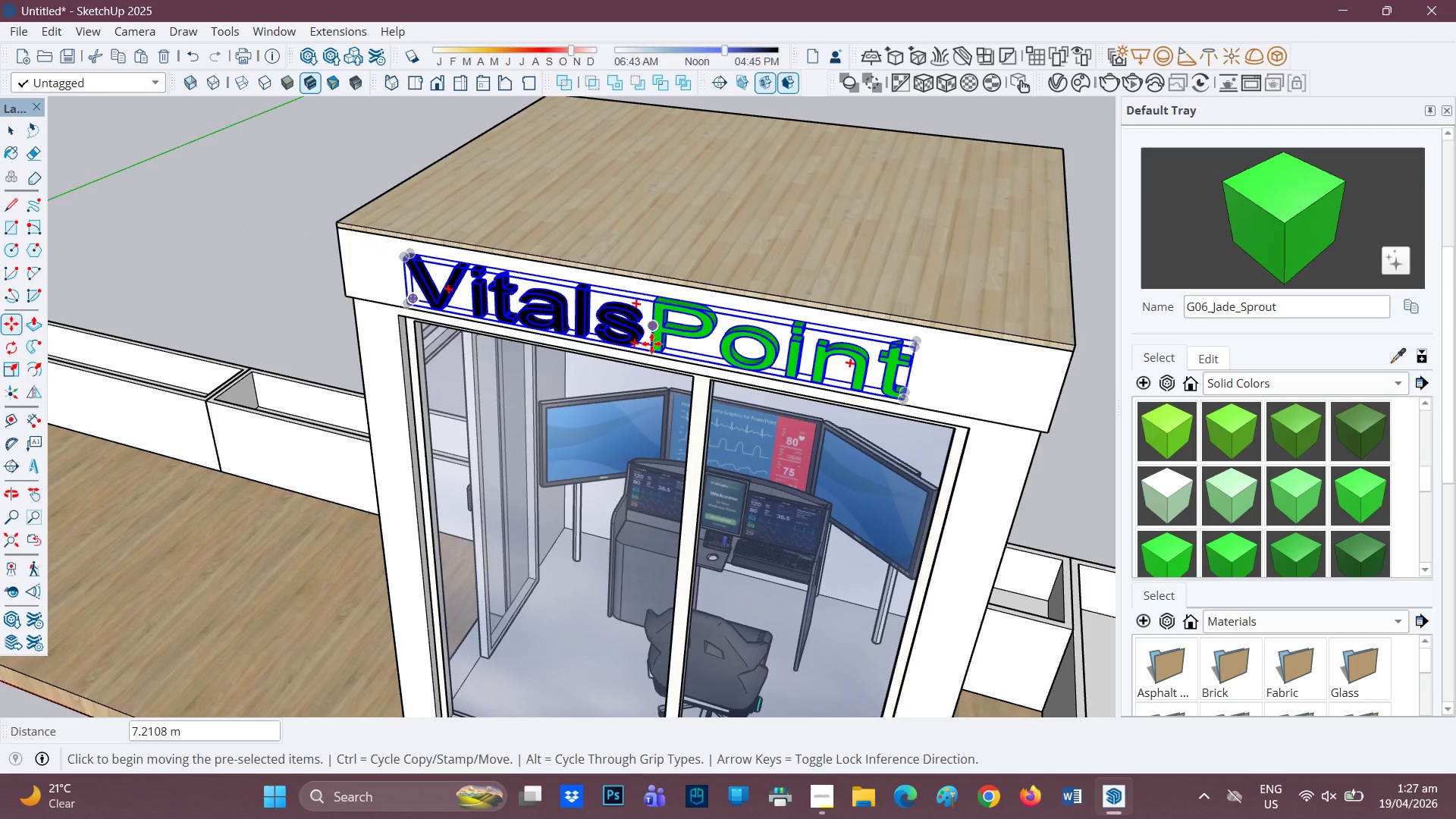 
scroll: coordinate [646, 344], scroll_direction: none, amount: 0.0
 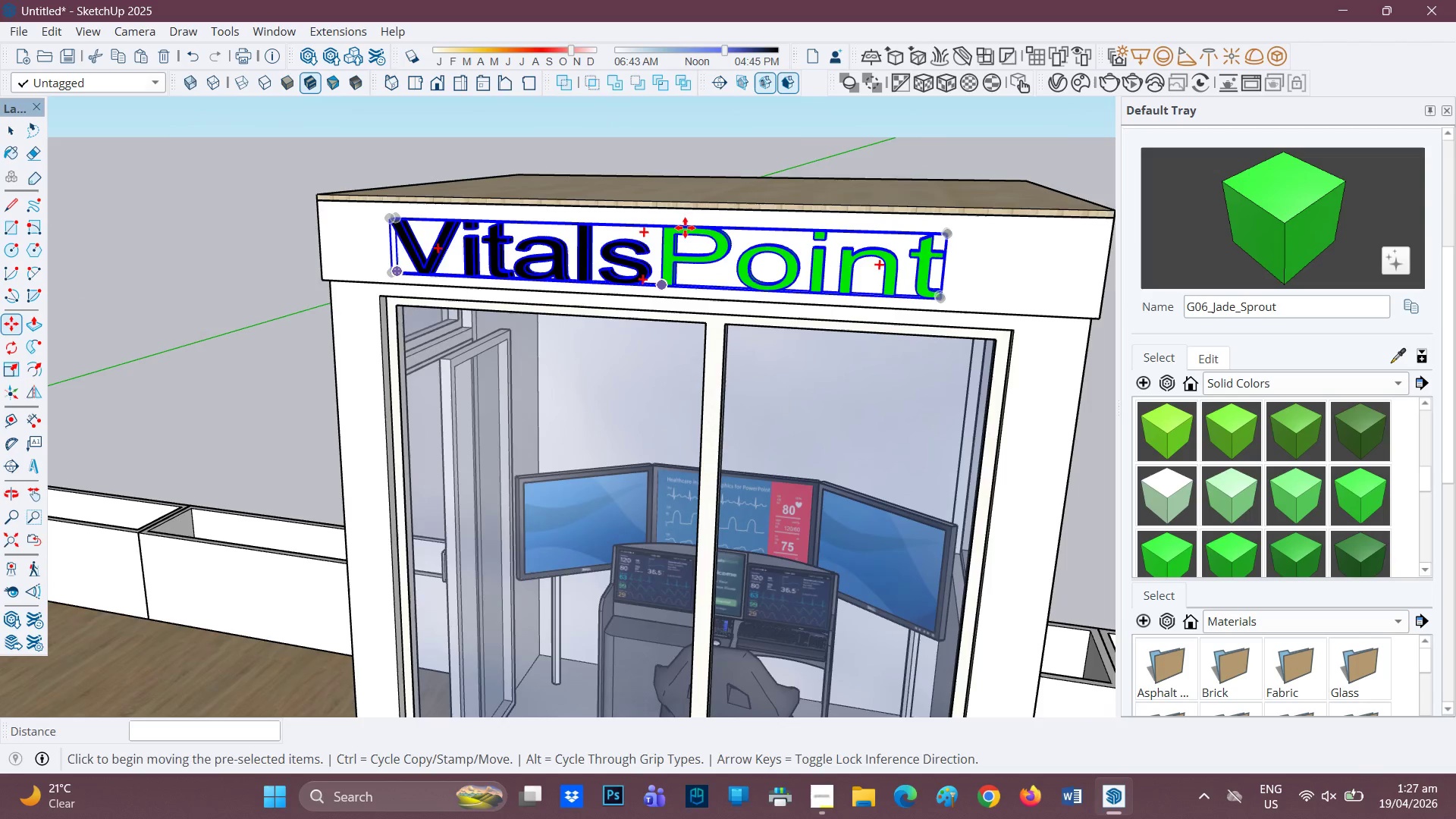 
scroll: coordinate [686, 228], scroll_direction: down, amount: 3.0
 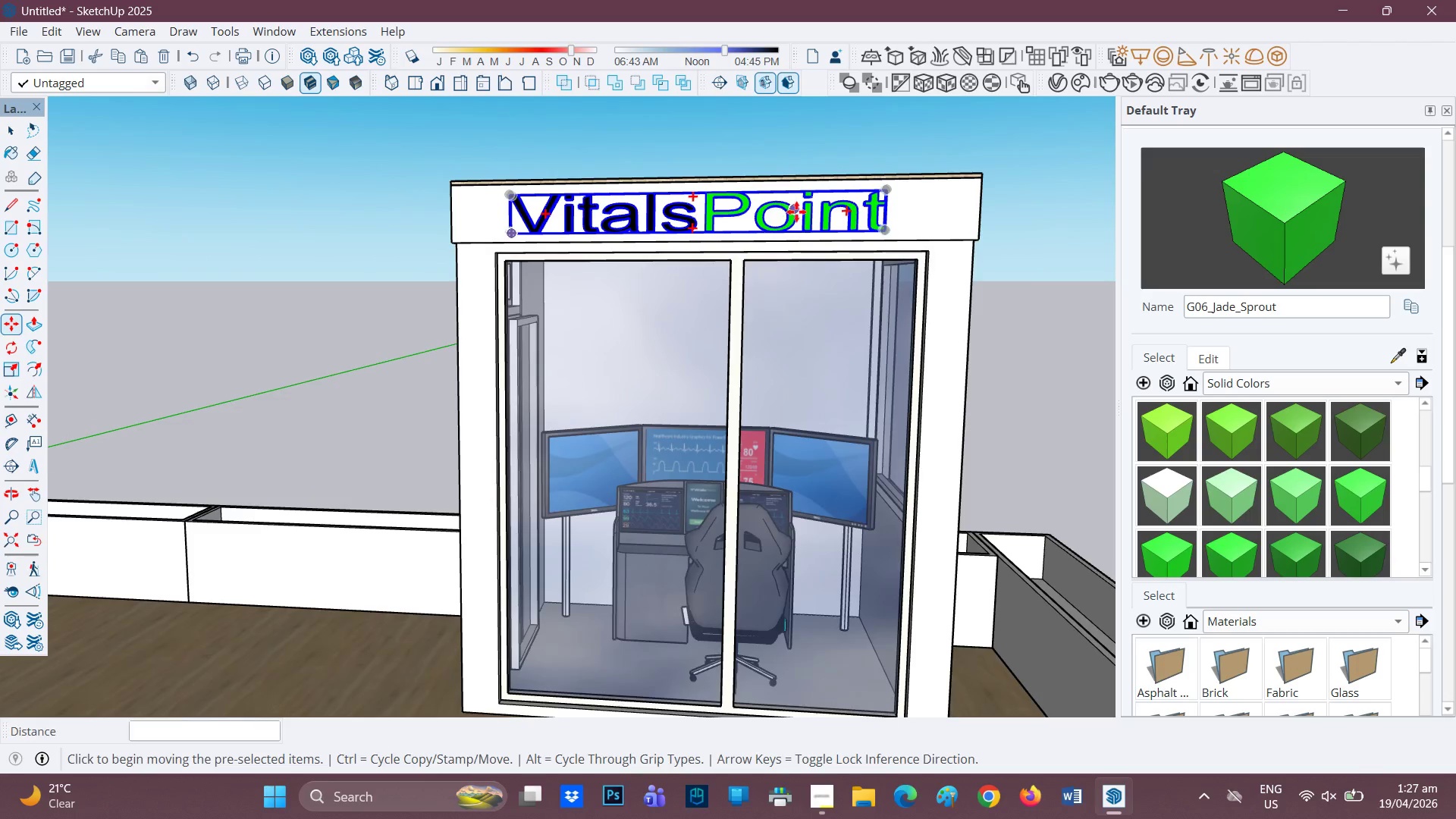 
scroll: coordinate [642, 242], scroll_direction: up, amount: 6.0
 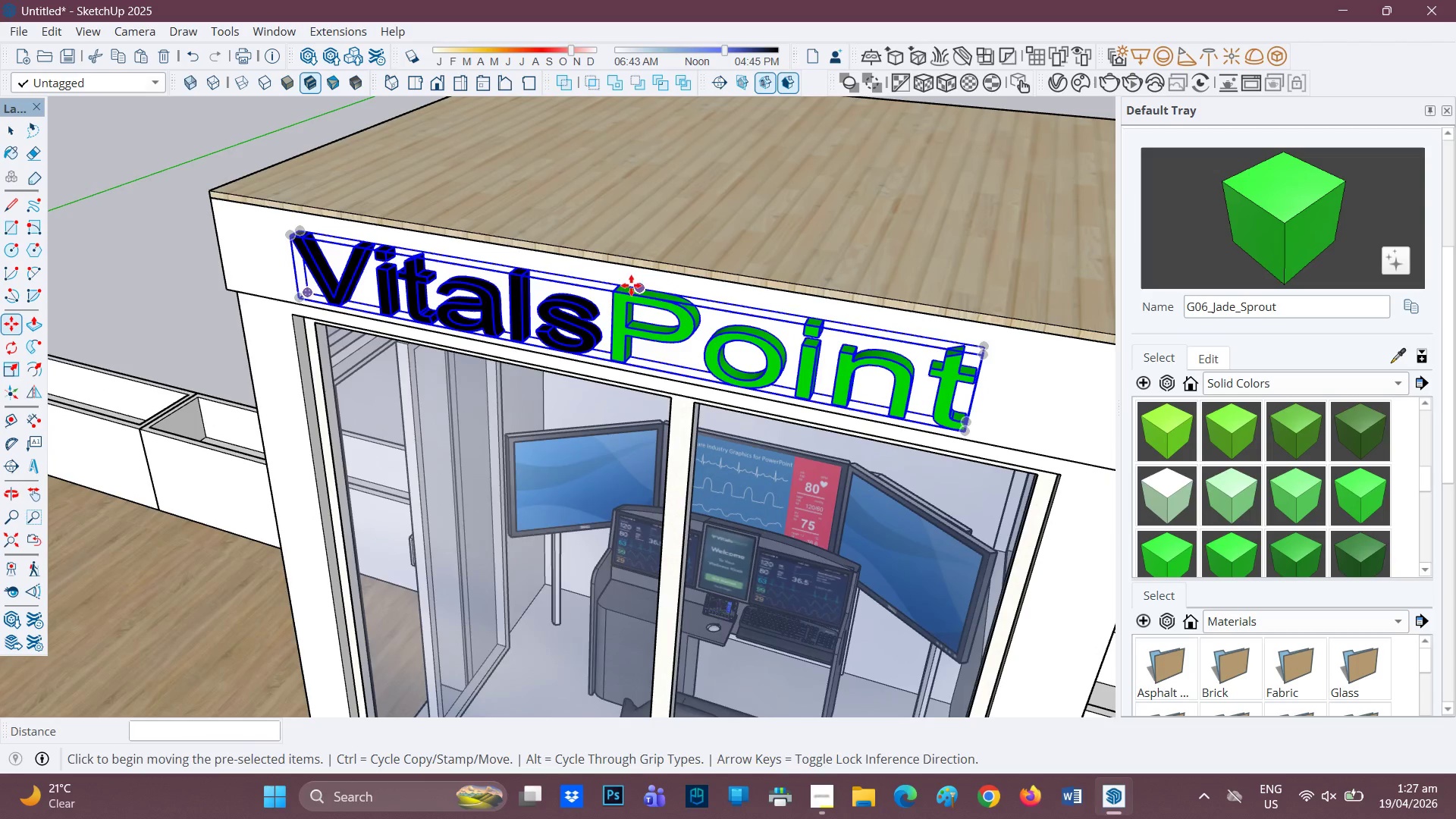 
left_click([629, 284])
 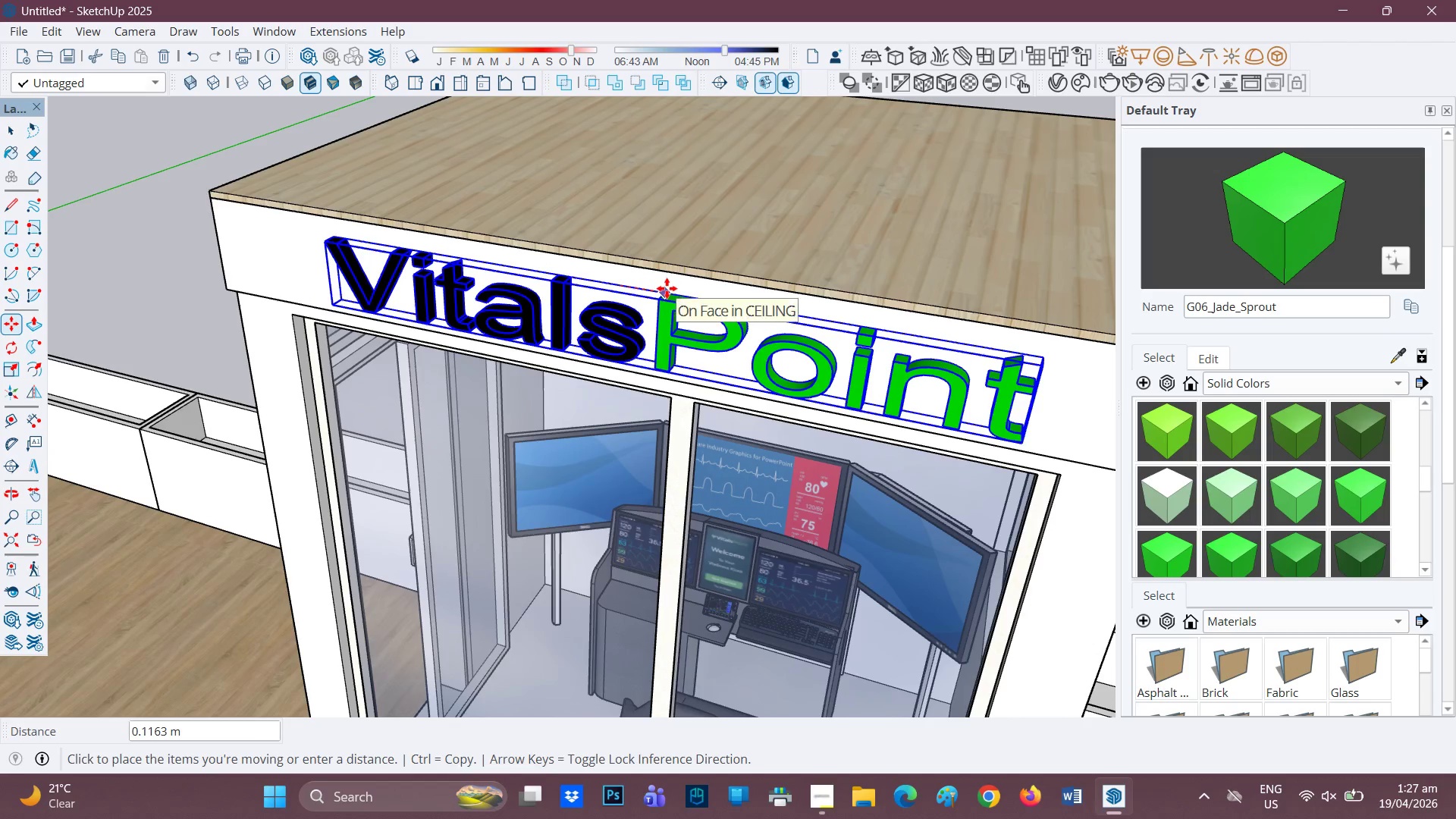 
left_click([667, 288])
 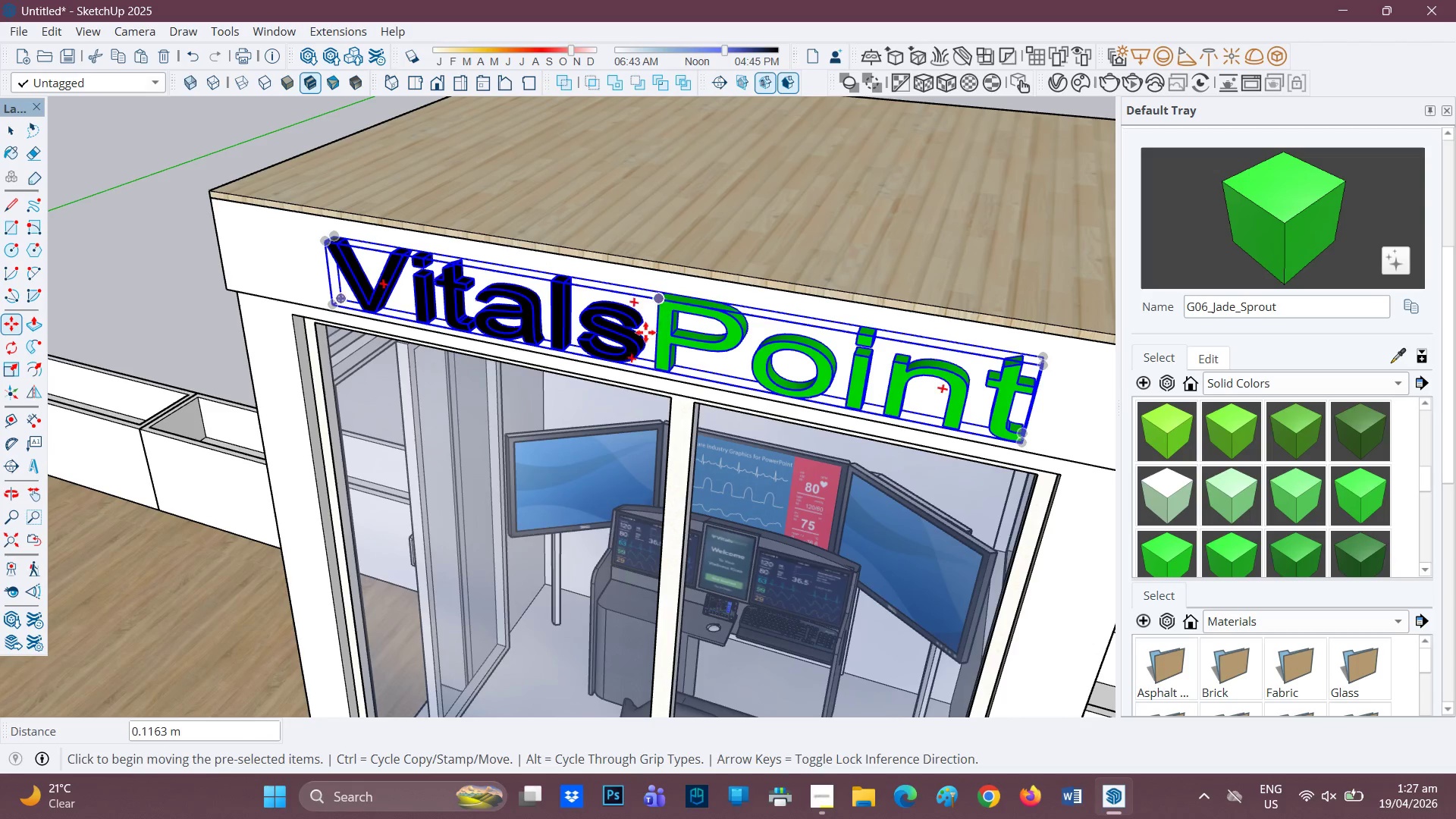 
scroll: coordinate [645, 334], scroll_direction: down, amount: 1.0
 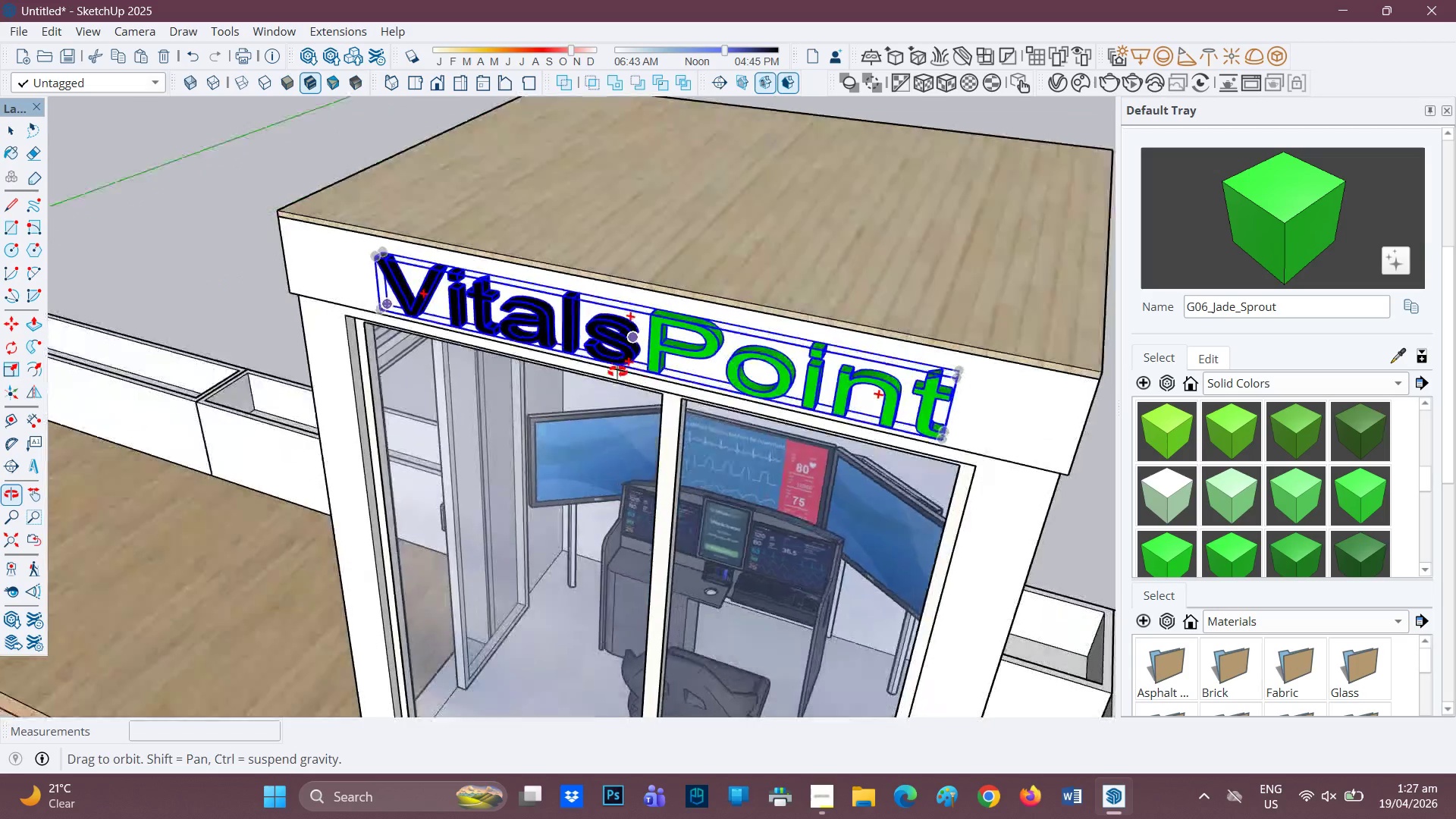 
scroll: coordinate [713, 345], scroll_direction: none, amount: 0.0
 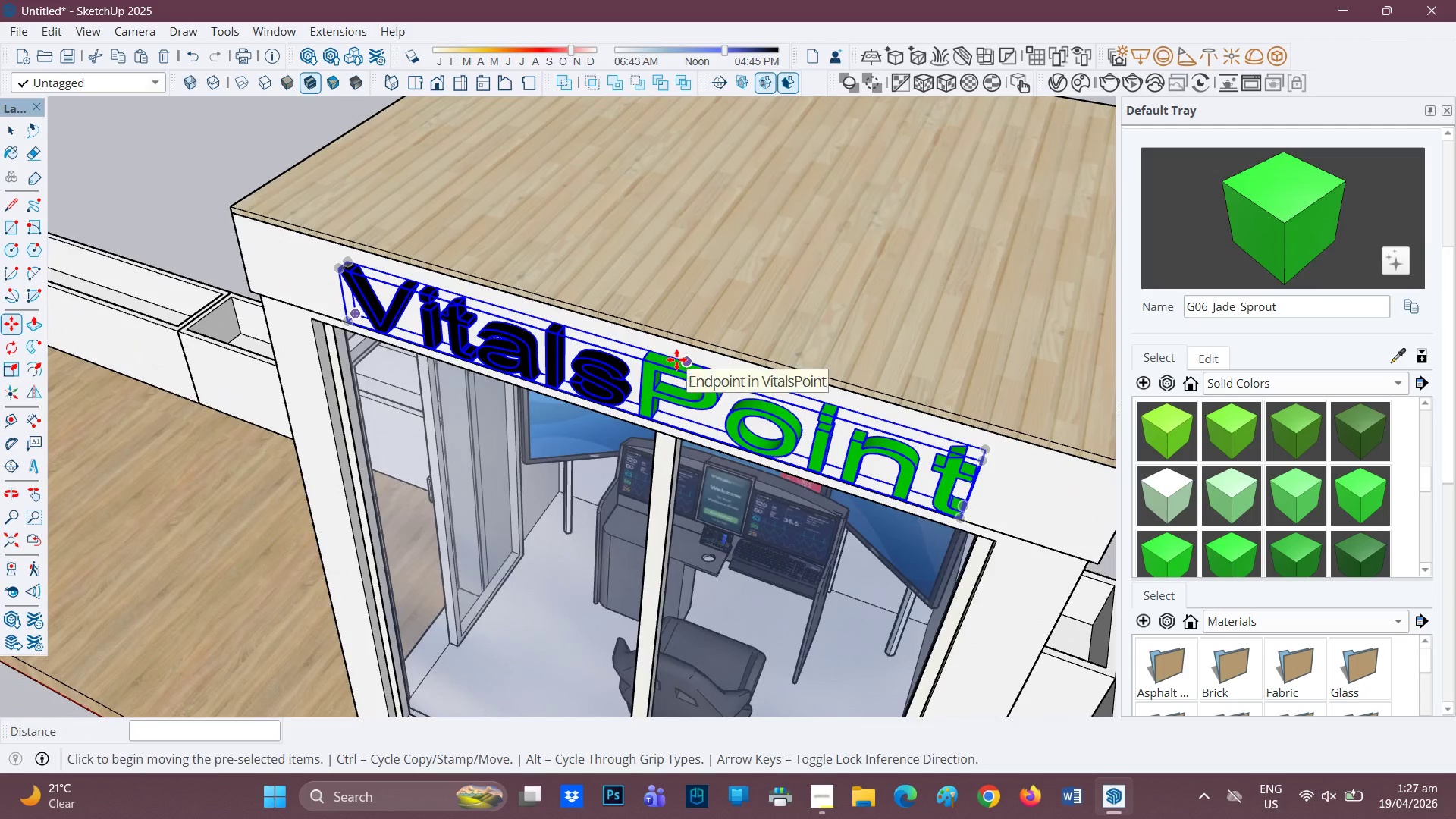 
left_click([676, 359])
 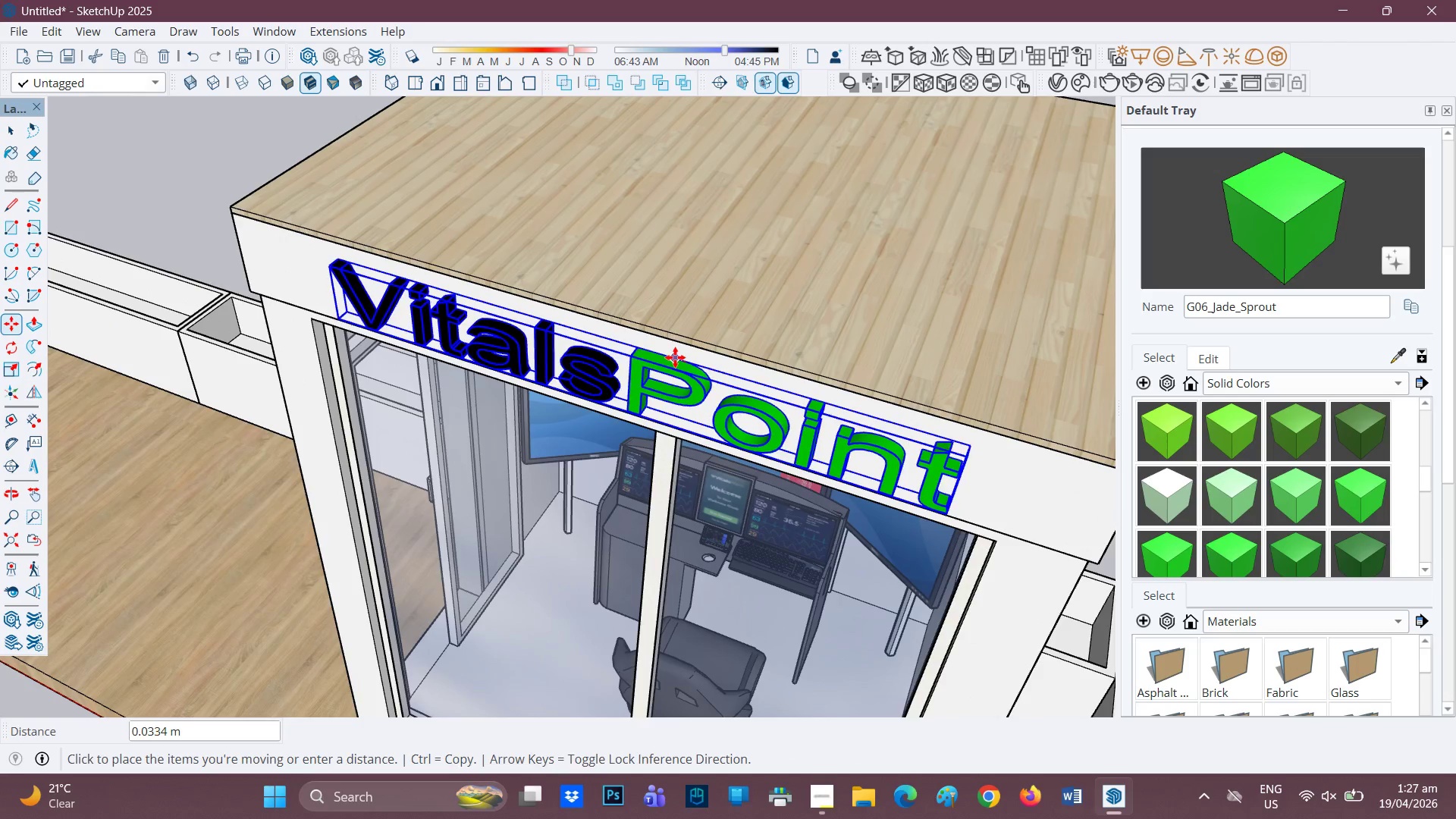 
left_click([675, 356])
 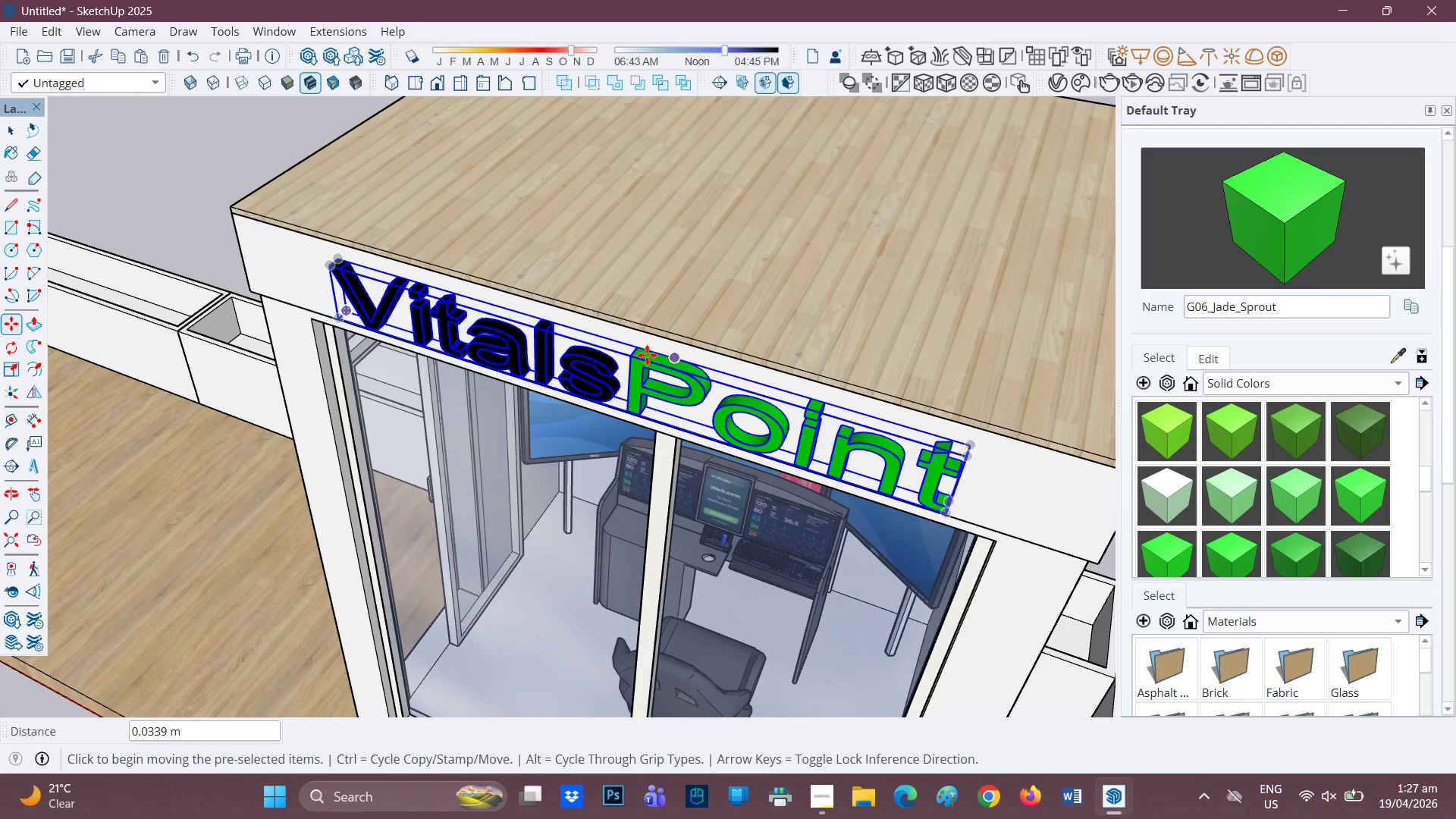 
scroll: coordinate [681, 389], scroll_direction: down, amount: 3.0
 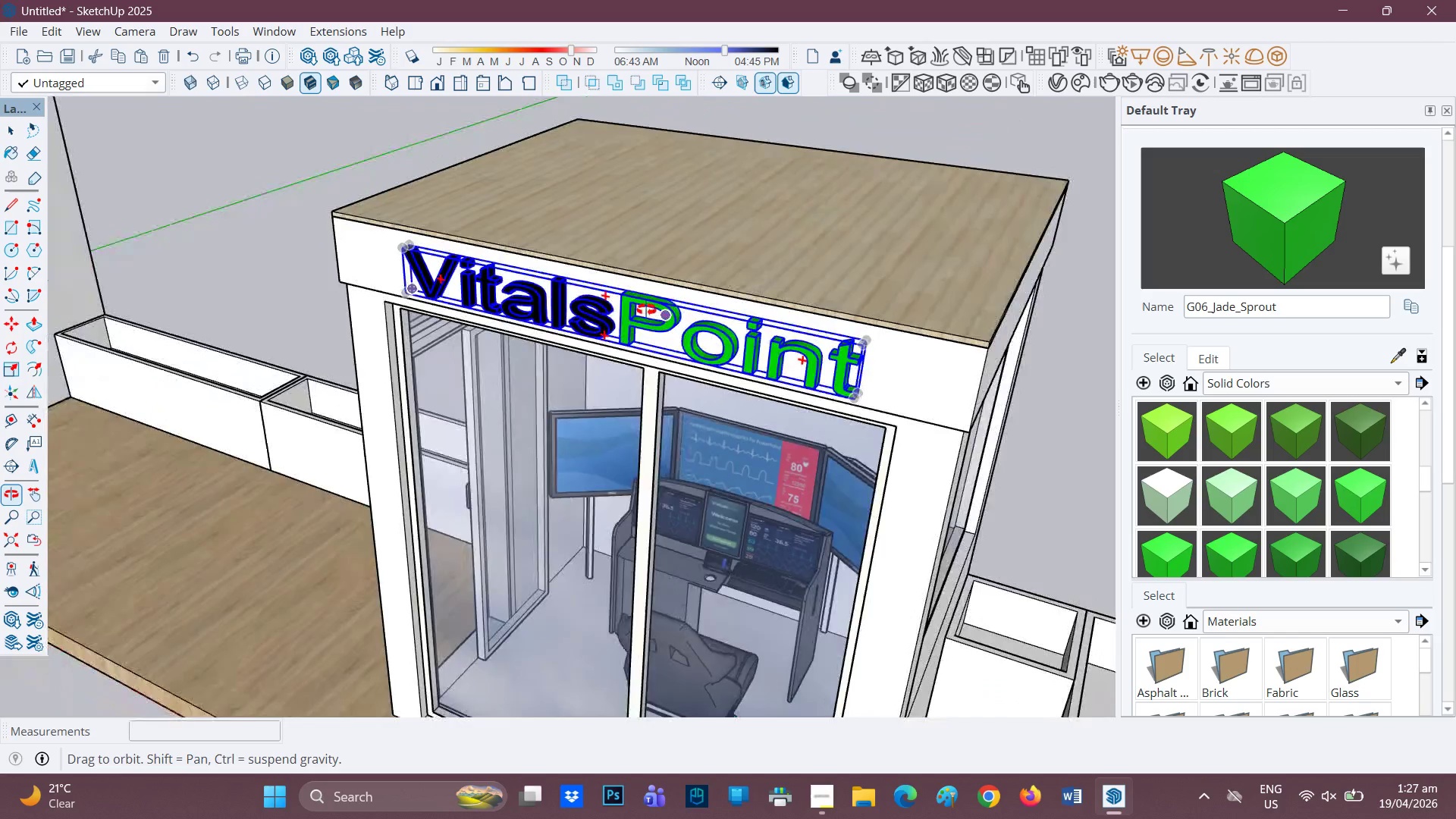 
scroll: coordinate [592, 361], scroll_direction: up, amount: 8.0
 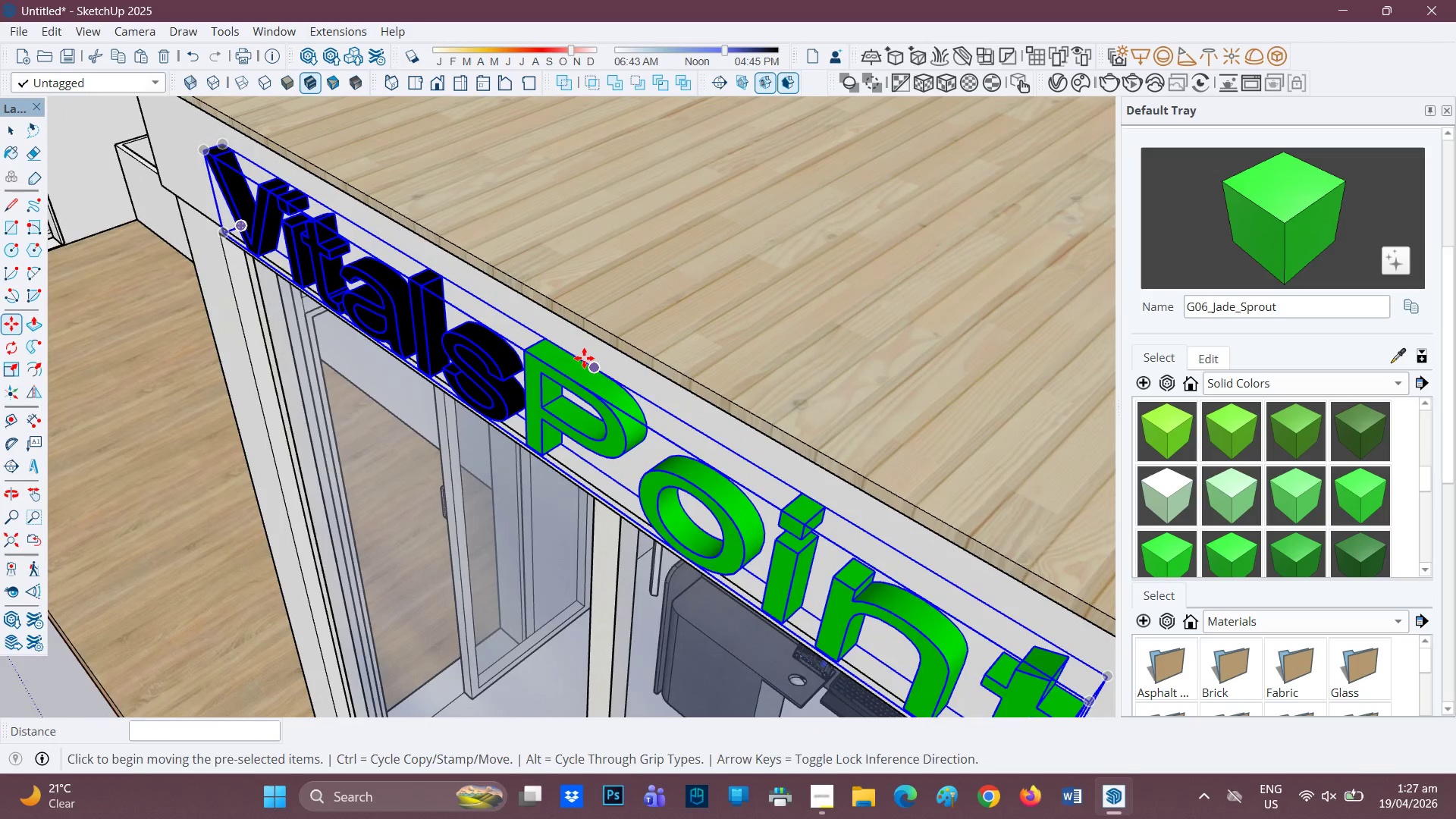 
left_click([584, 358])
 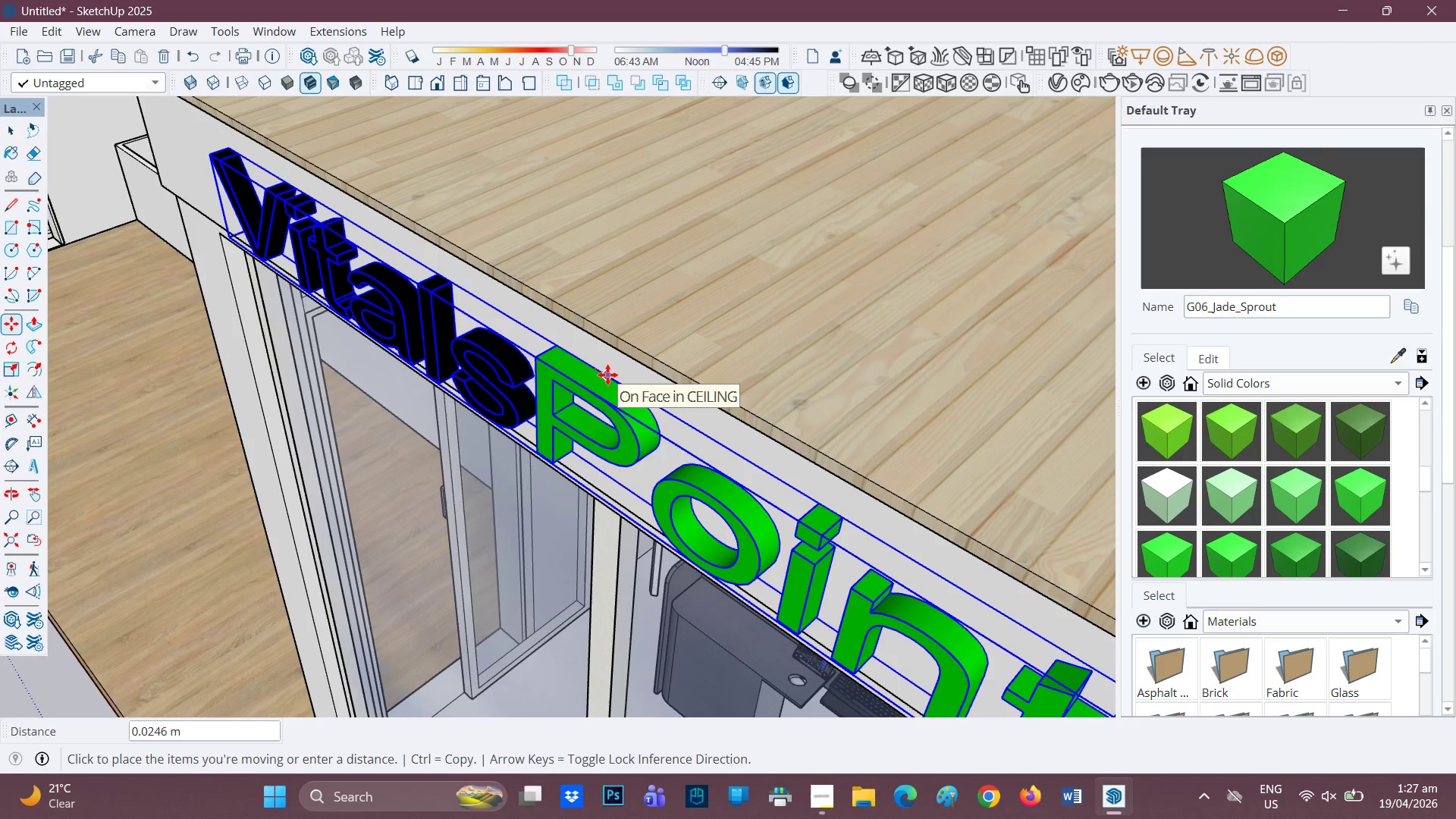 
scroll: coordinate [659, 245], scroll_direction: down, amount: 9.0
 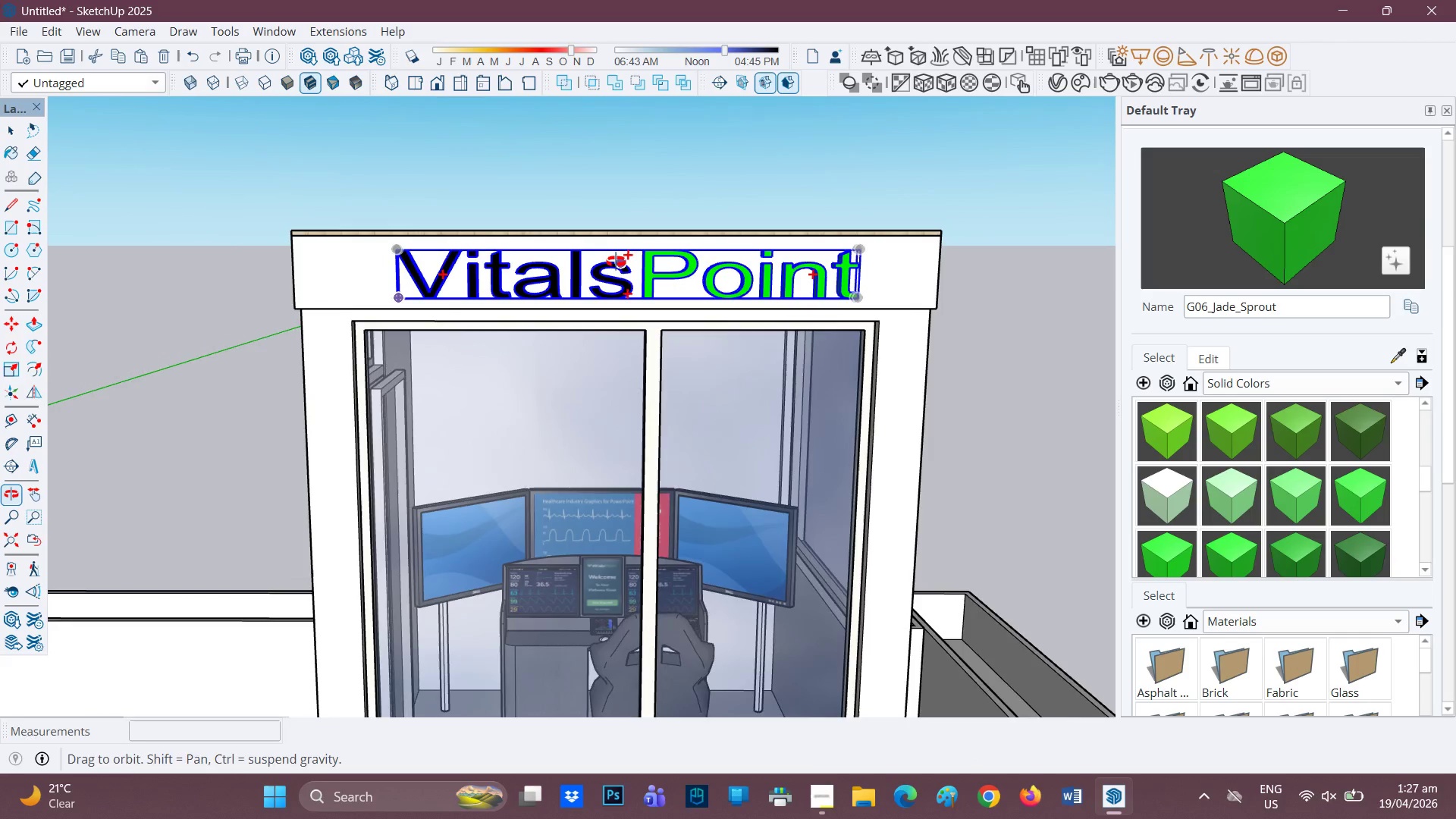 
key(Space)
 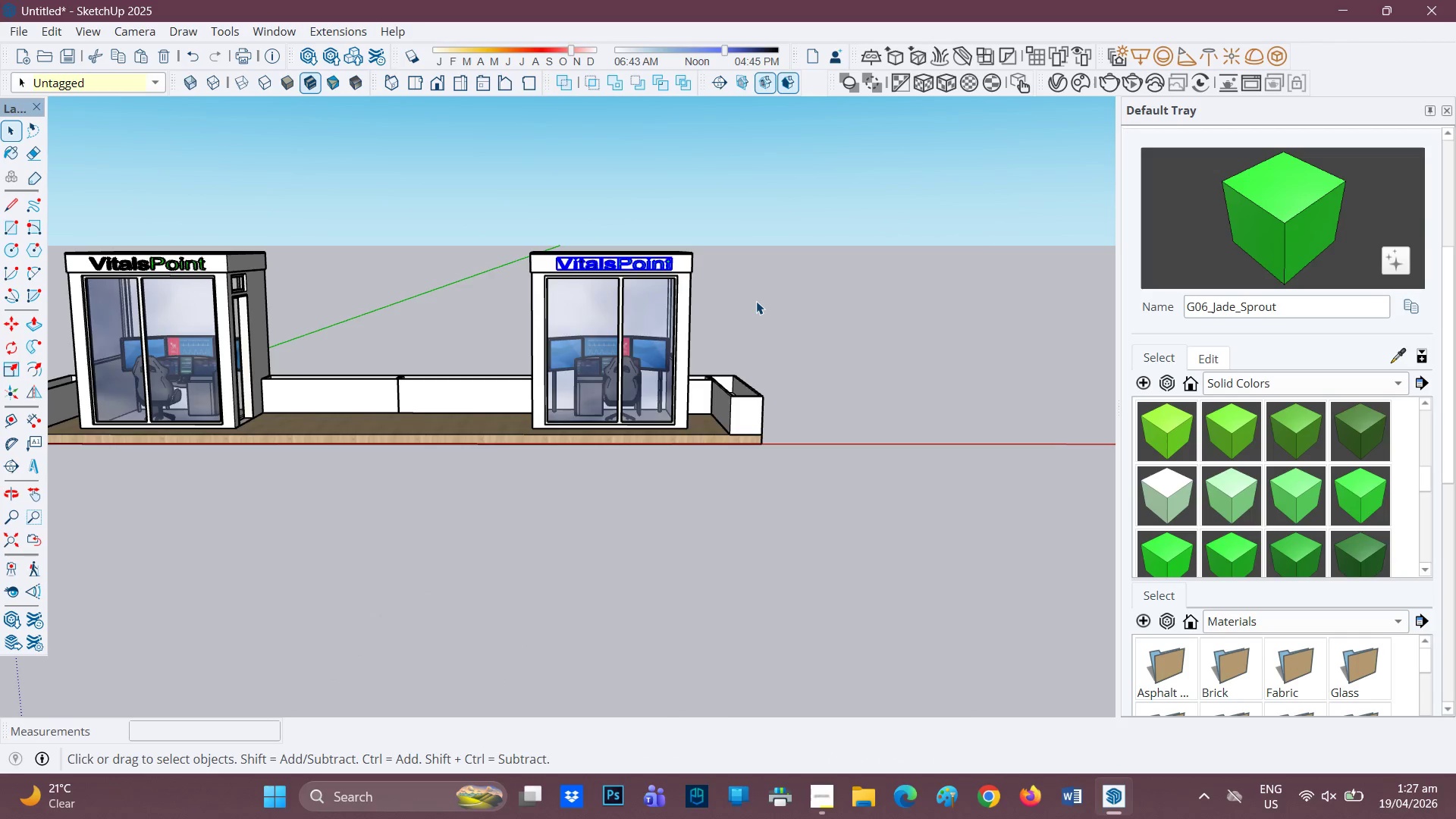 
scroll: coordinate [588, 264], scroll_direction: down, amount: 18.0
 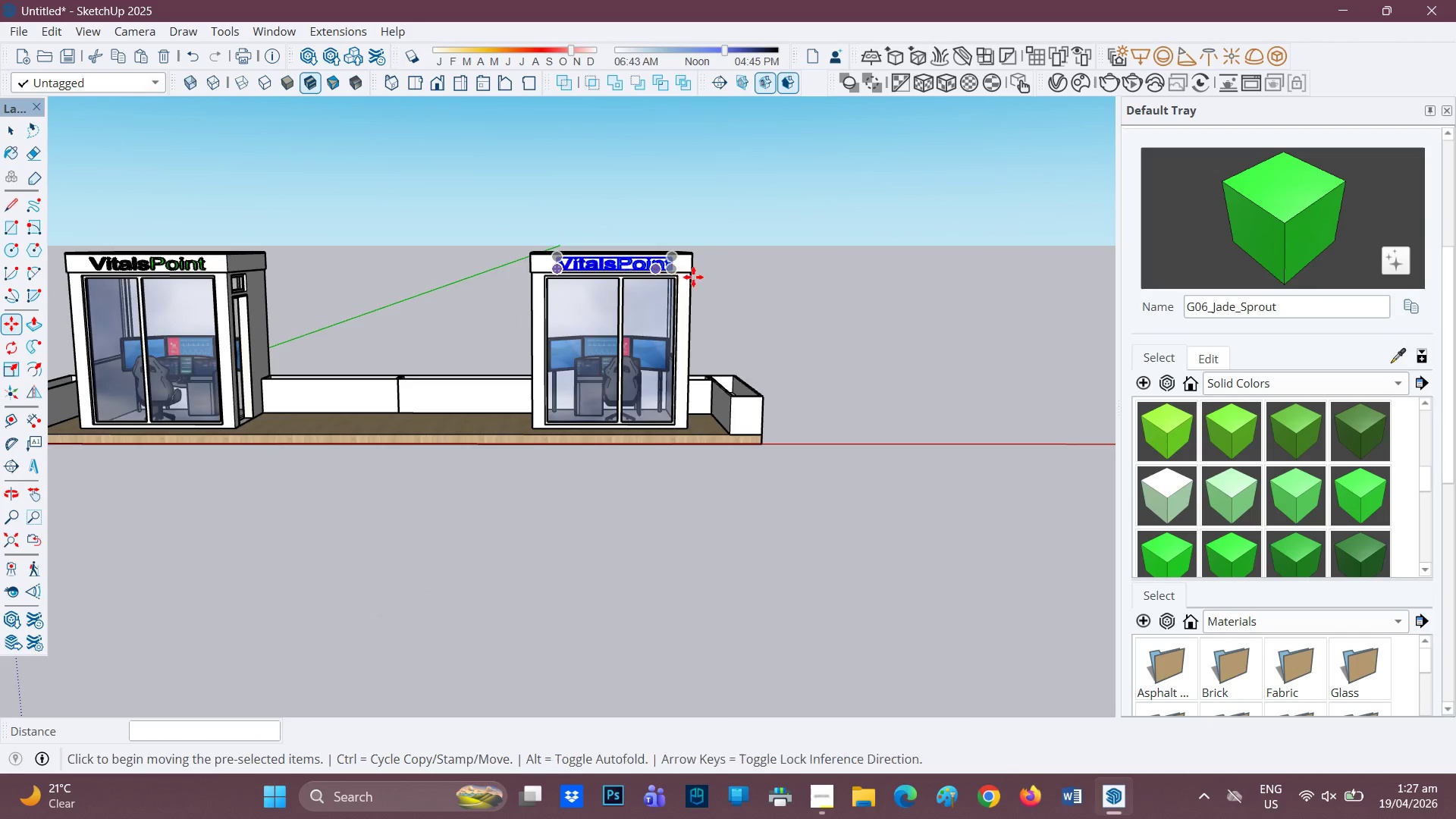 
left_click([756, 301])
 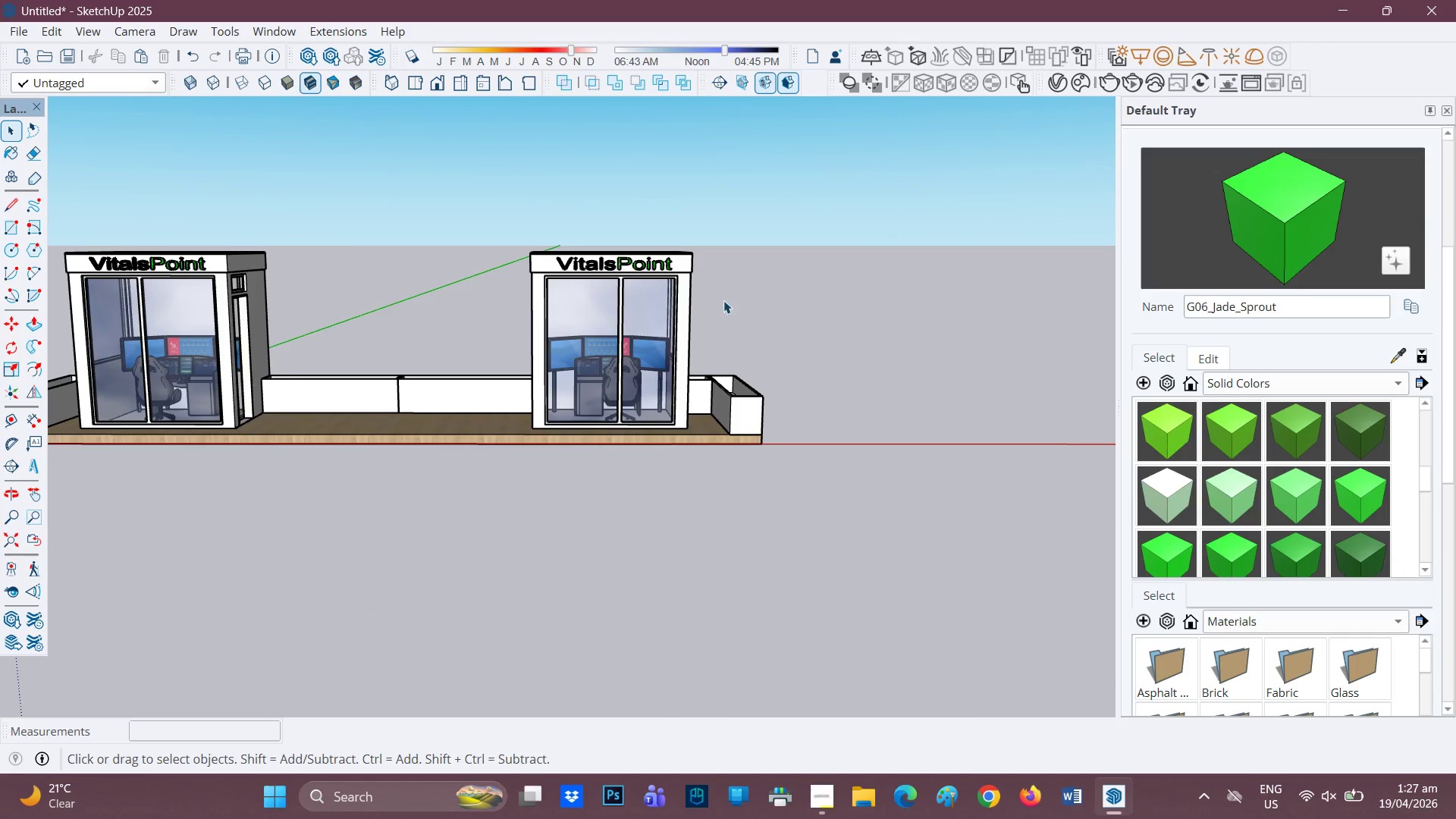 
scroll: coordinate [652, 305], scroll_direction: down, amount: 4.0
 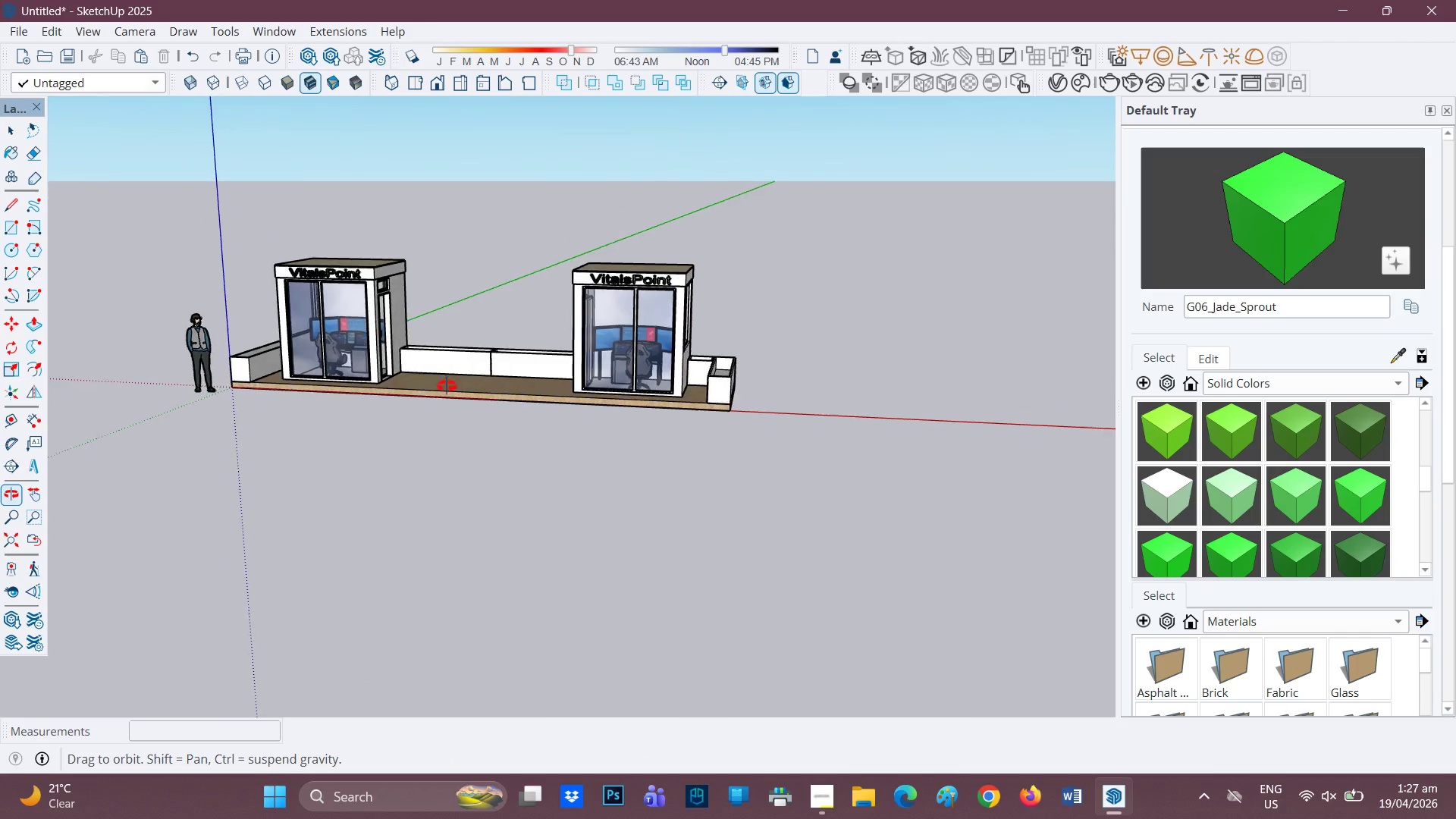 
scroll: coordinate [463, 381], scroll_direction: up, amount: 1.0
 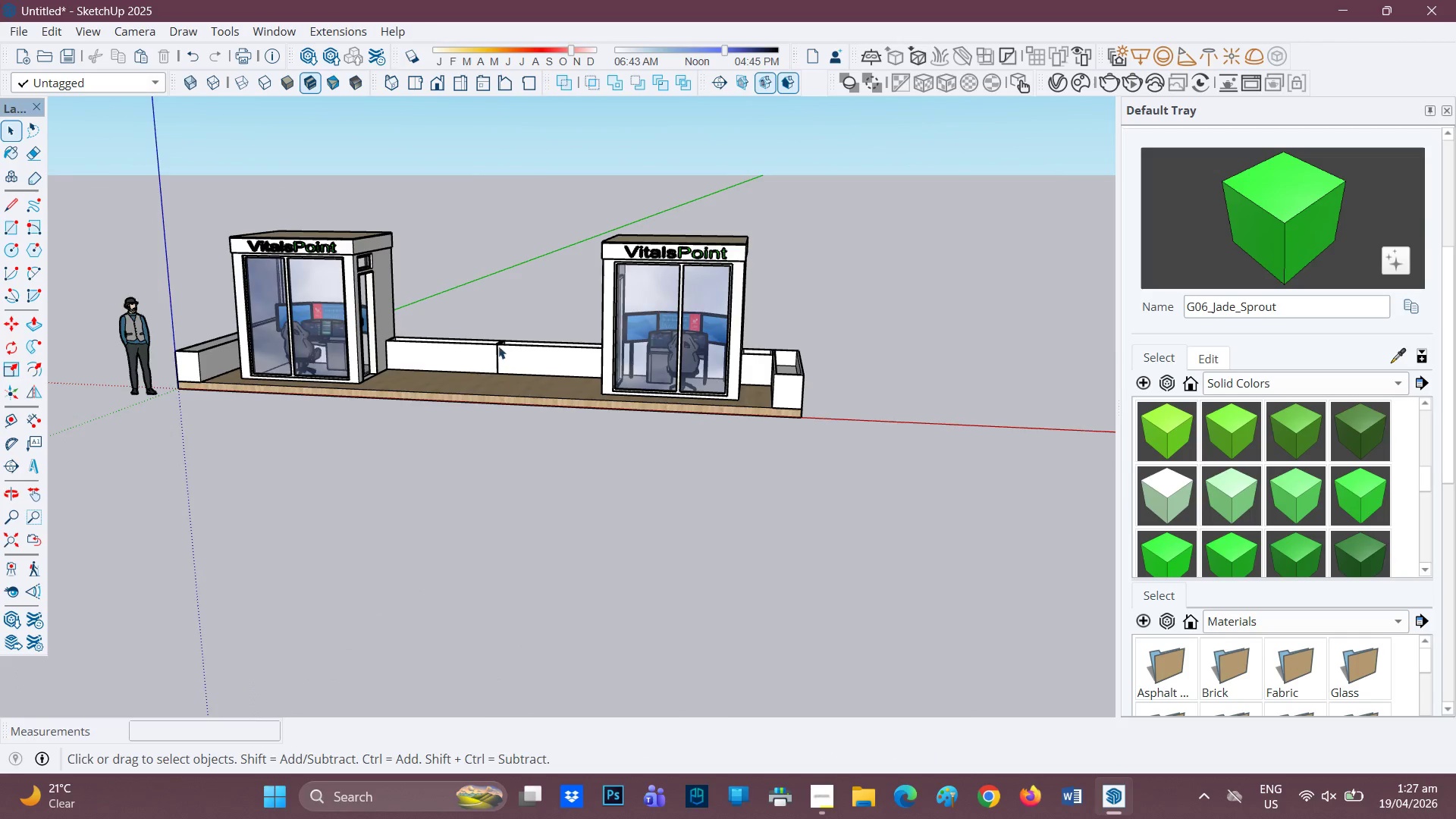 
key(H)
 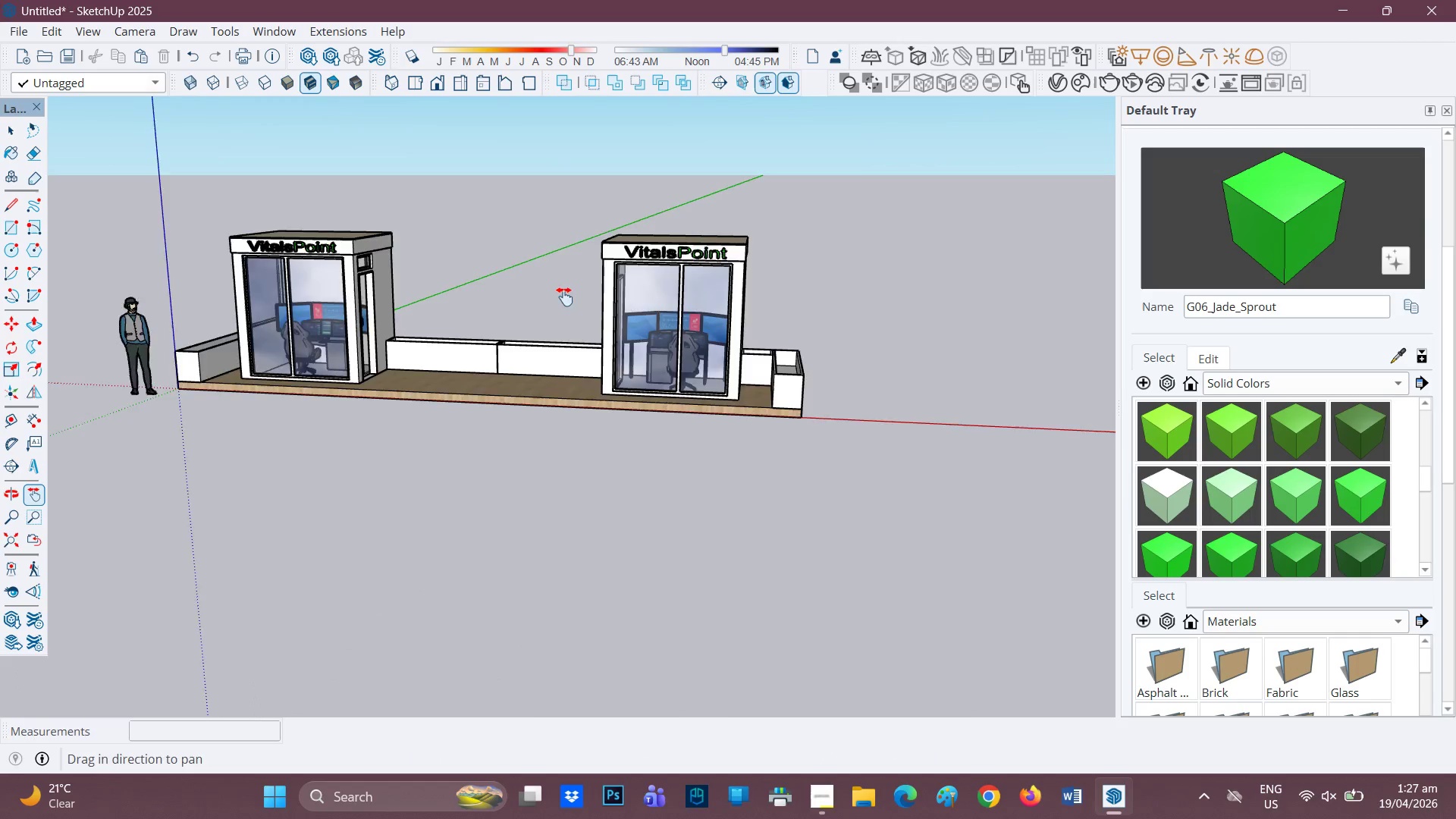 
left_click_drag(start_coordinate=[522, 321], to_coordinate=[657, 256])
 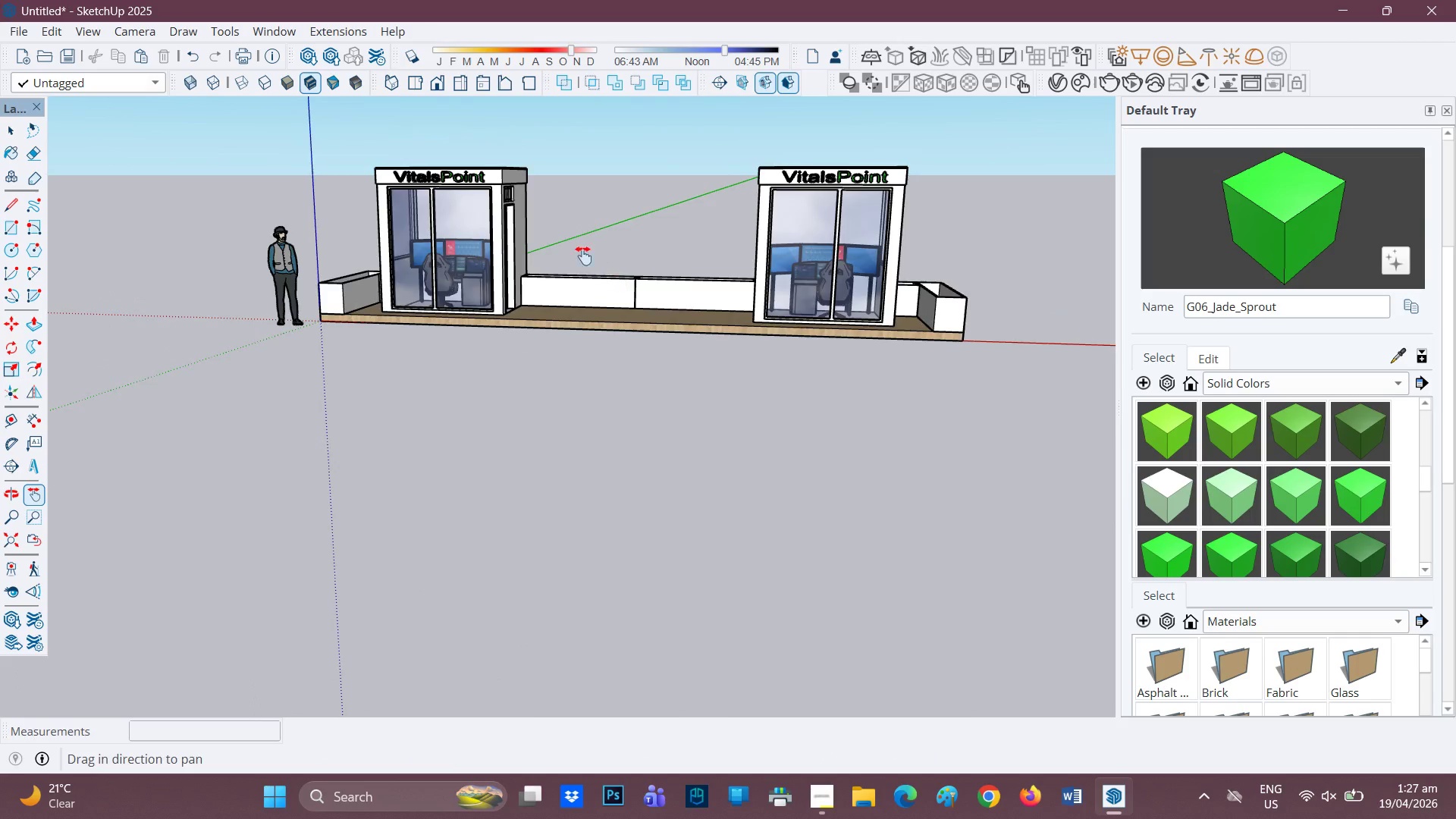 
scroll: coordinate [570, 238], scroll_direction: up, amount: 6.0
 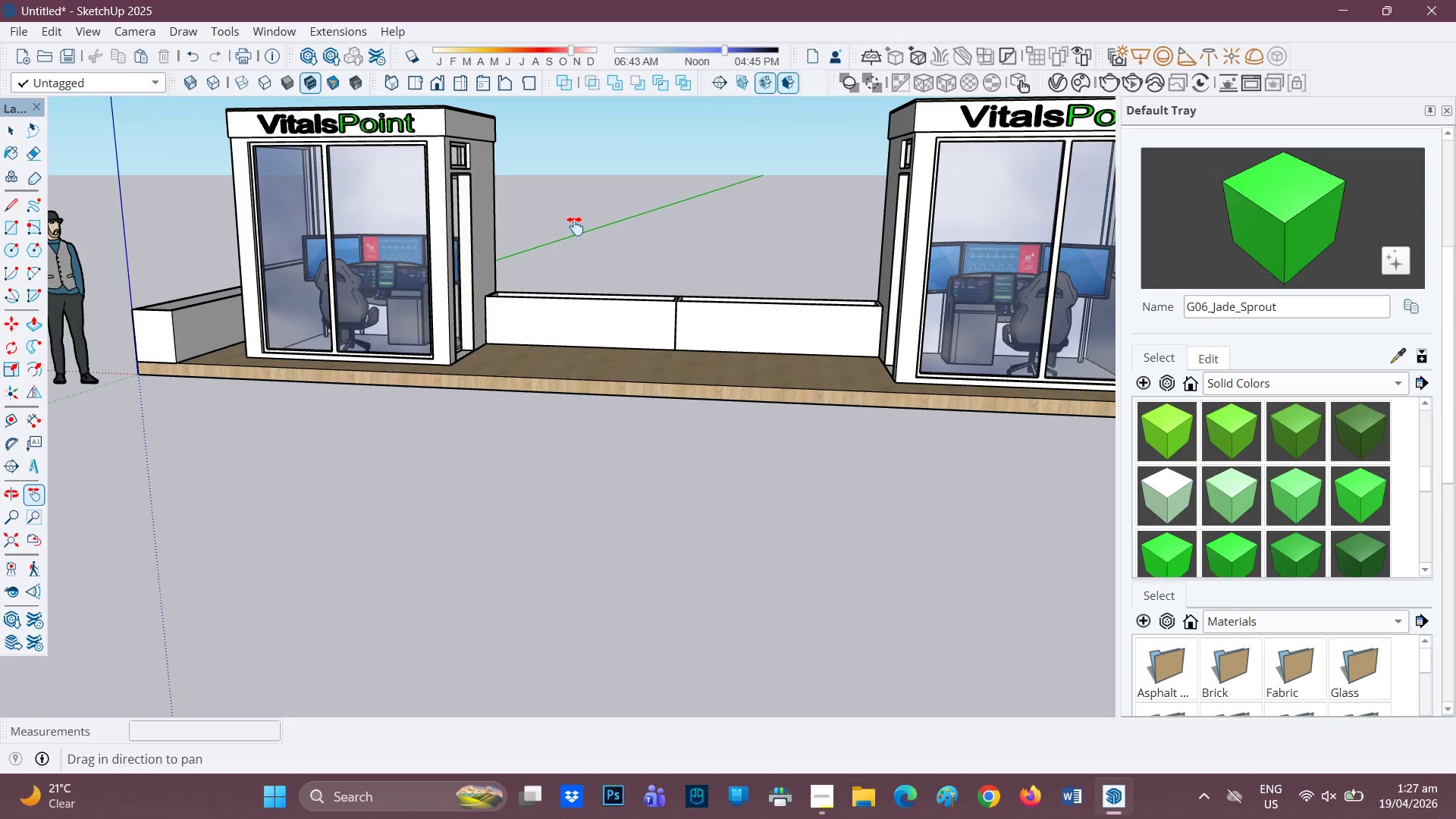 
wait(25.31)
 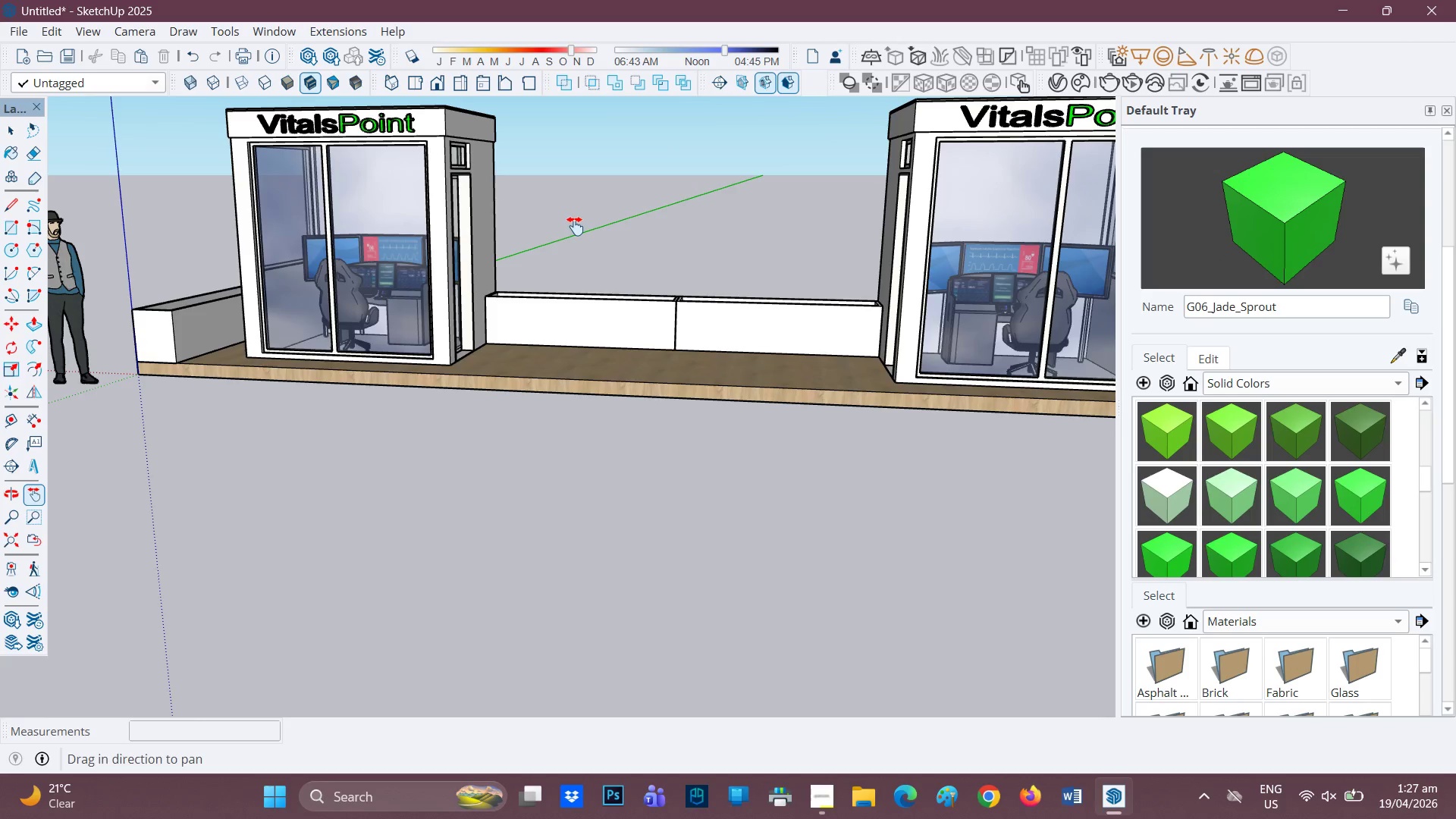 
scroll: coordinate [380, 170], scroll_direction: up, amount: 13.0
 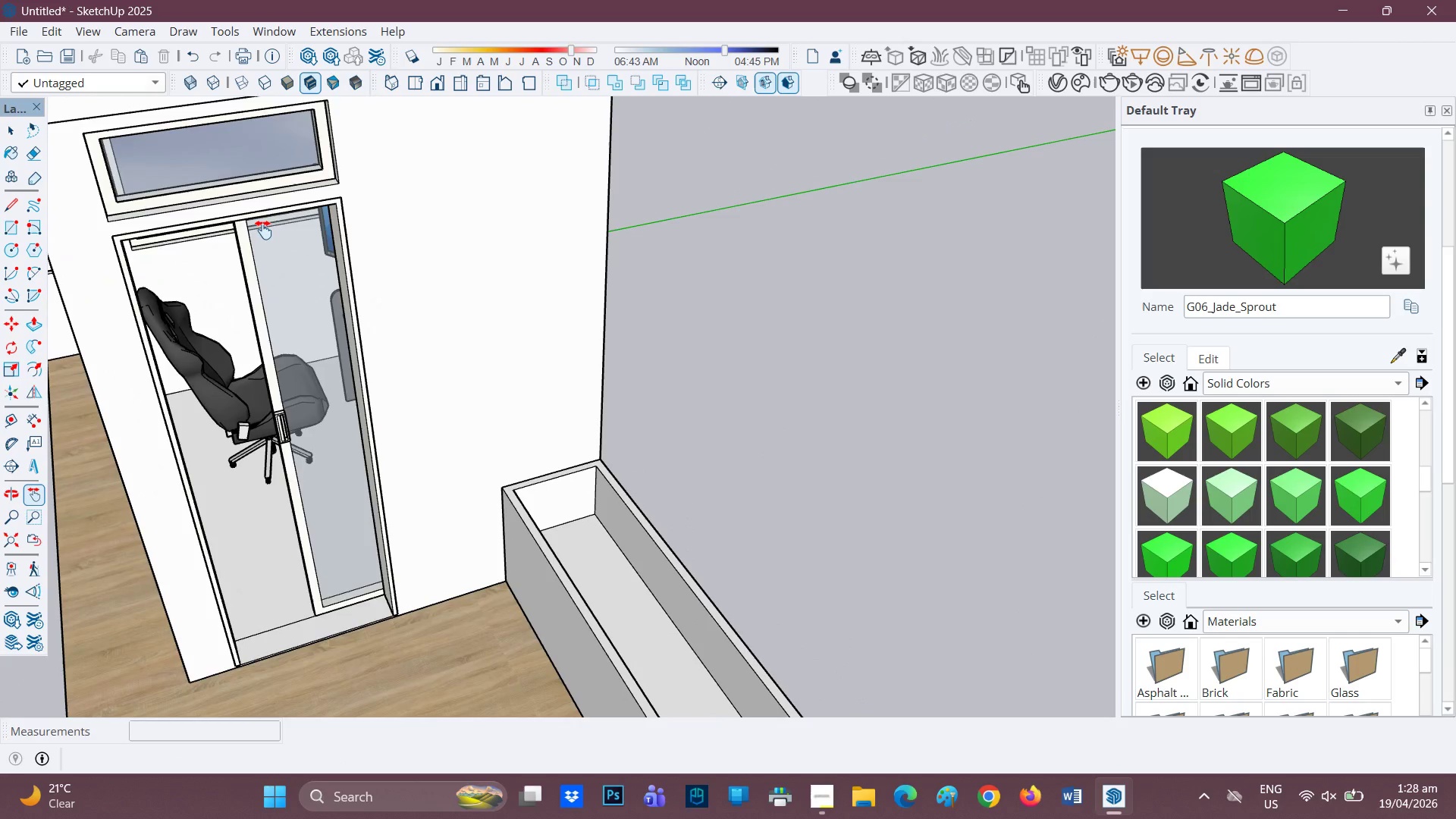 
key(H)
 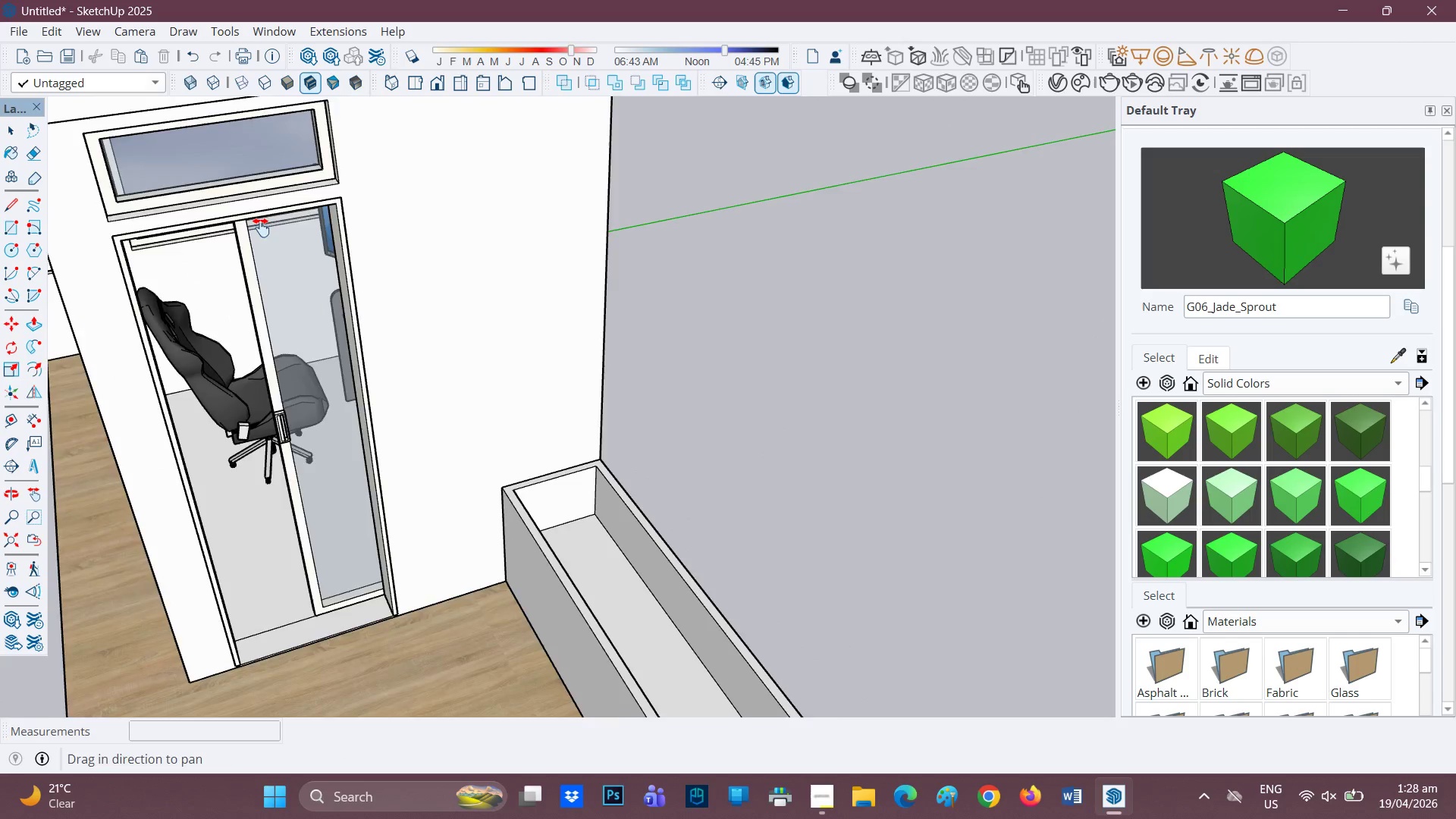 
left_click_drag(start_coordinate=[261, 228], to_coordinate=[517, 294])
 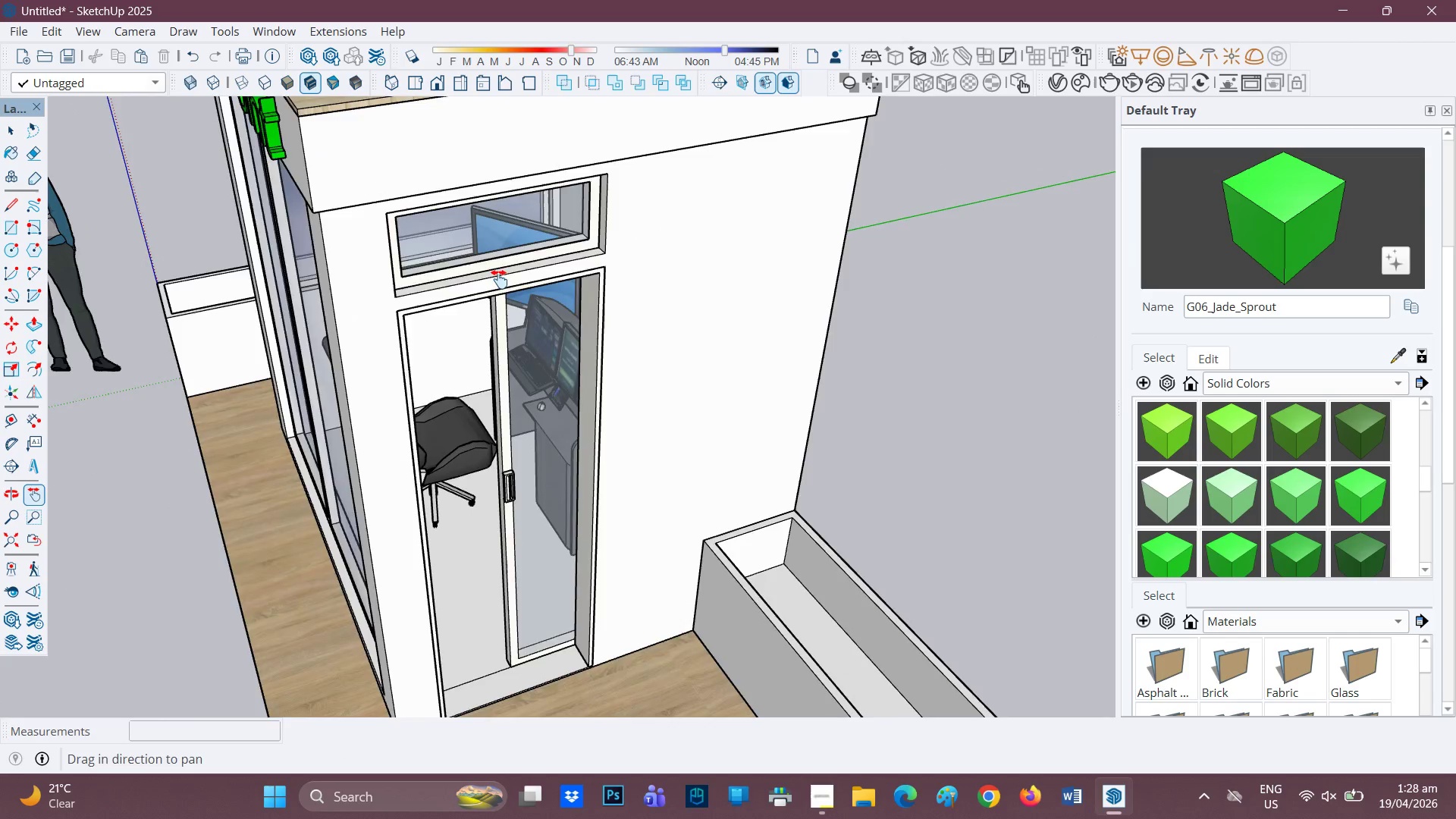 
scroll: coordinate [424, 262], scroll_direction: up, amount: 4.0
 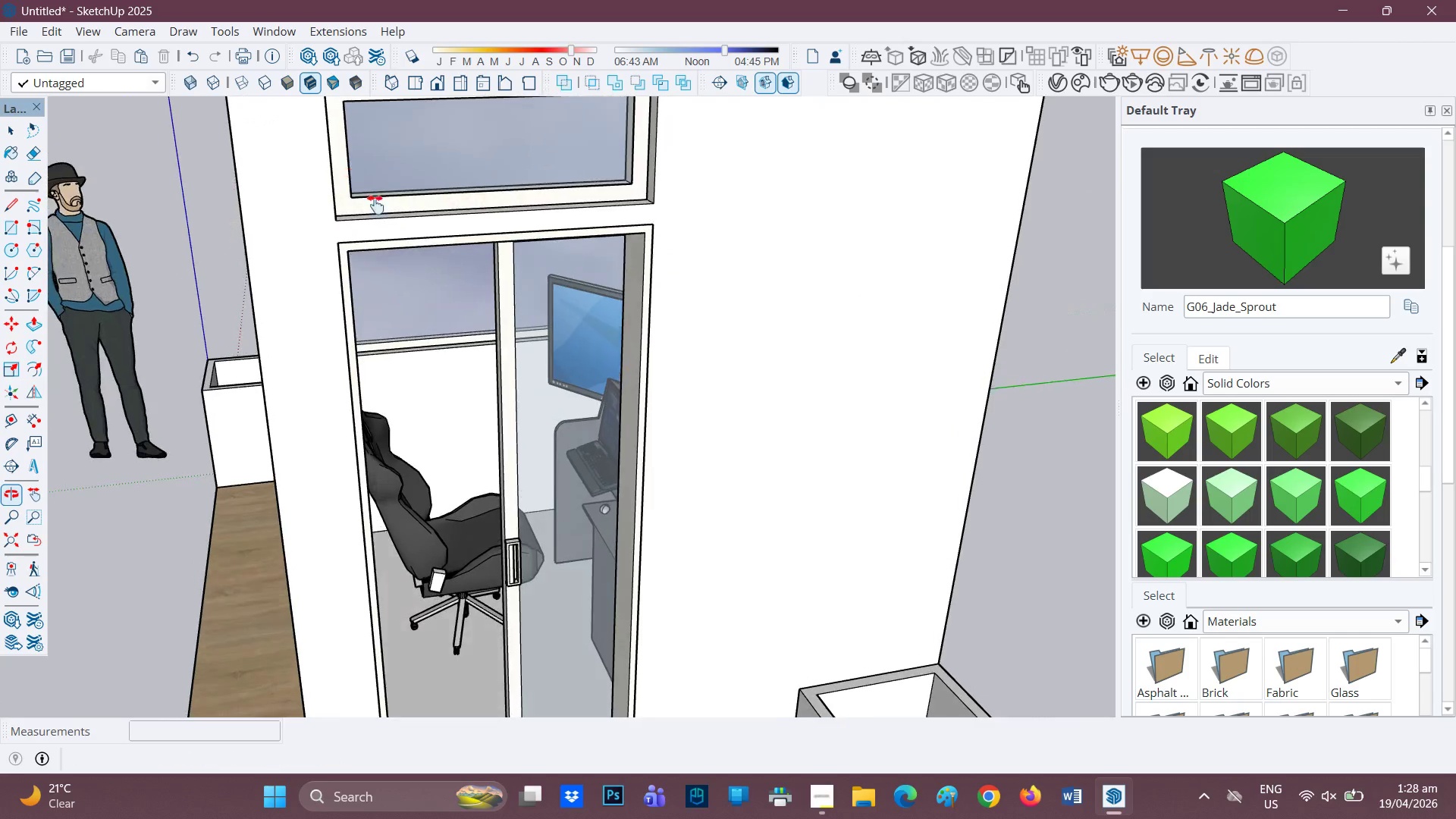 
key(Space)
 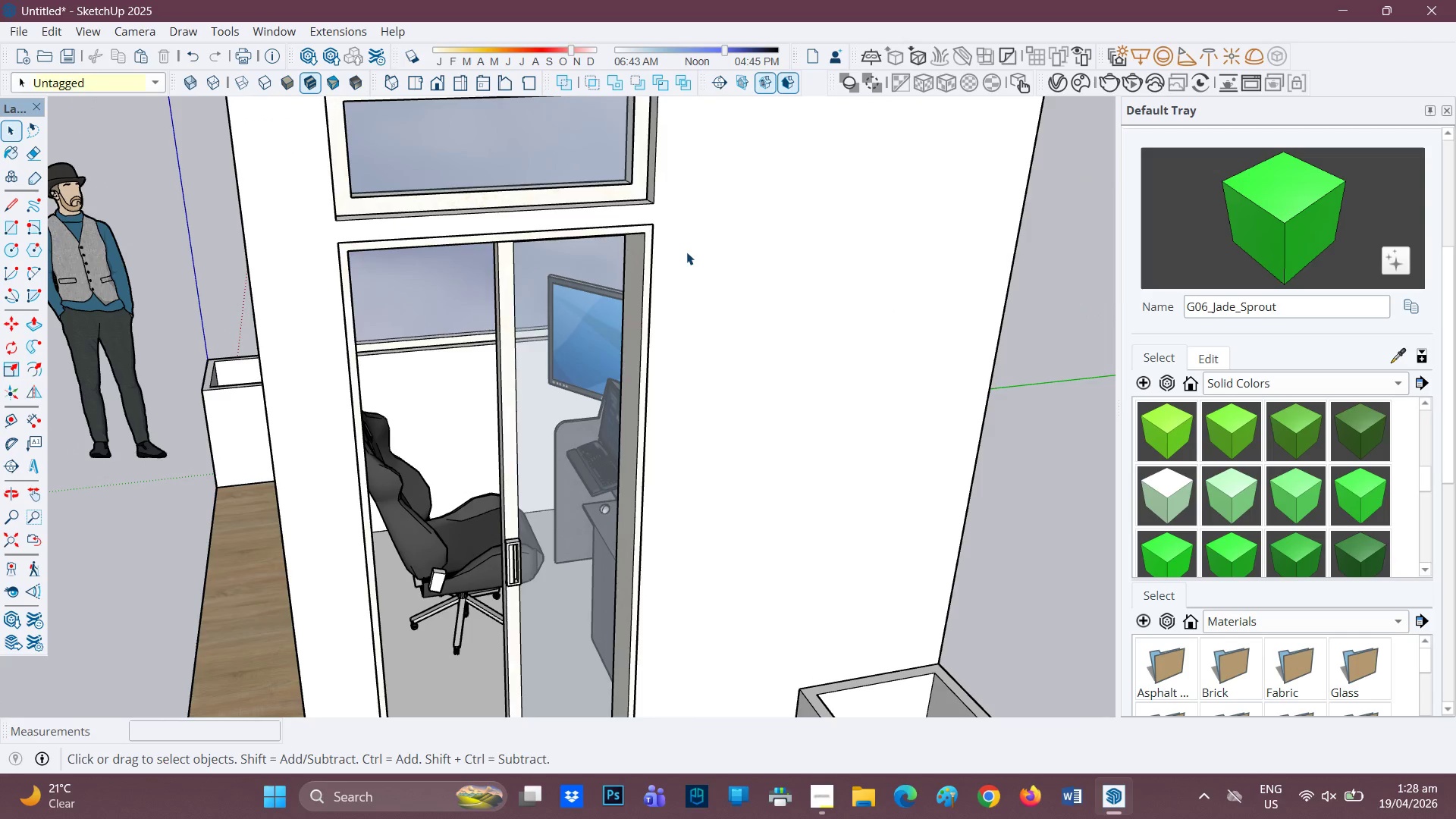 
double_click([686, 252])
 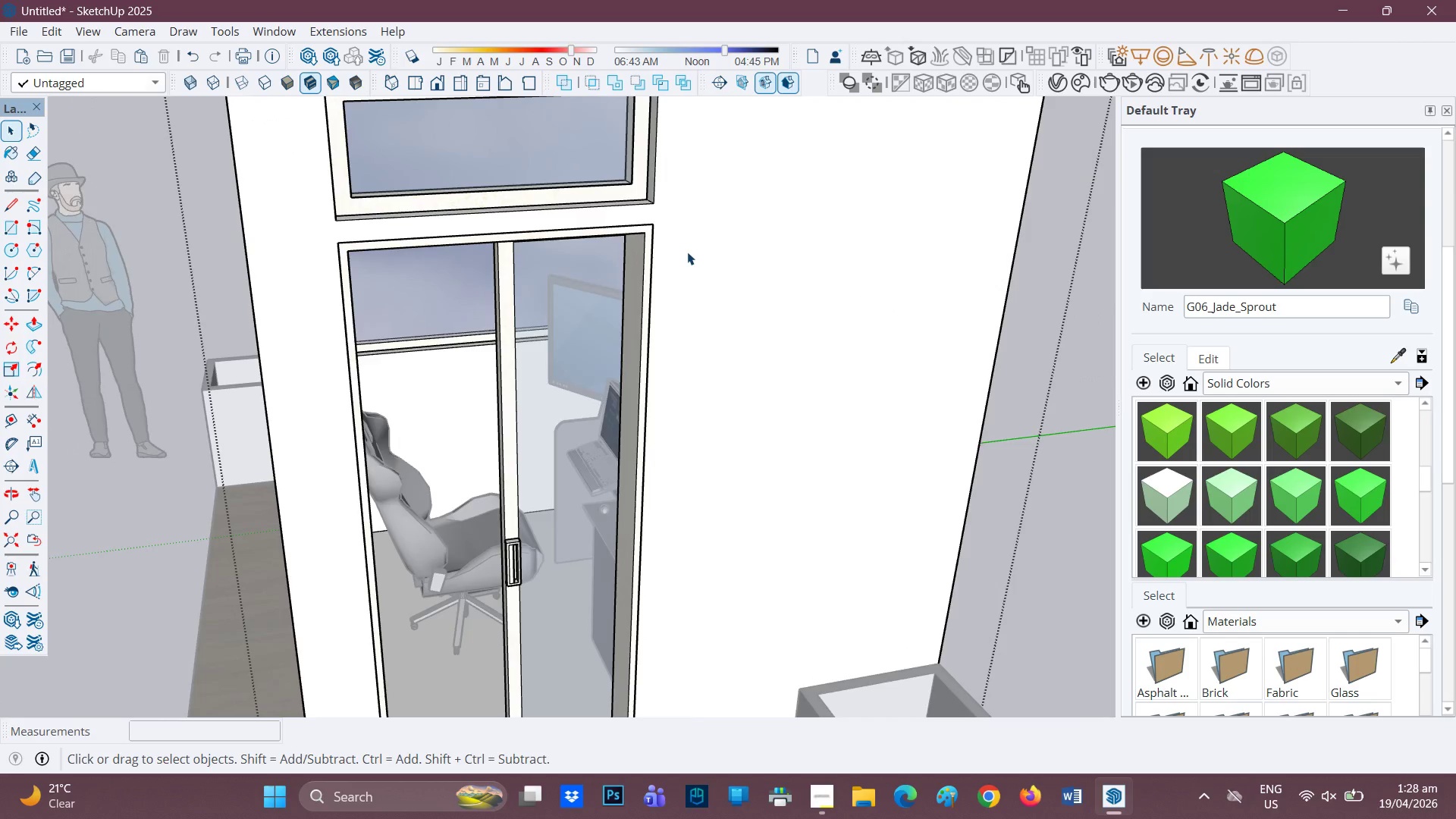 
scroll: coordinate [676, 245], scroll_direction: up, amount: 2.0
 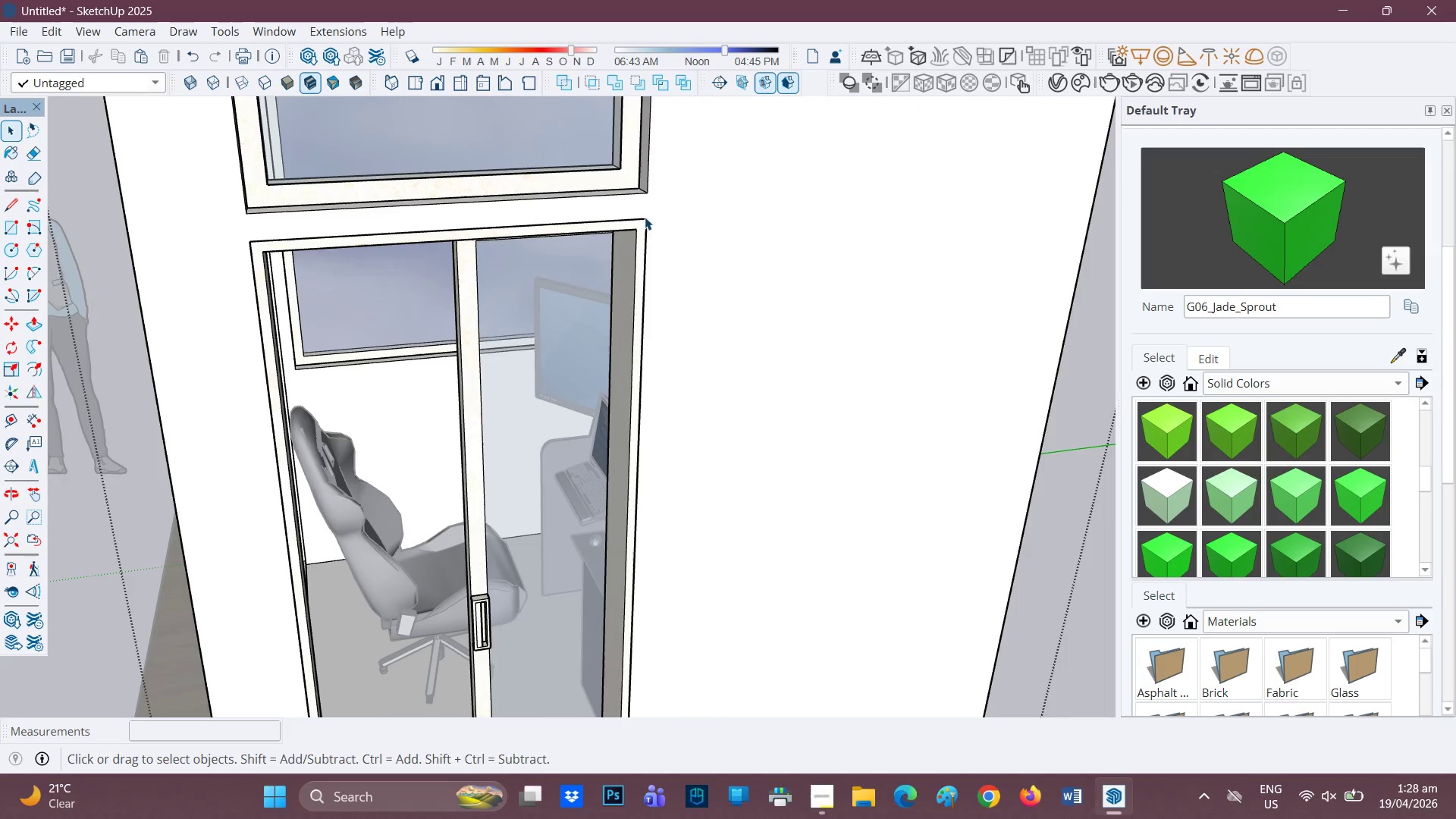 
key(L)
 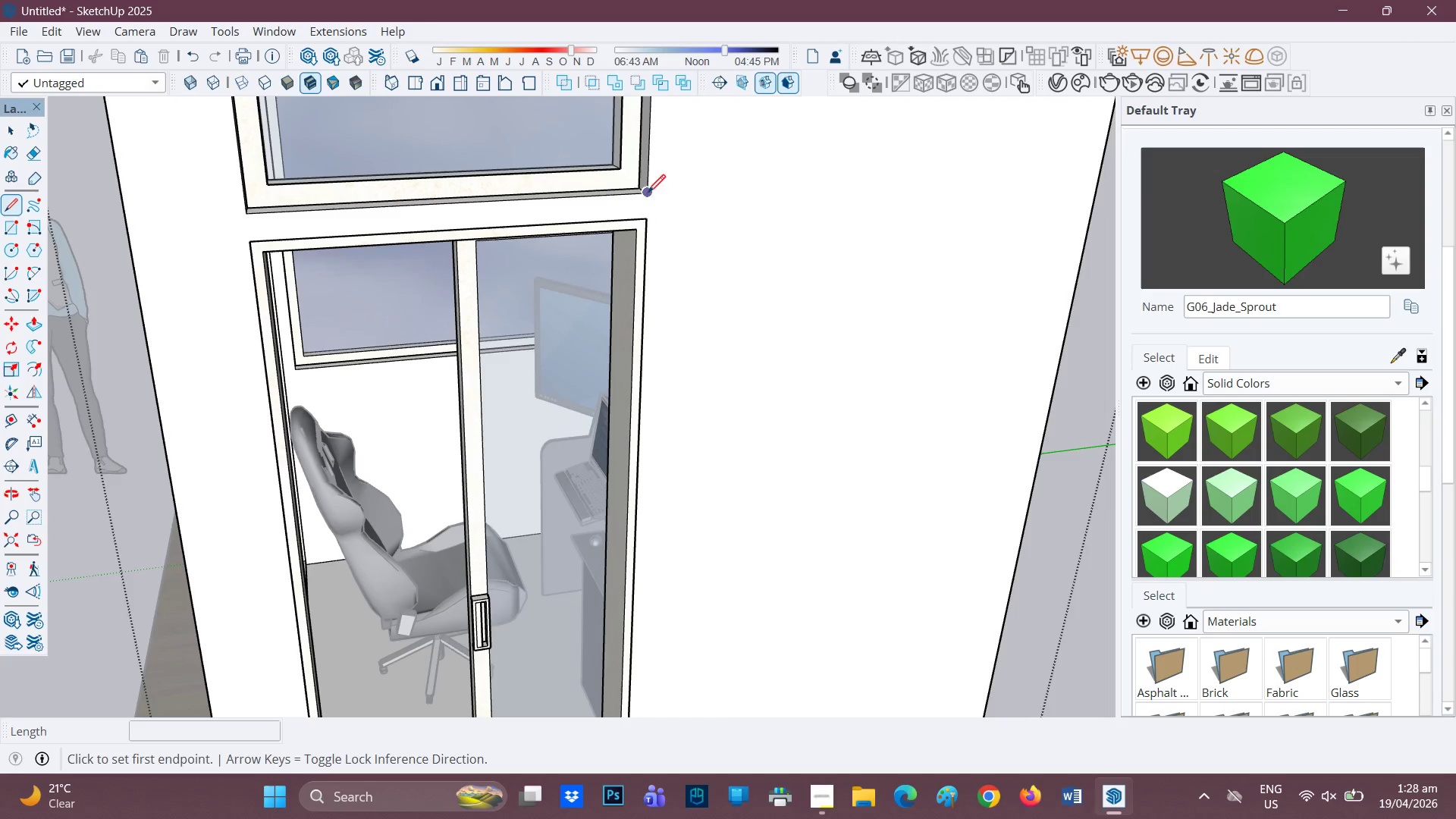 
left_click([648, 194])
 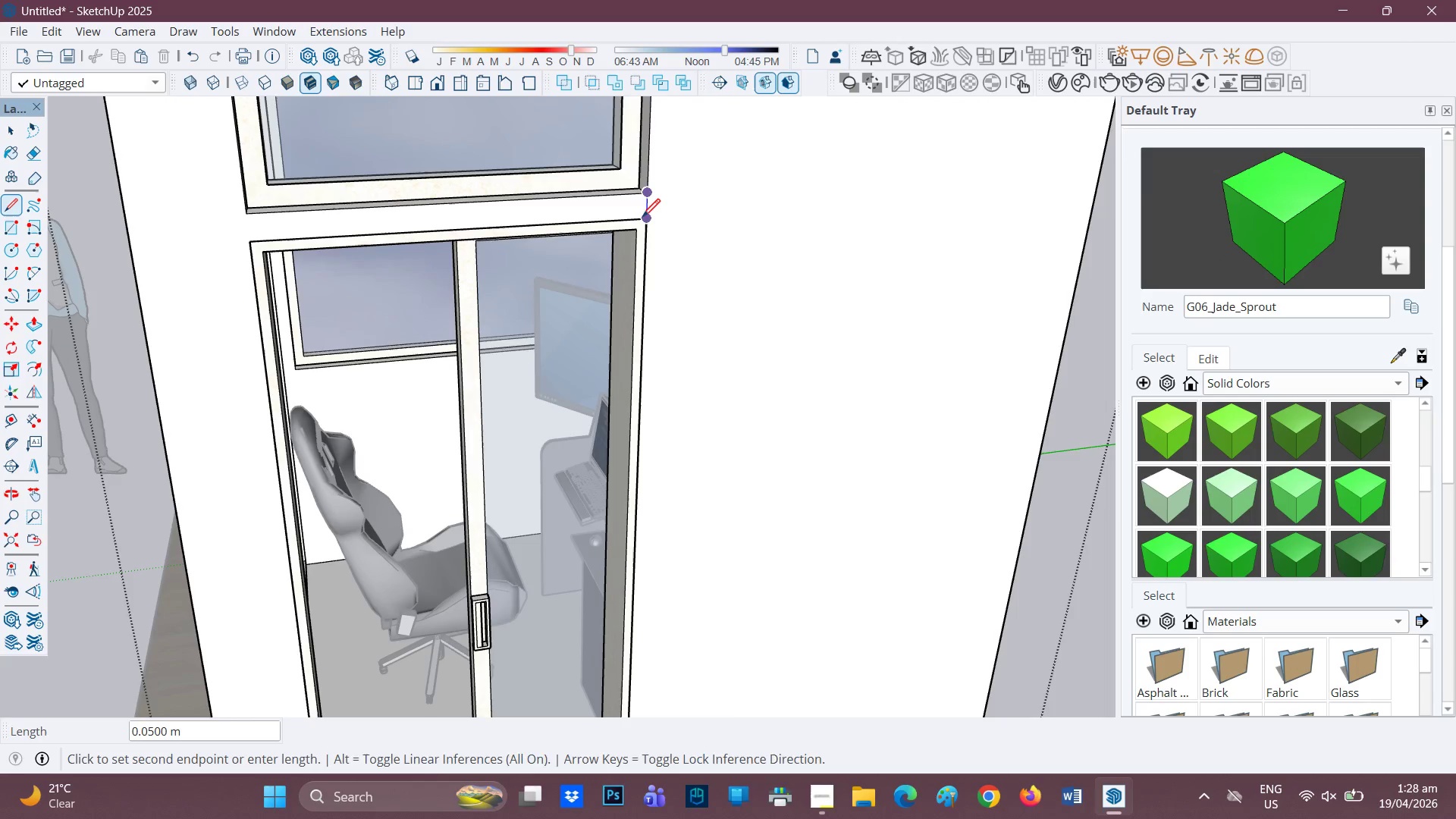 
left_click([642, 218])
 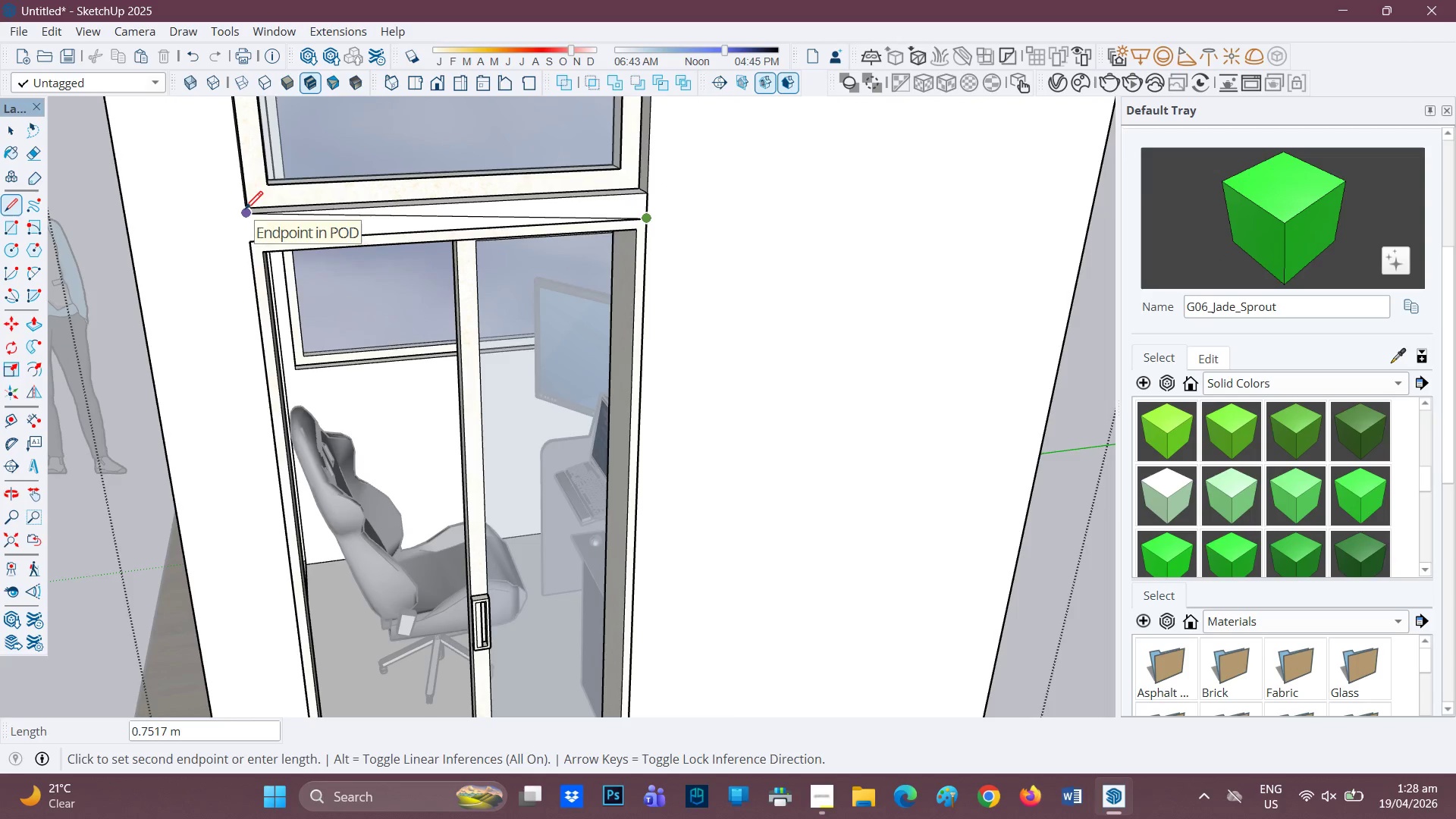 
key(Space)
 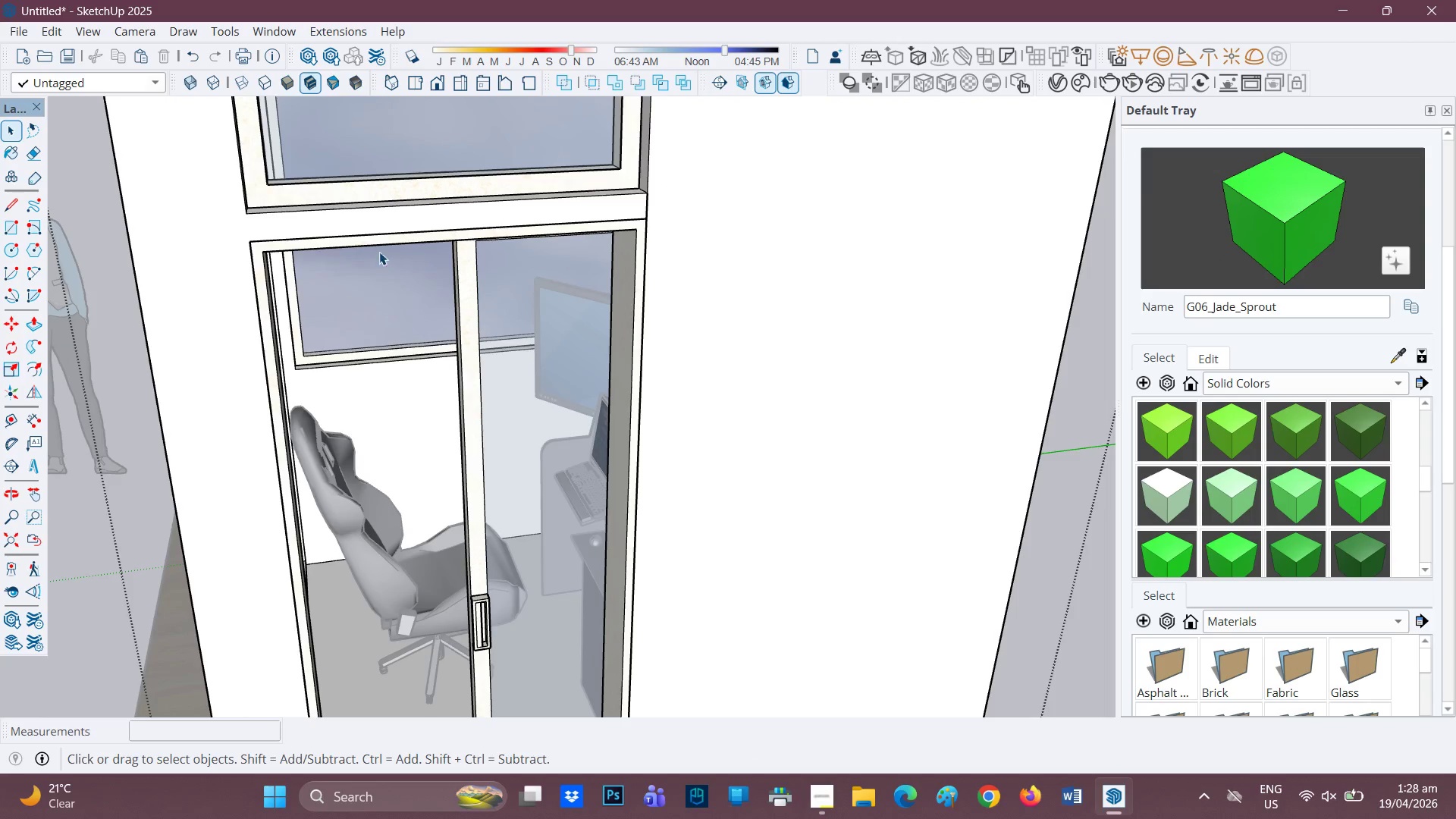 
key(Control+Z)
 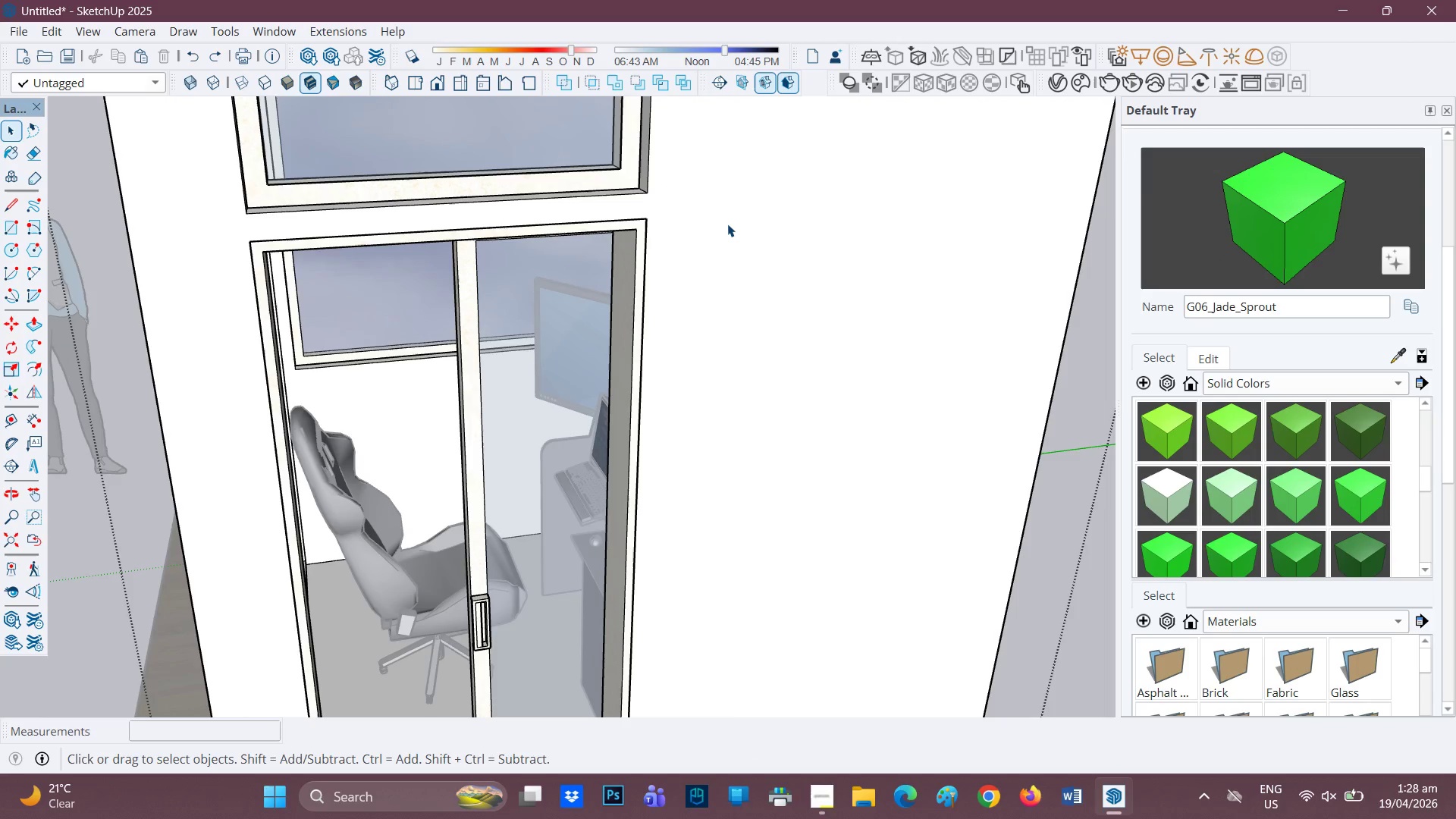 
key(Space)
 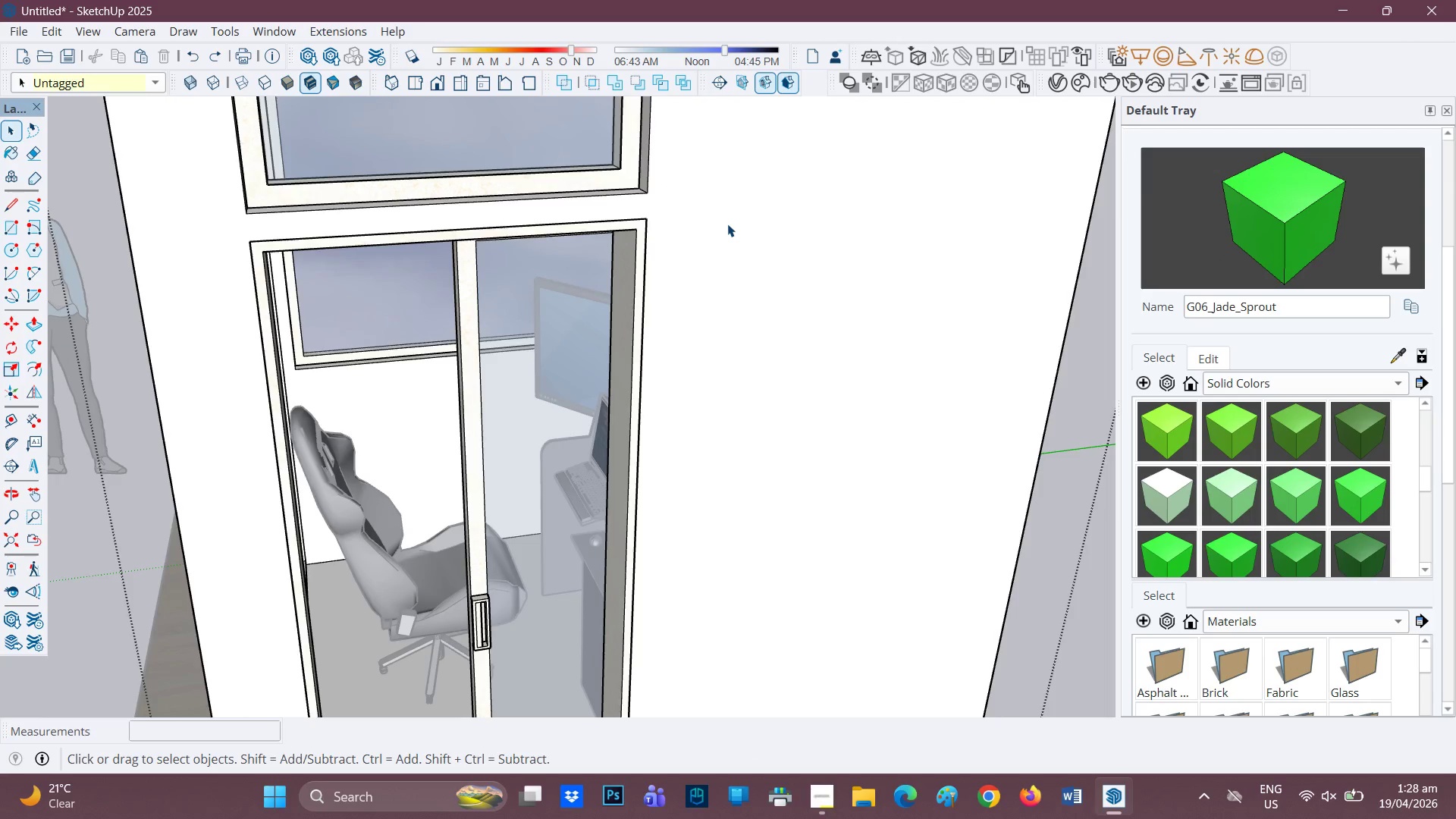 
double_click([727, 224])
 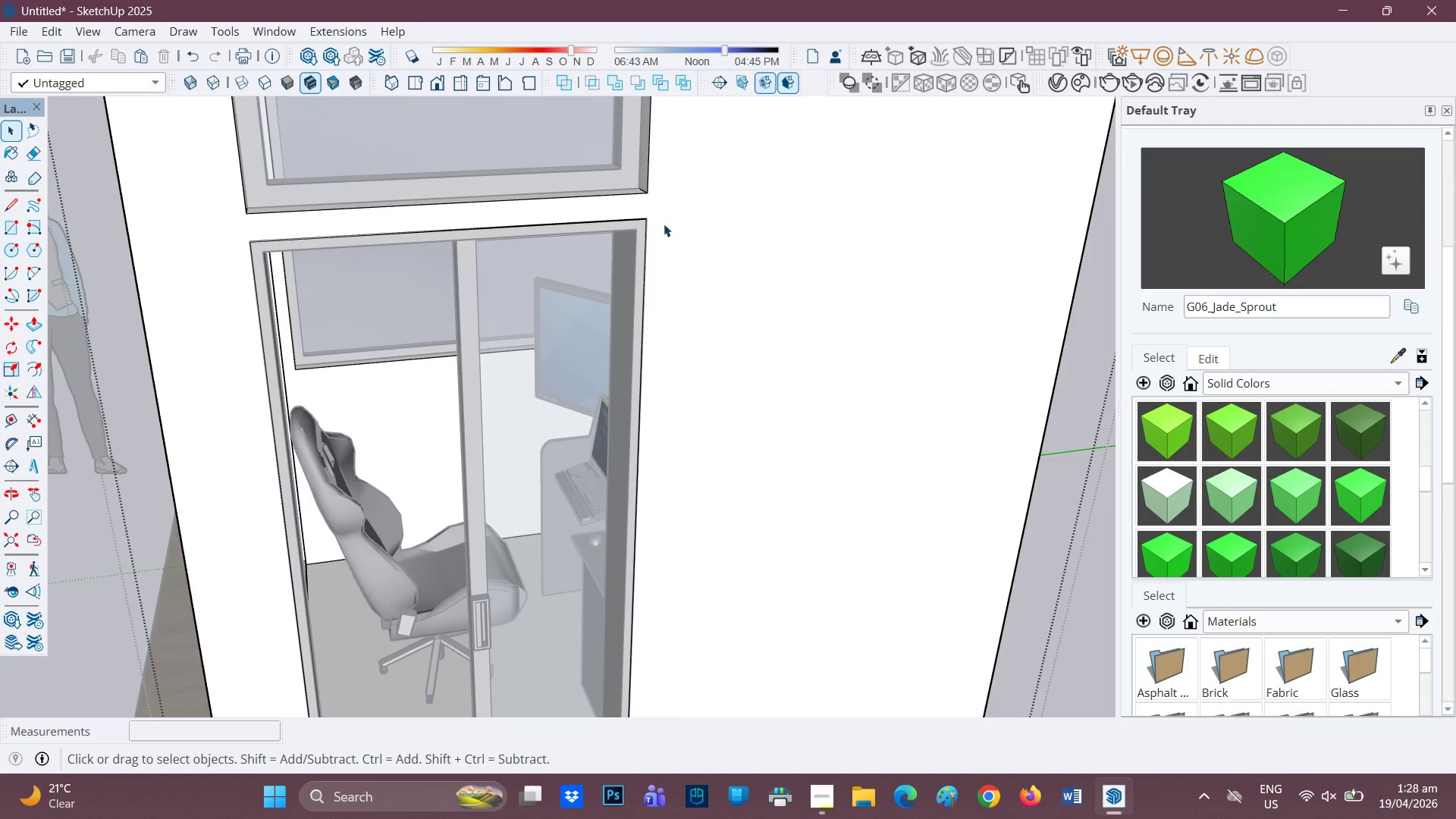 
scroll: coordinate [660, 221], scroll_direction: up, amount: 2.0
 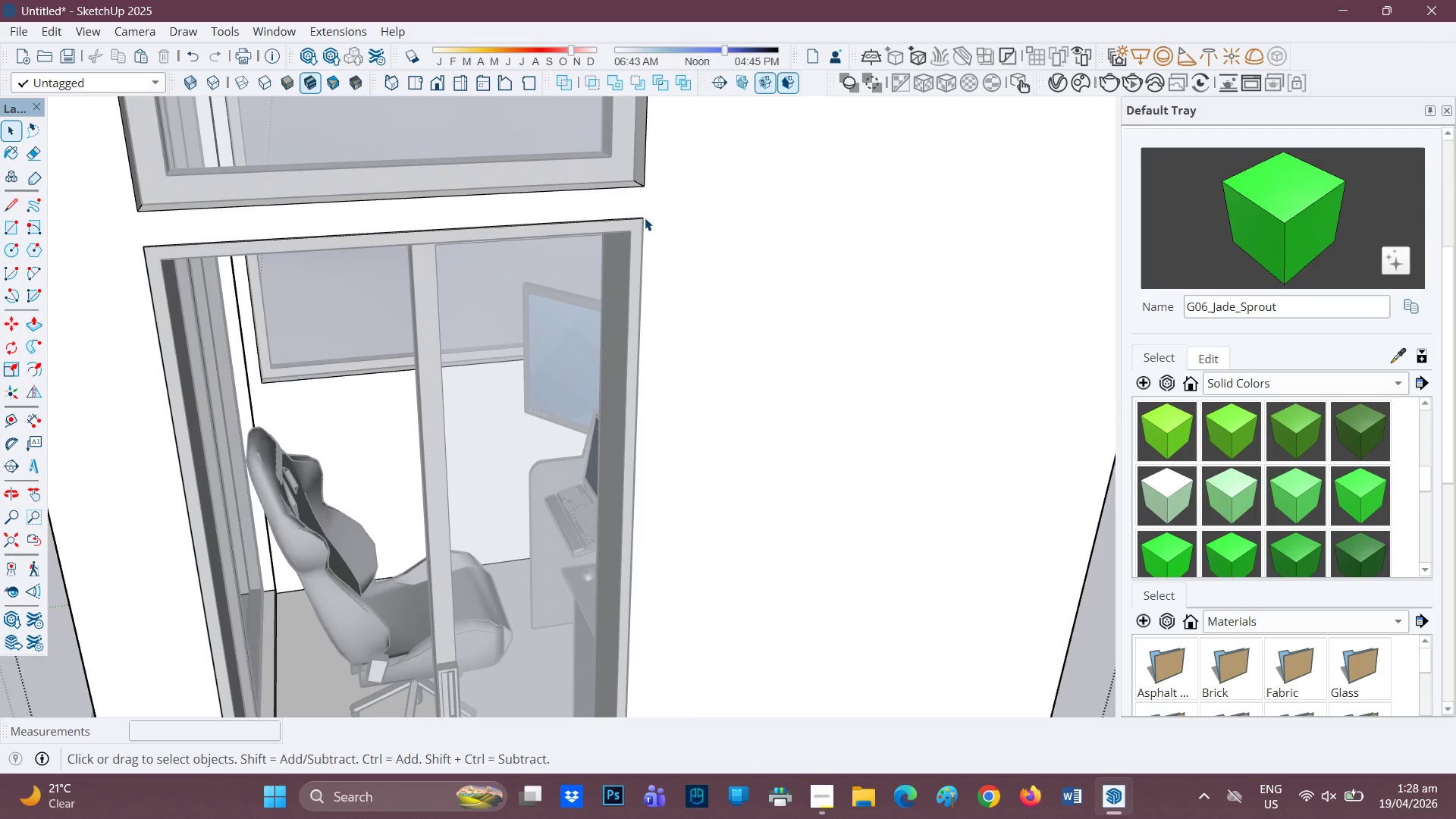 
key(R)
 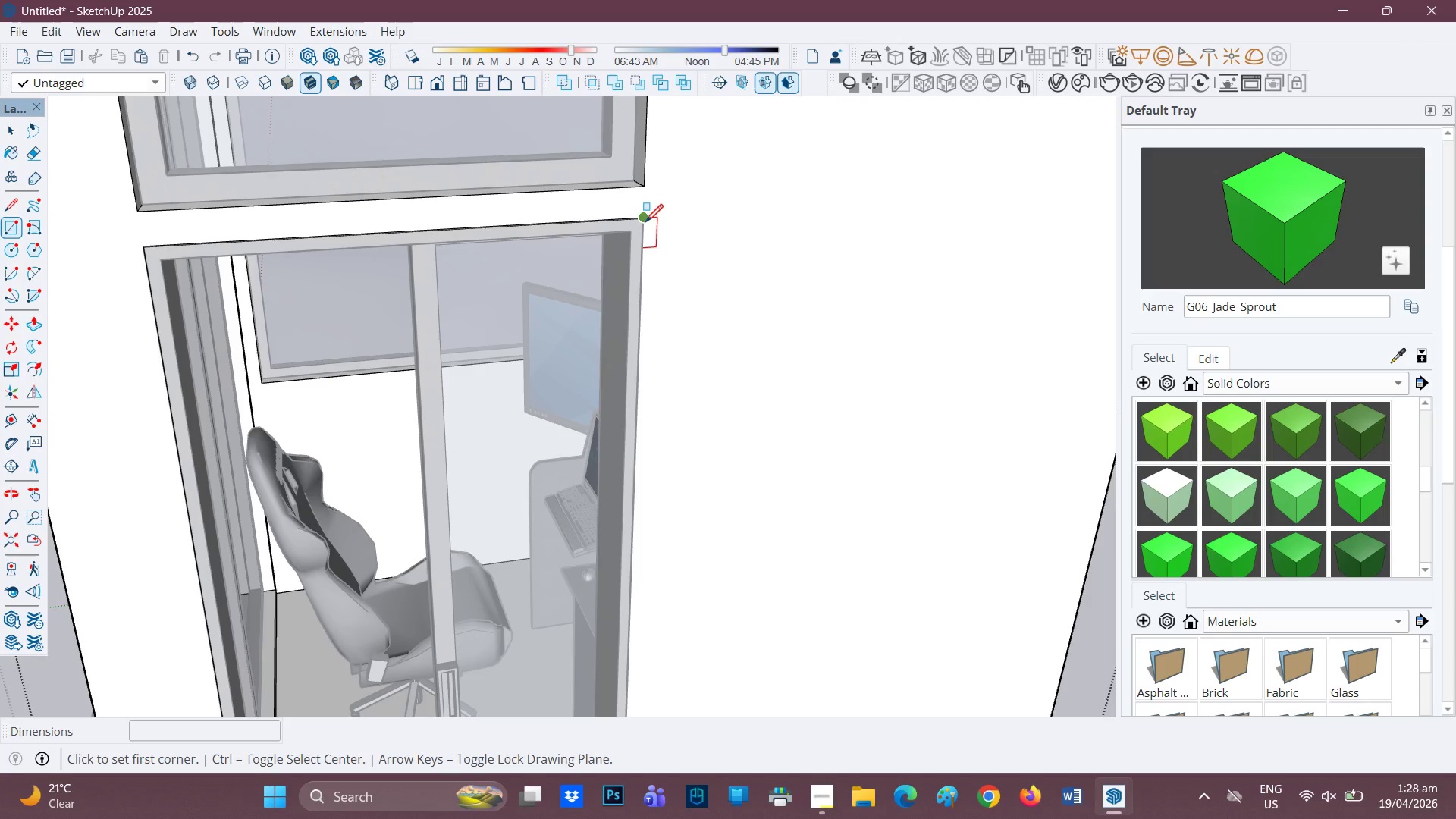 
left_click([646, 221])
 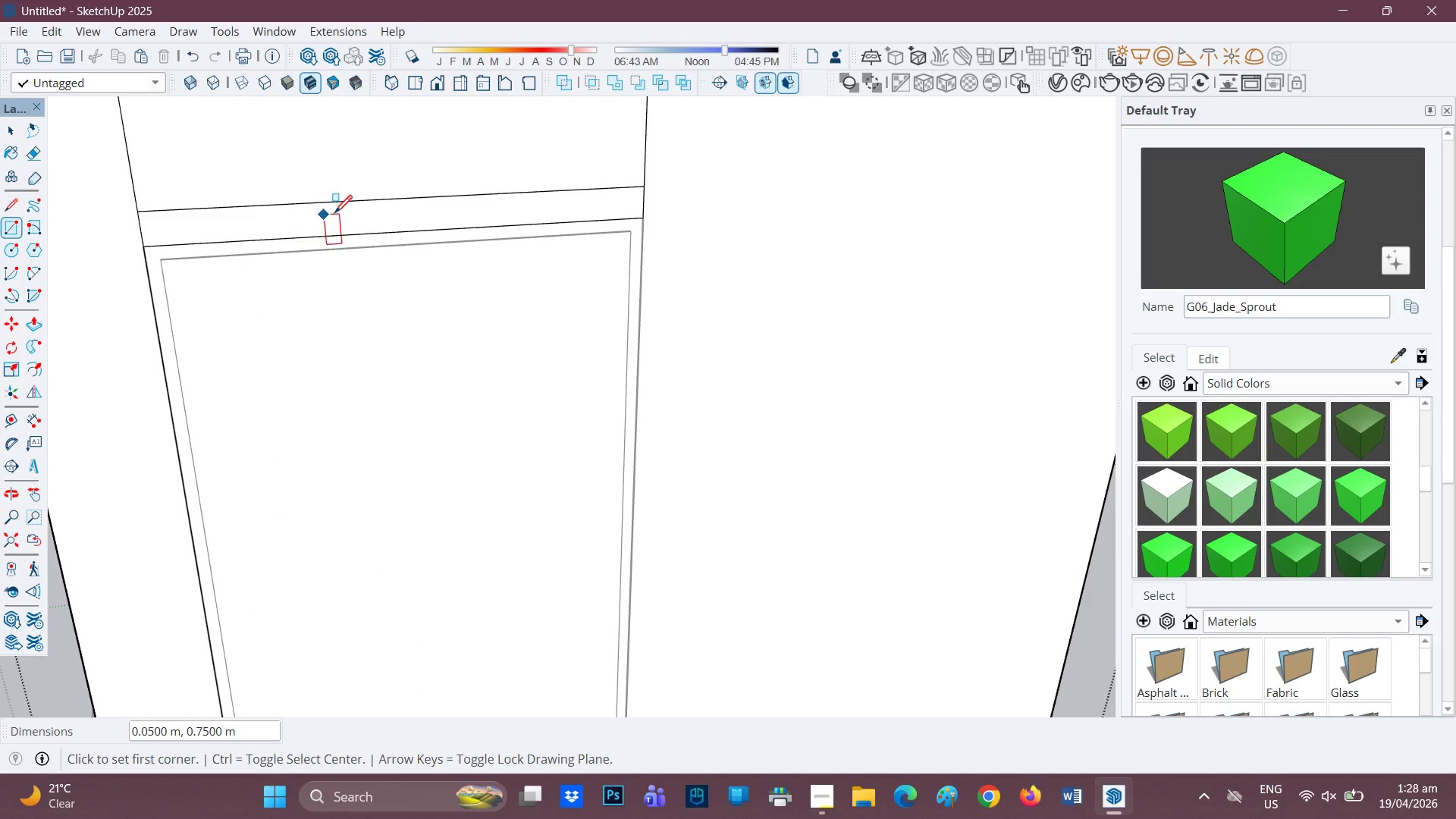 
key(Control+Z)
 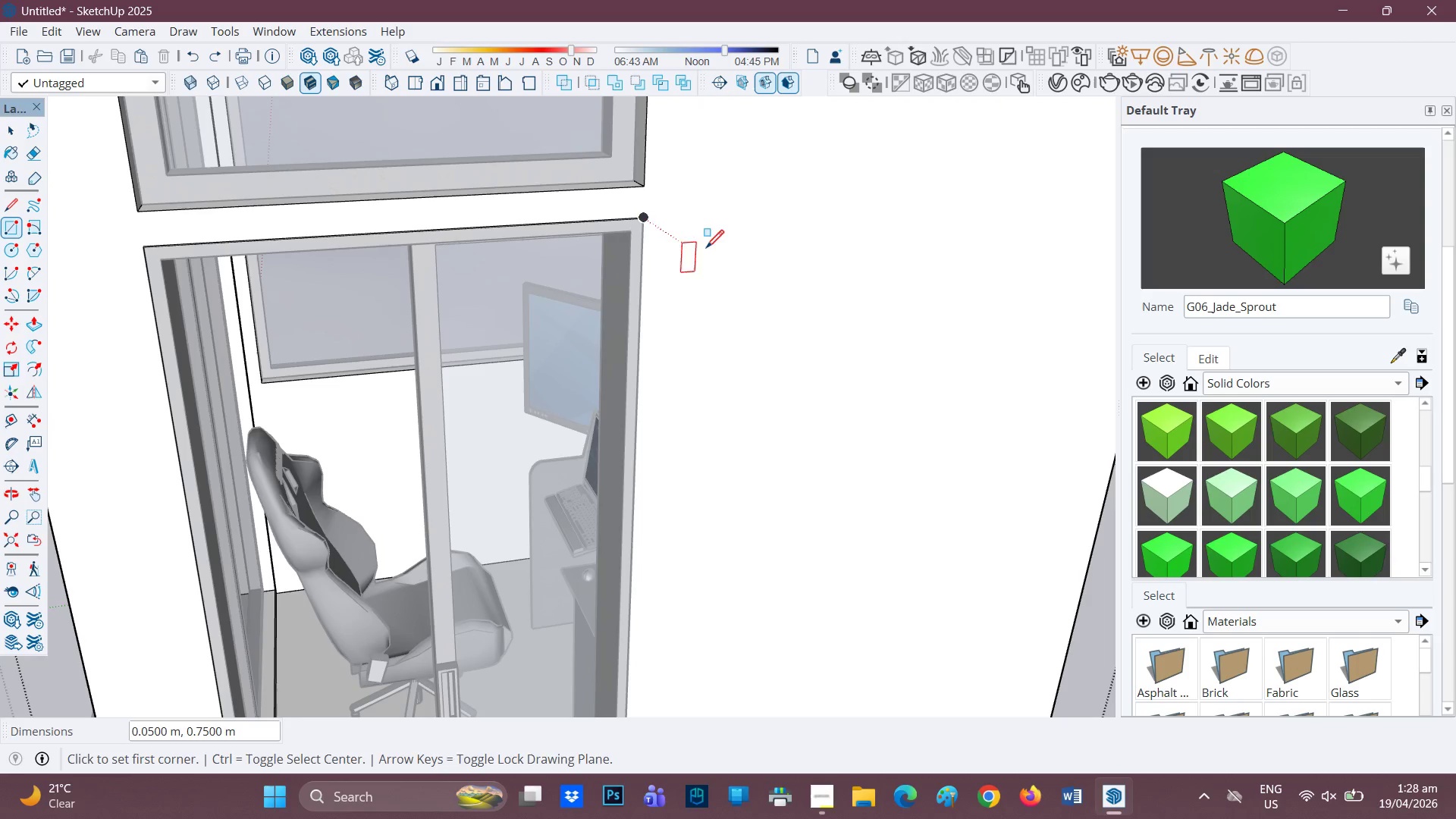 
key(Space)
 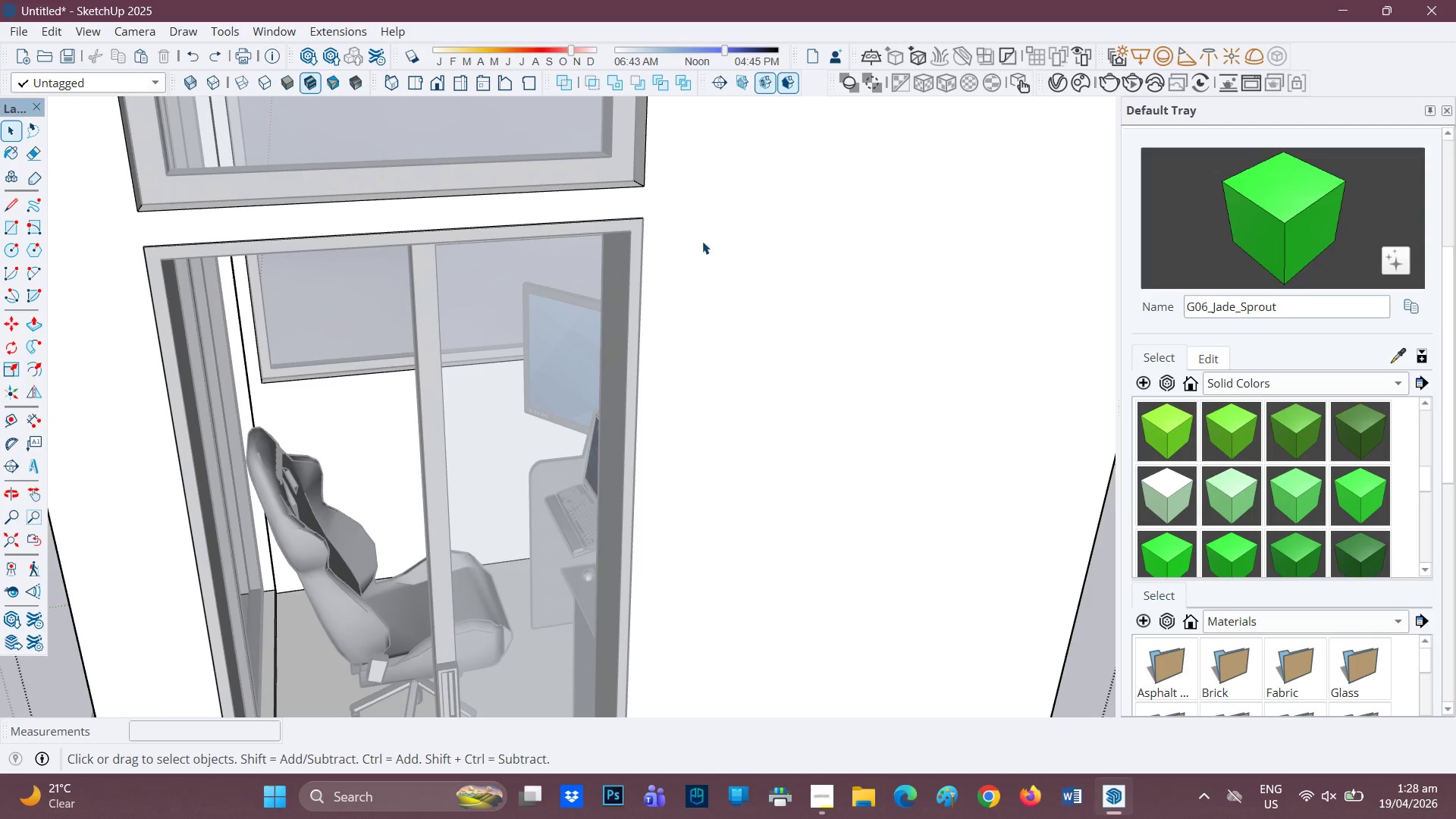 
key(Space)
 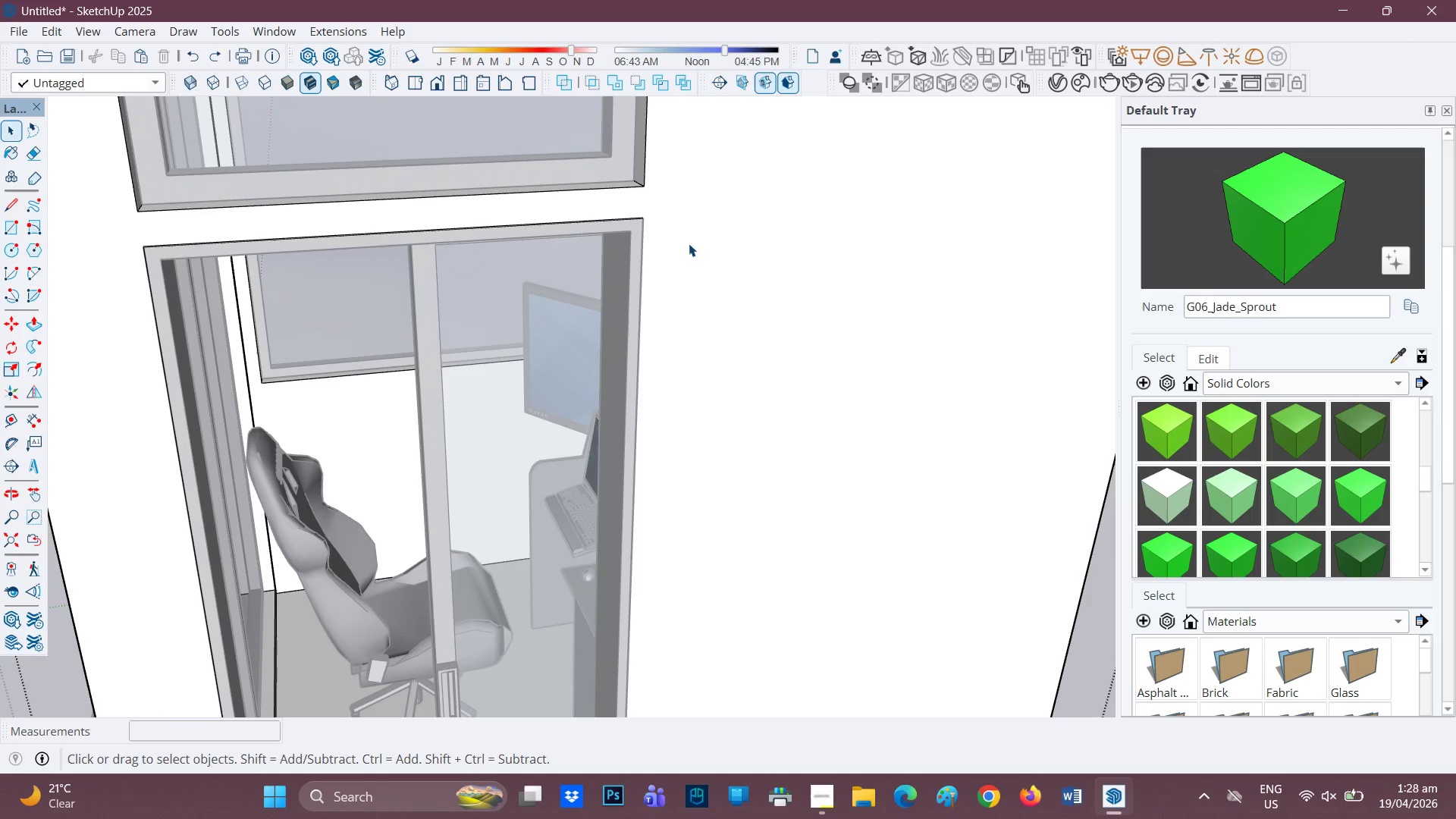 
left_click([689, 243])
 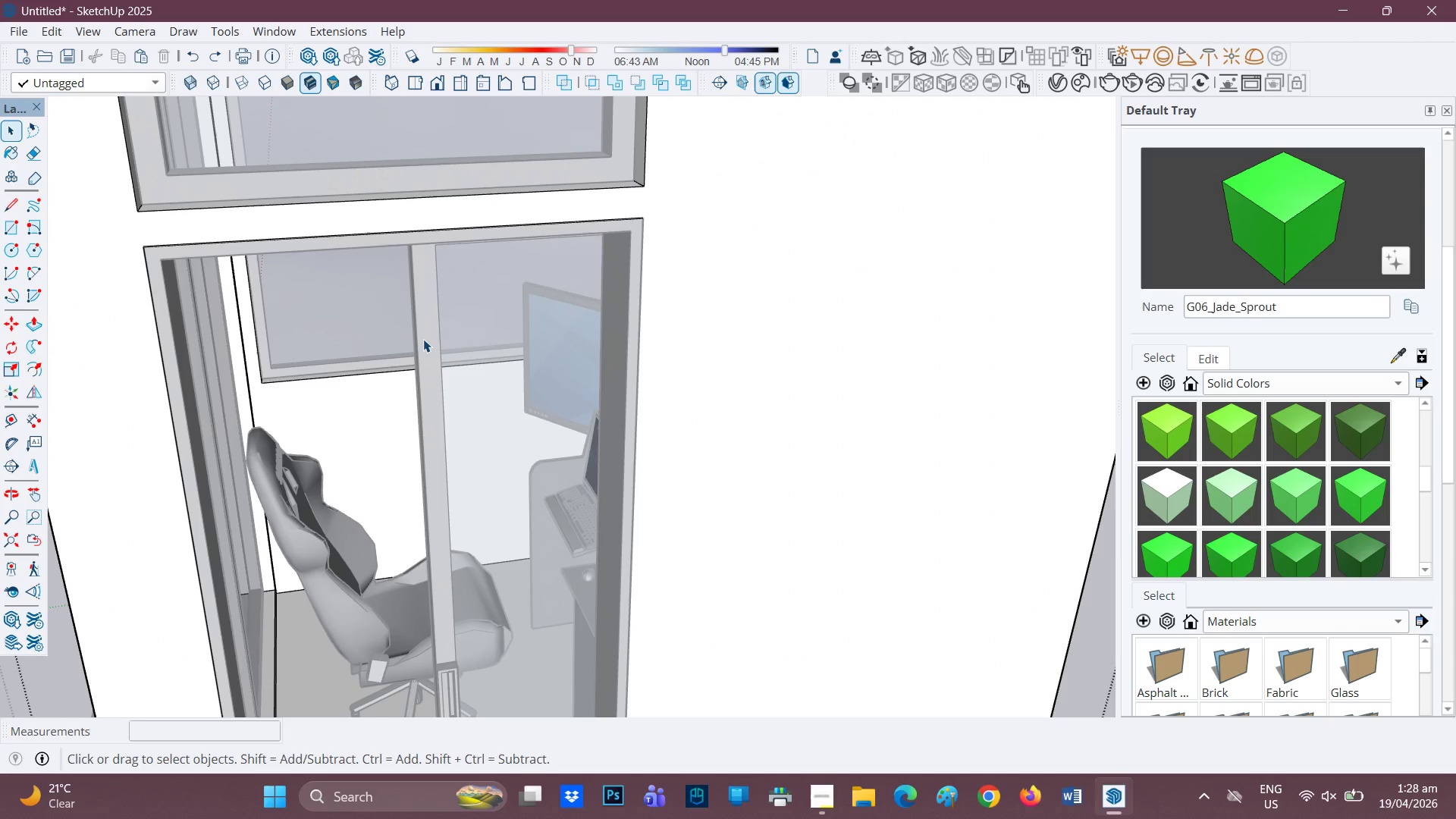 
left_click([426, 332])
 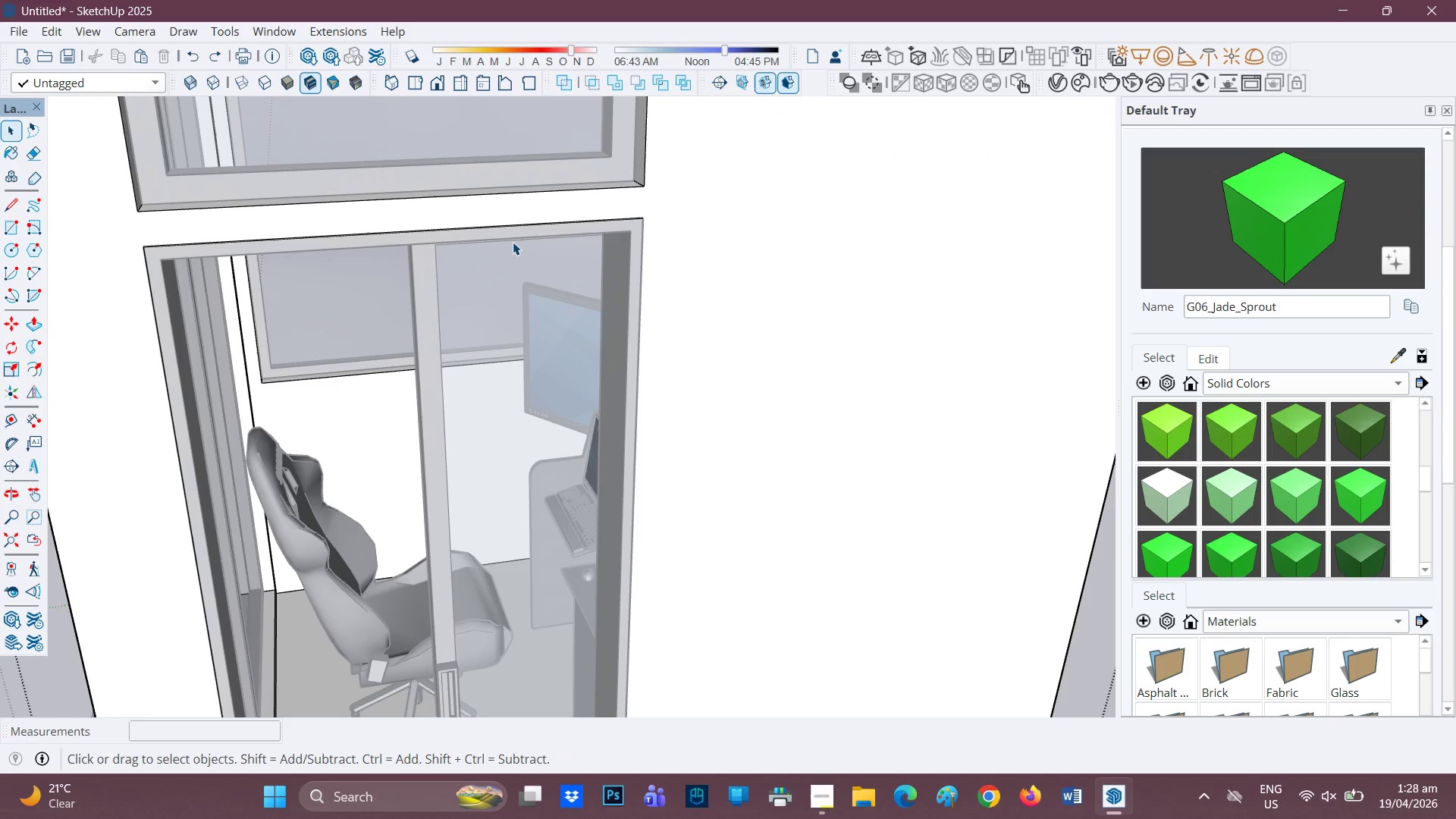 
key(R)
 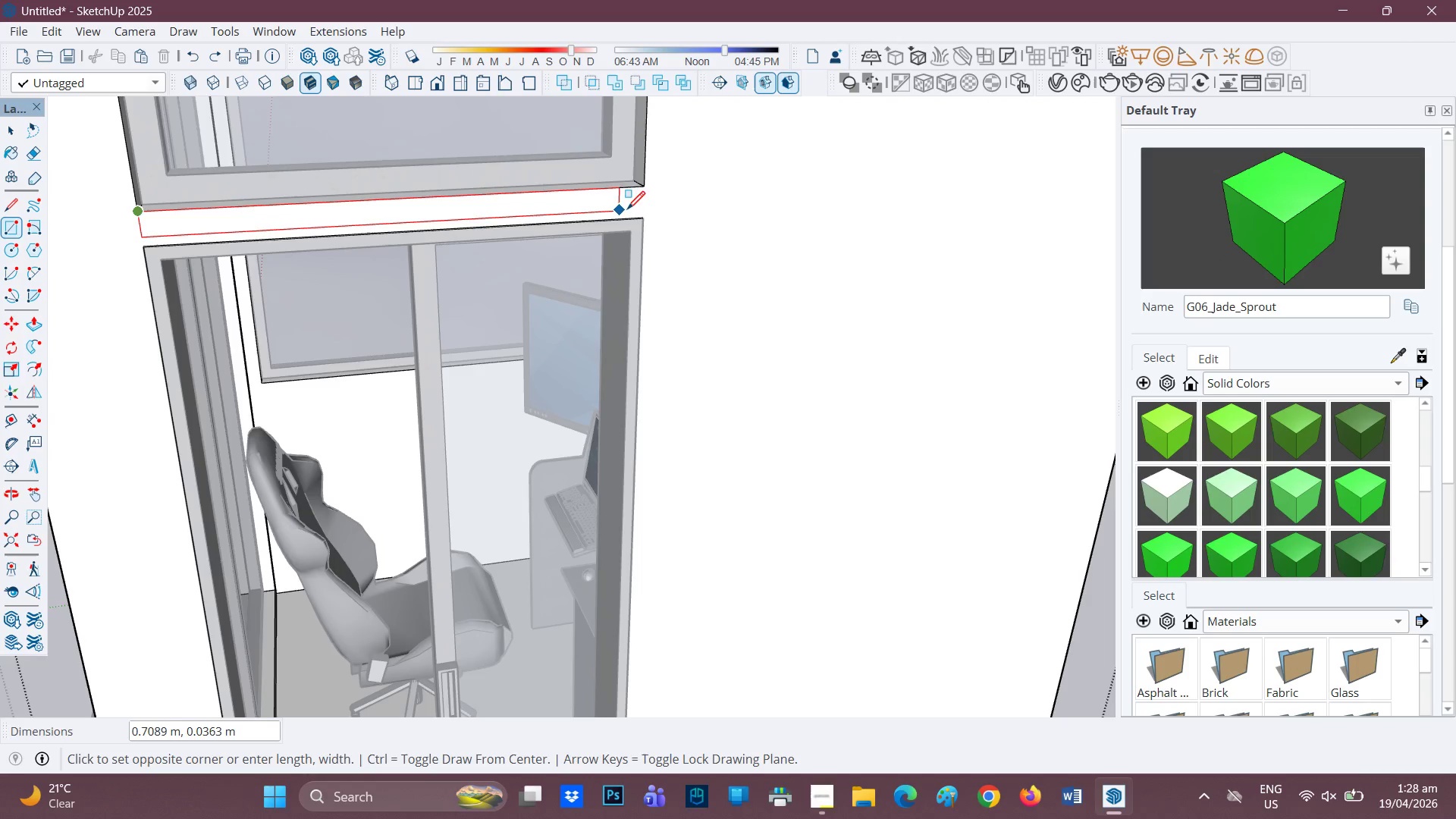 
left_click([636, 218])
 